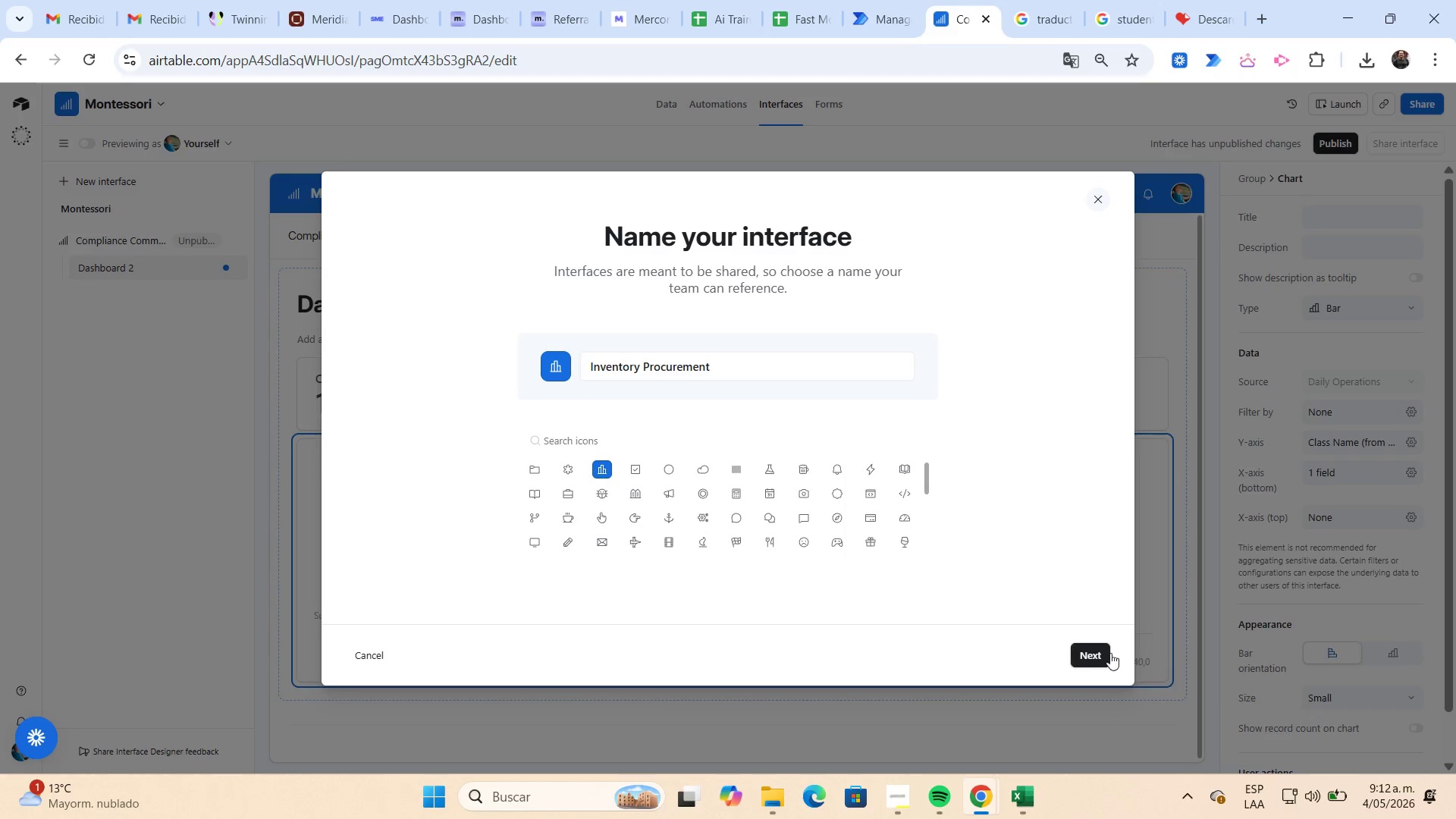 
left_click([1102, 657])
 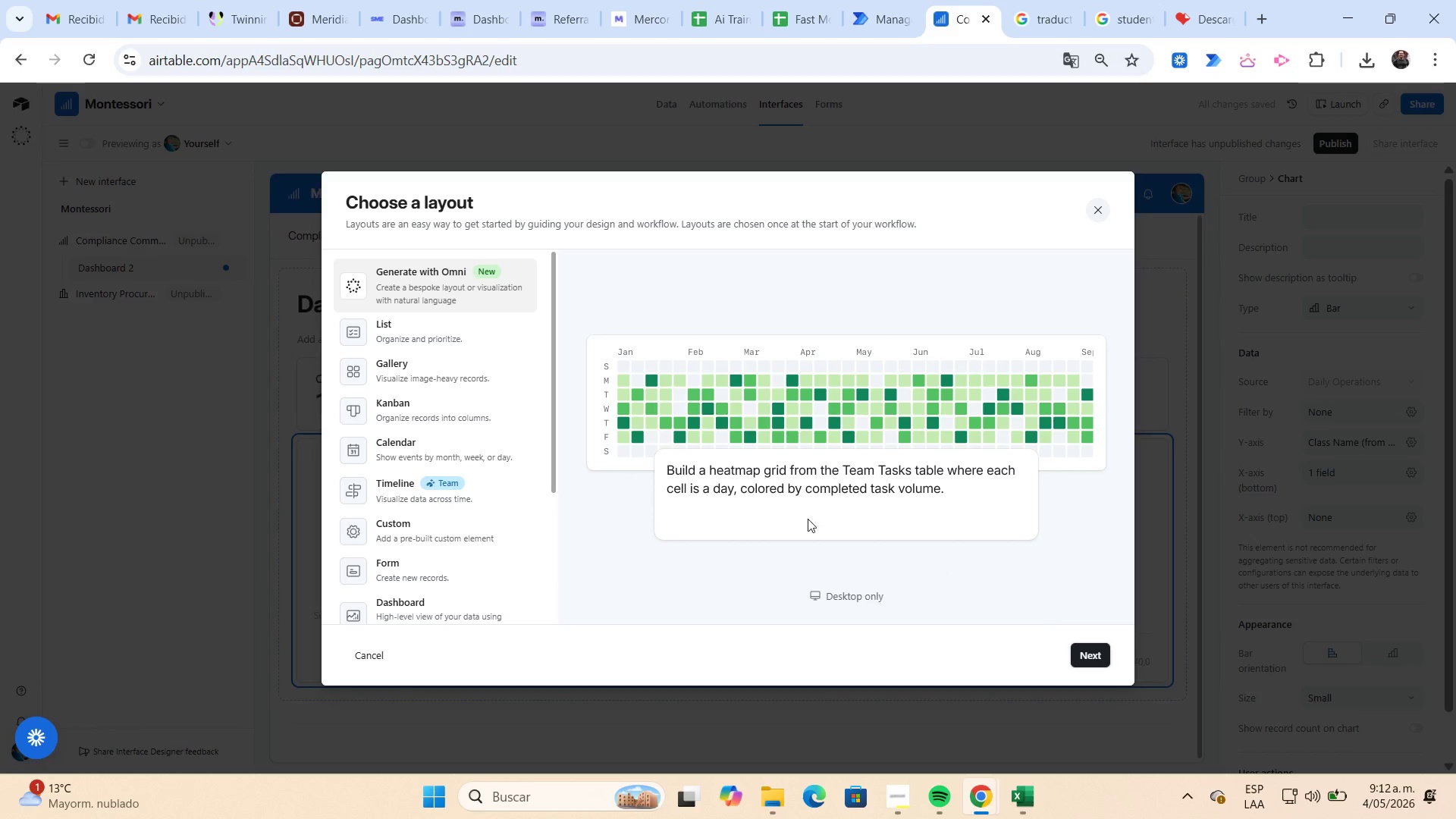 
wait(6.78)
 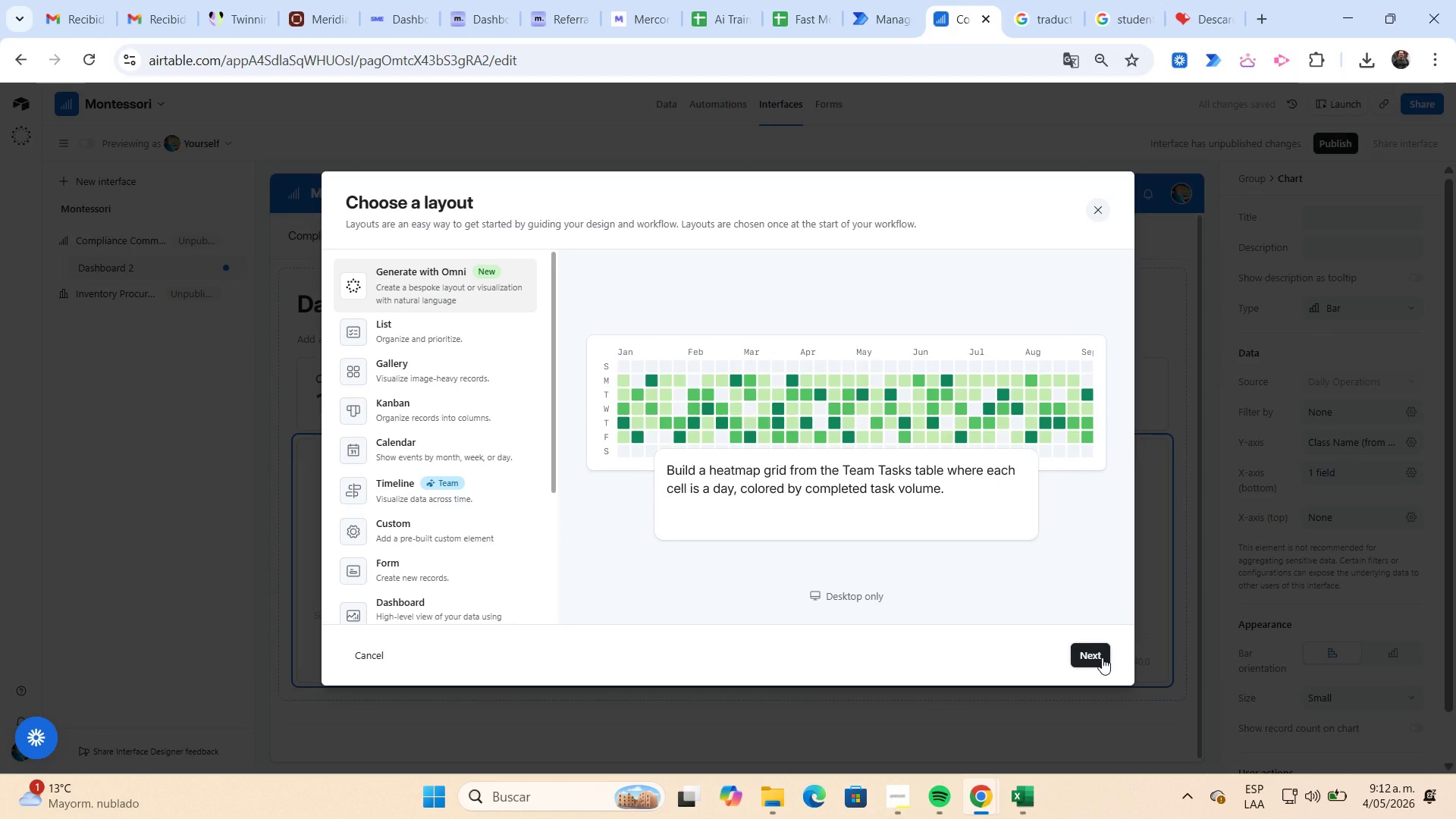 
scroll: coordinate [491, 398], scroll_direction: down, amount: 1.0
 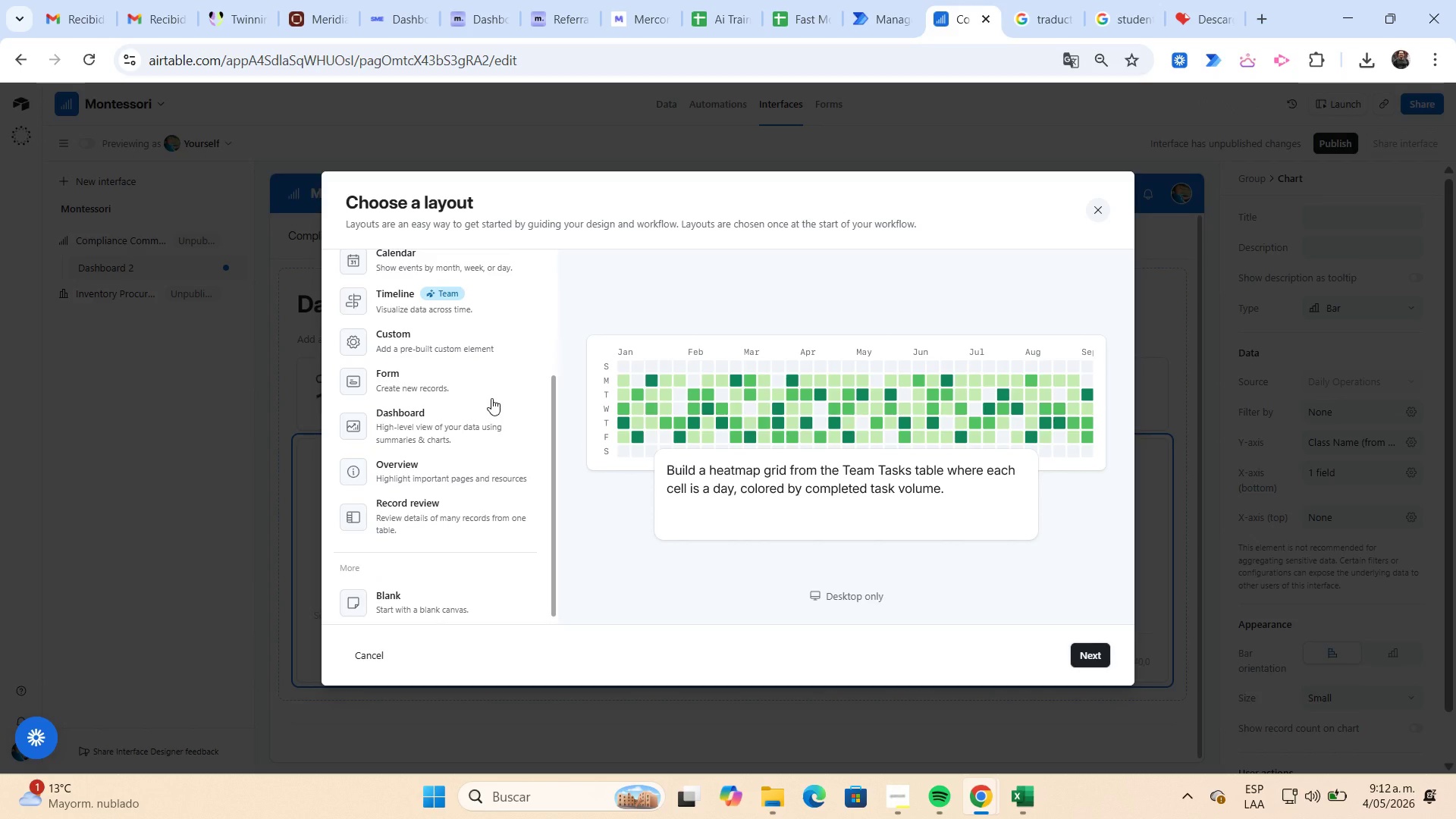 
scroll: coordinate [491, 398], scroll_direction: up, amount: 2.0
 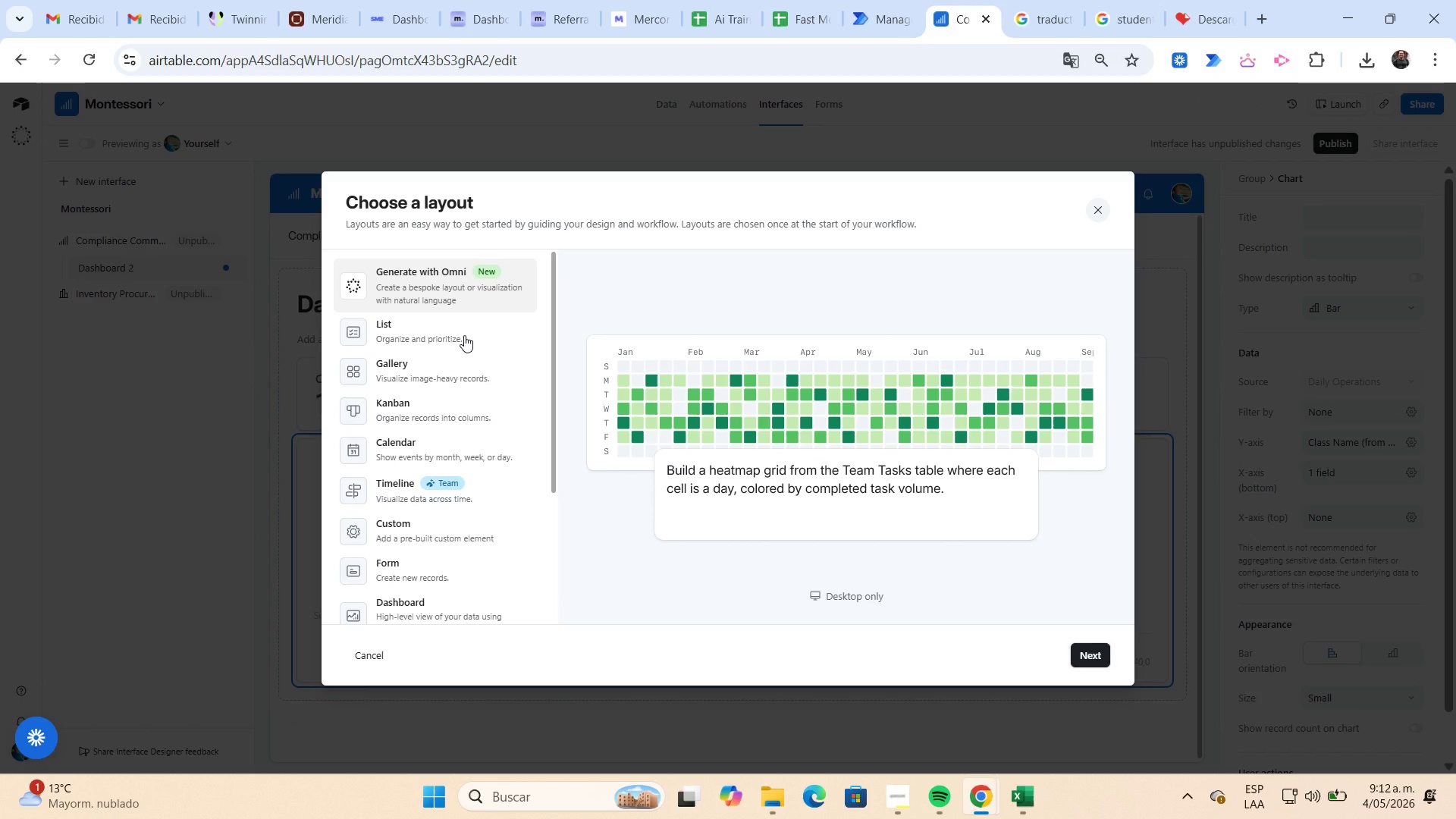 
wait(7.77)
 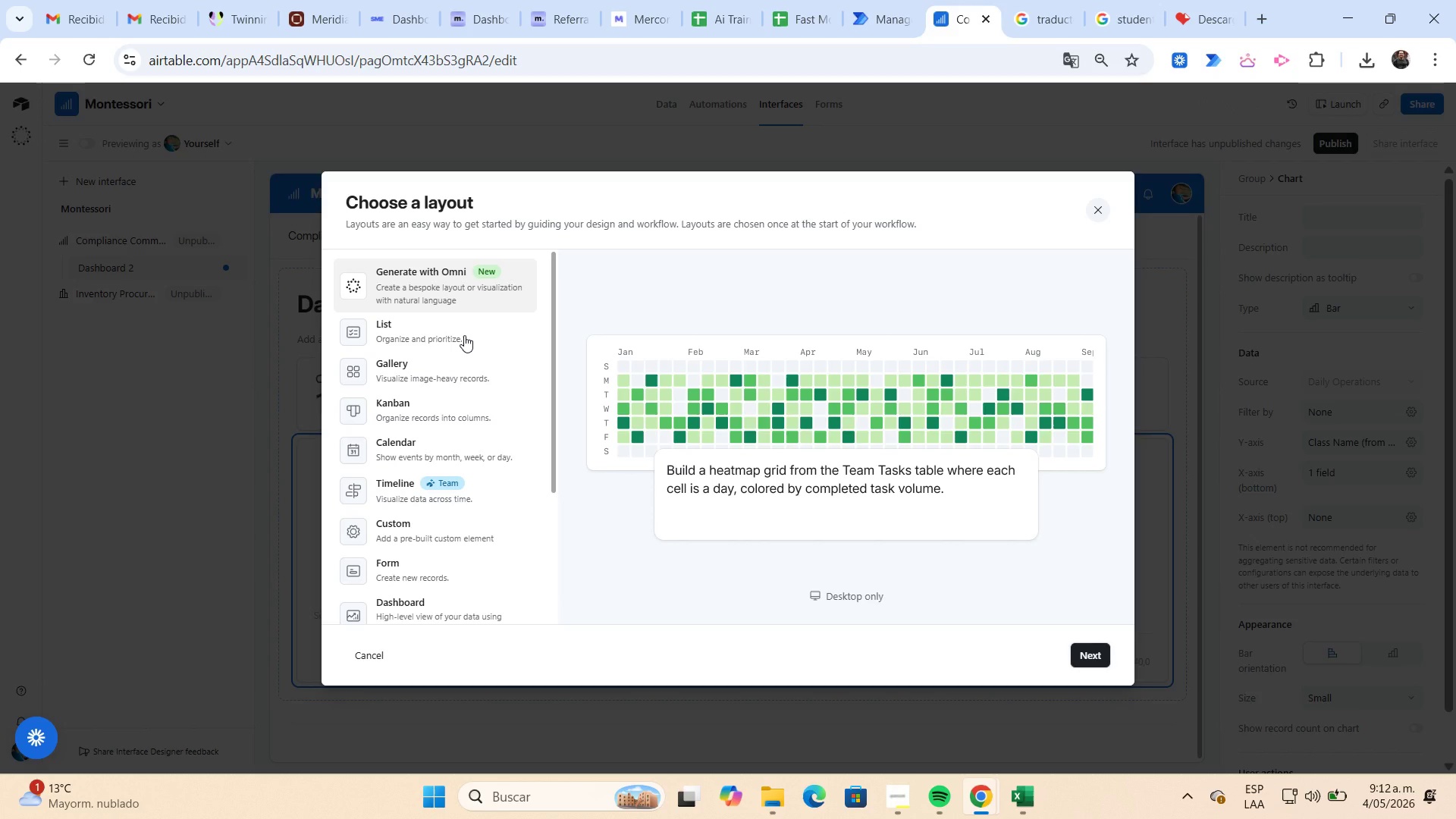 
left_click([464, 335])
 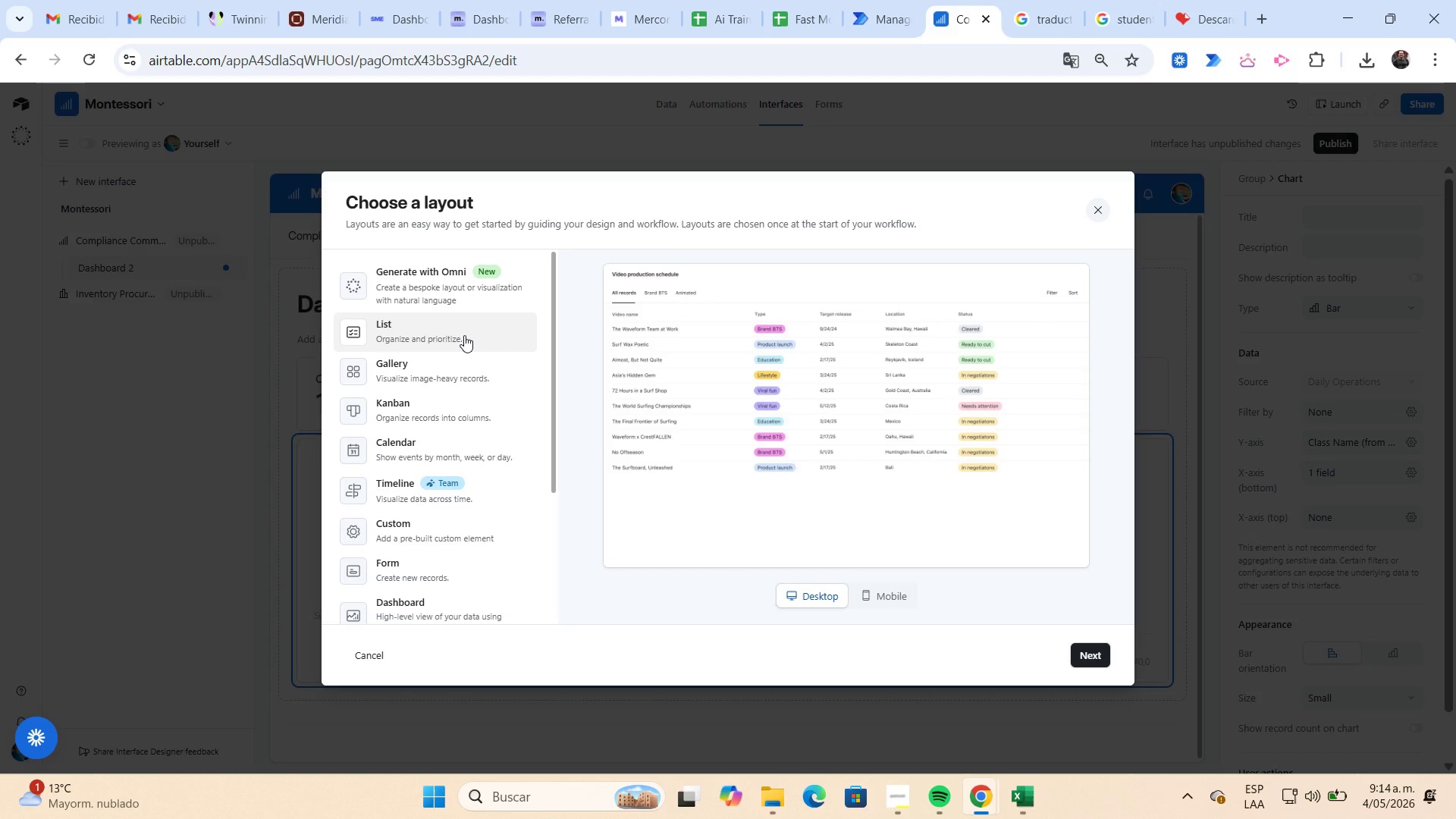 
wait(69.02)
 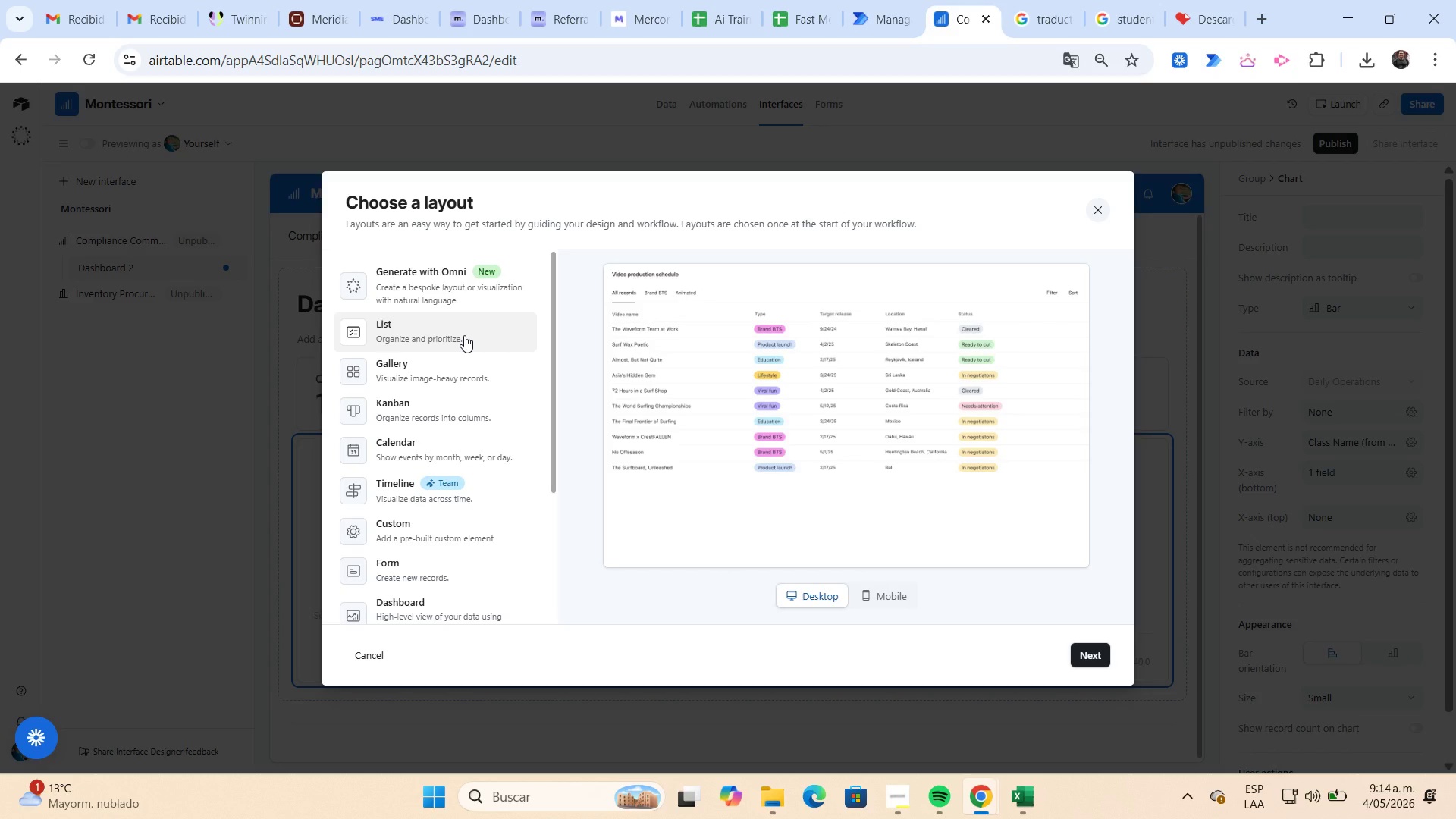 
left_click([1090, 651])
 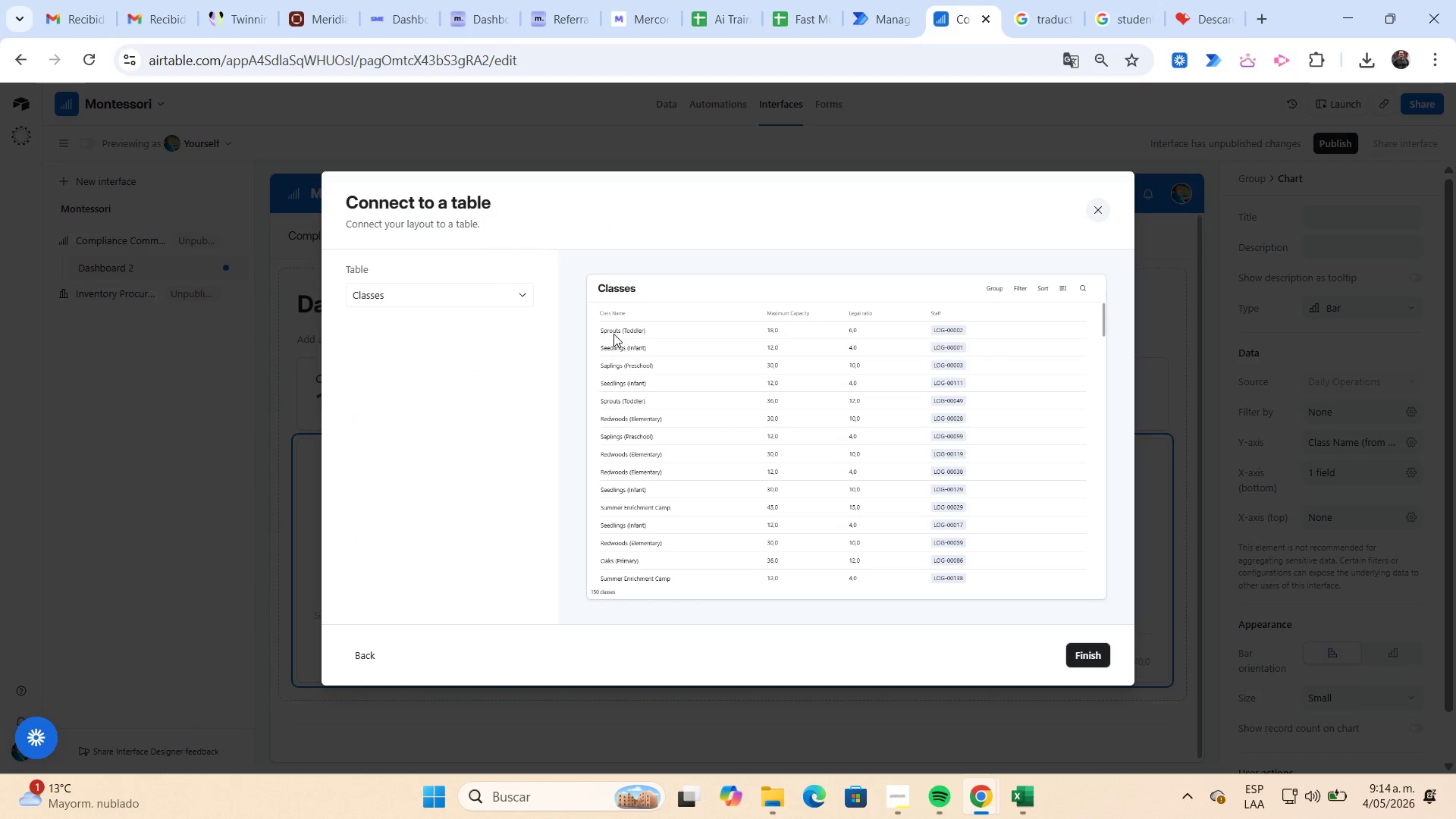 
left_click([529, 295])
 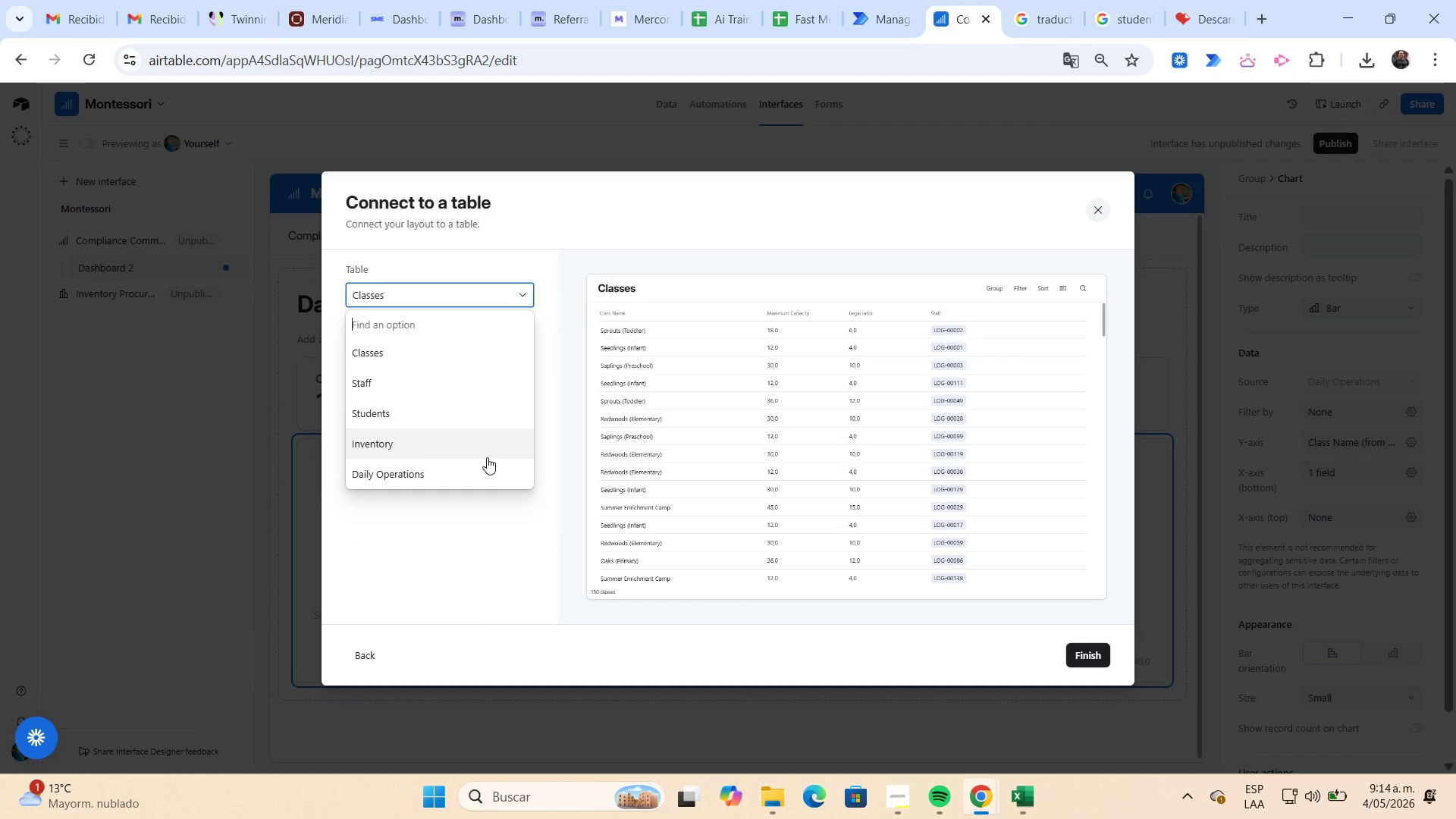 
left_click([488, 464])
 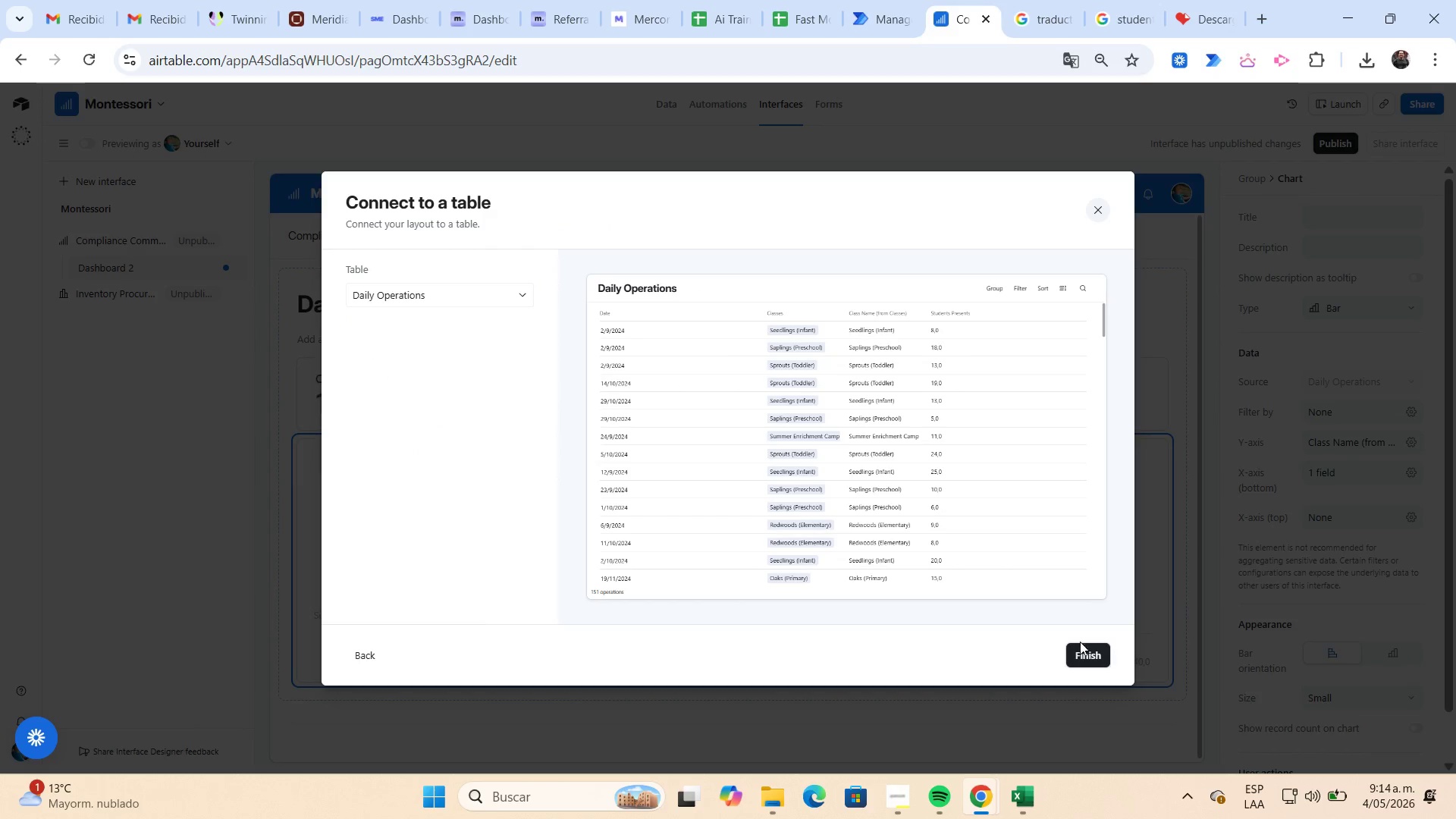 
left_click([1084, 647])
 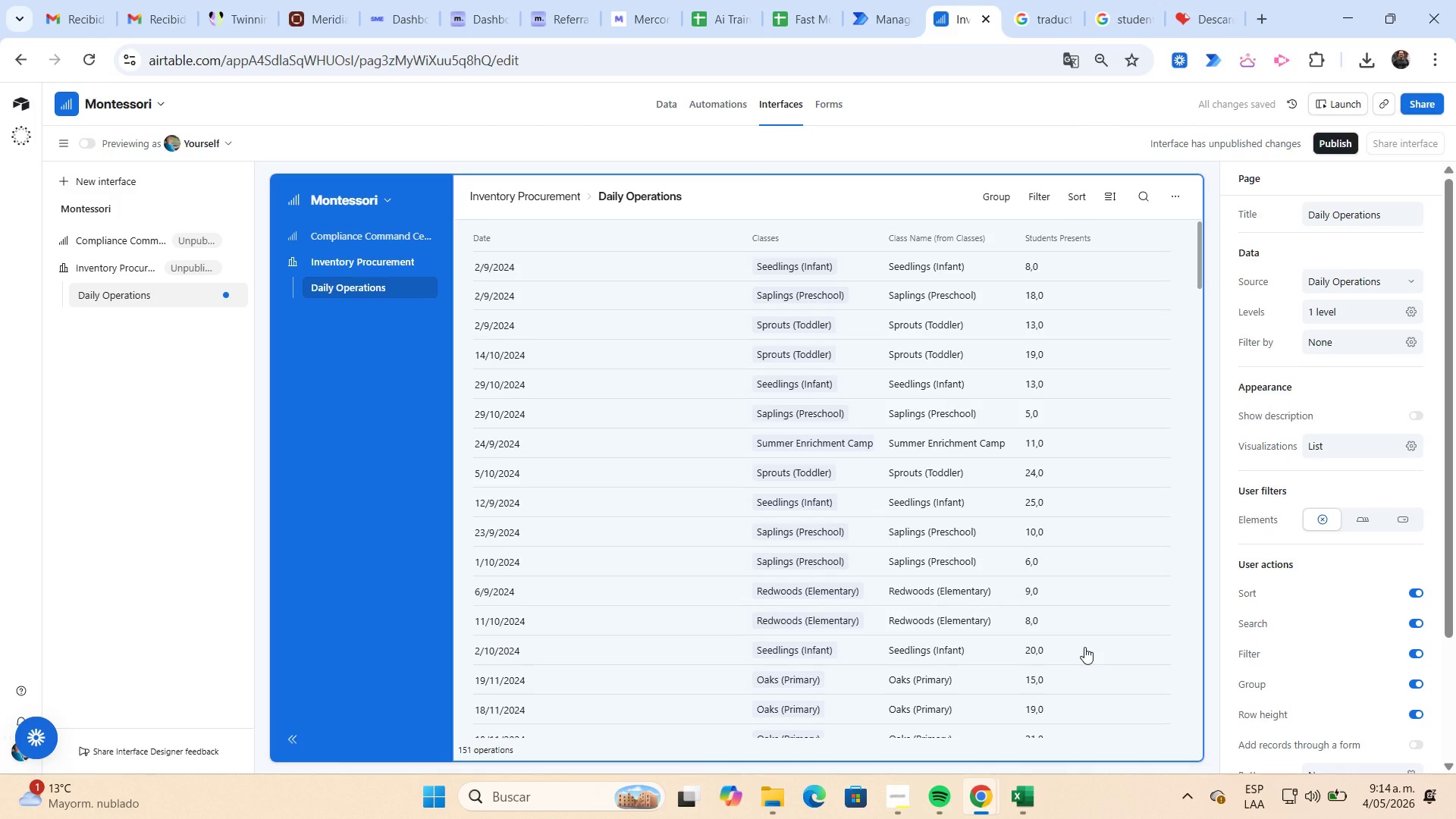 
wait(7.58)
 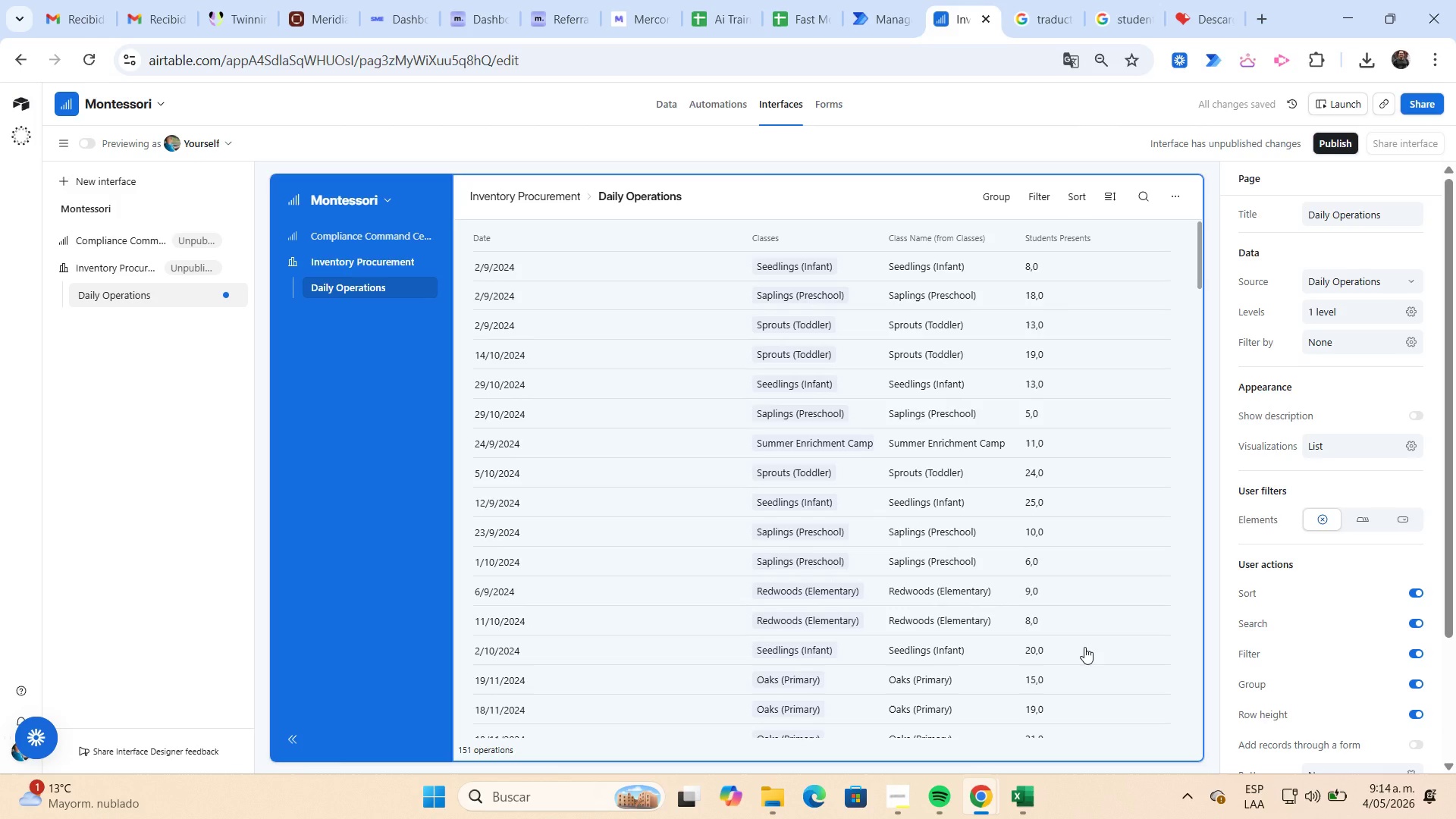 
left_click([140, 245])
 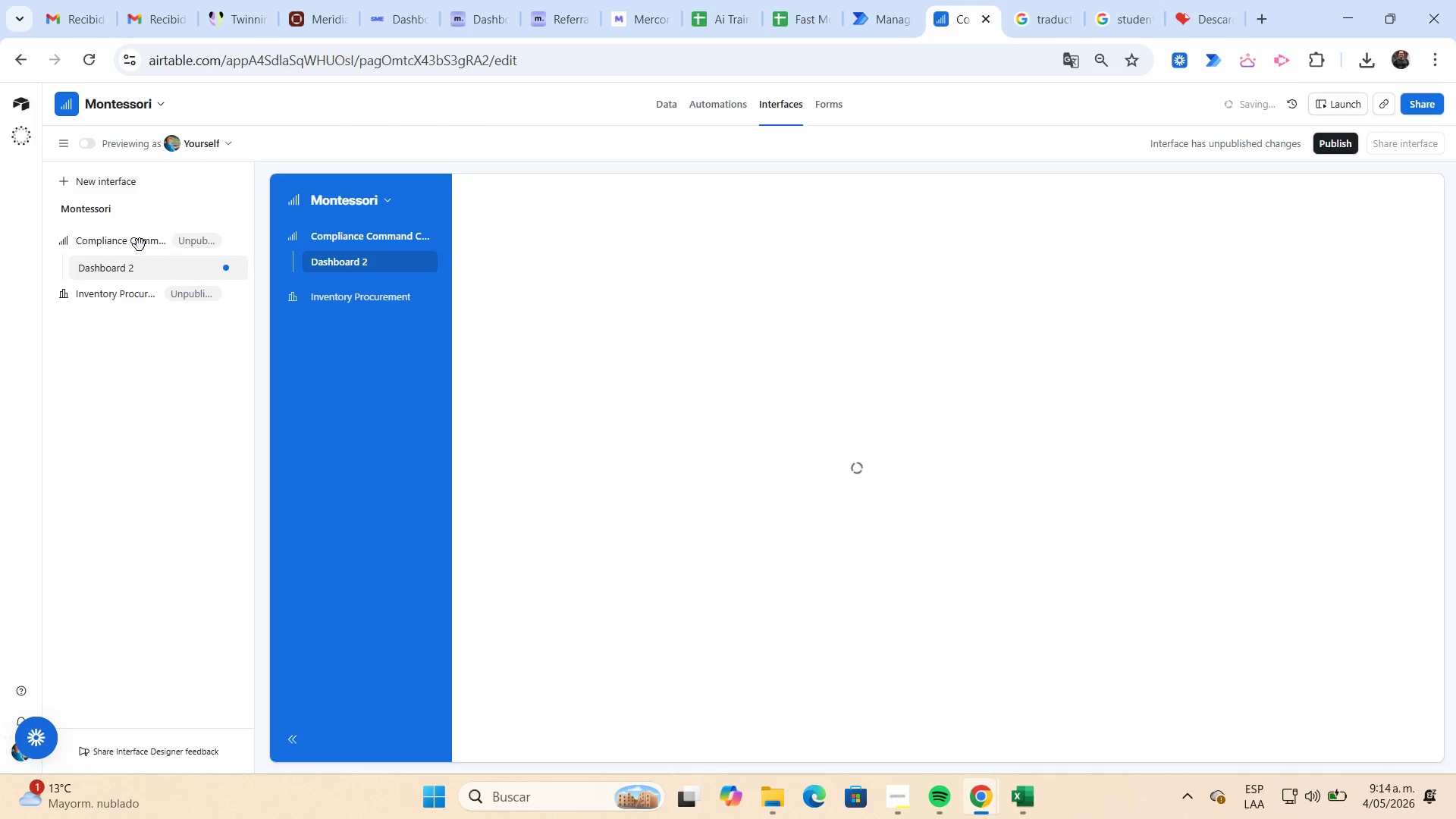 
mouse_move([151, 281])
 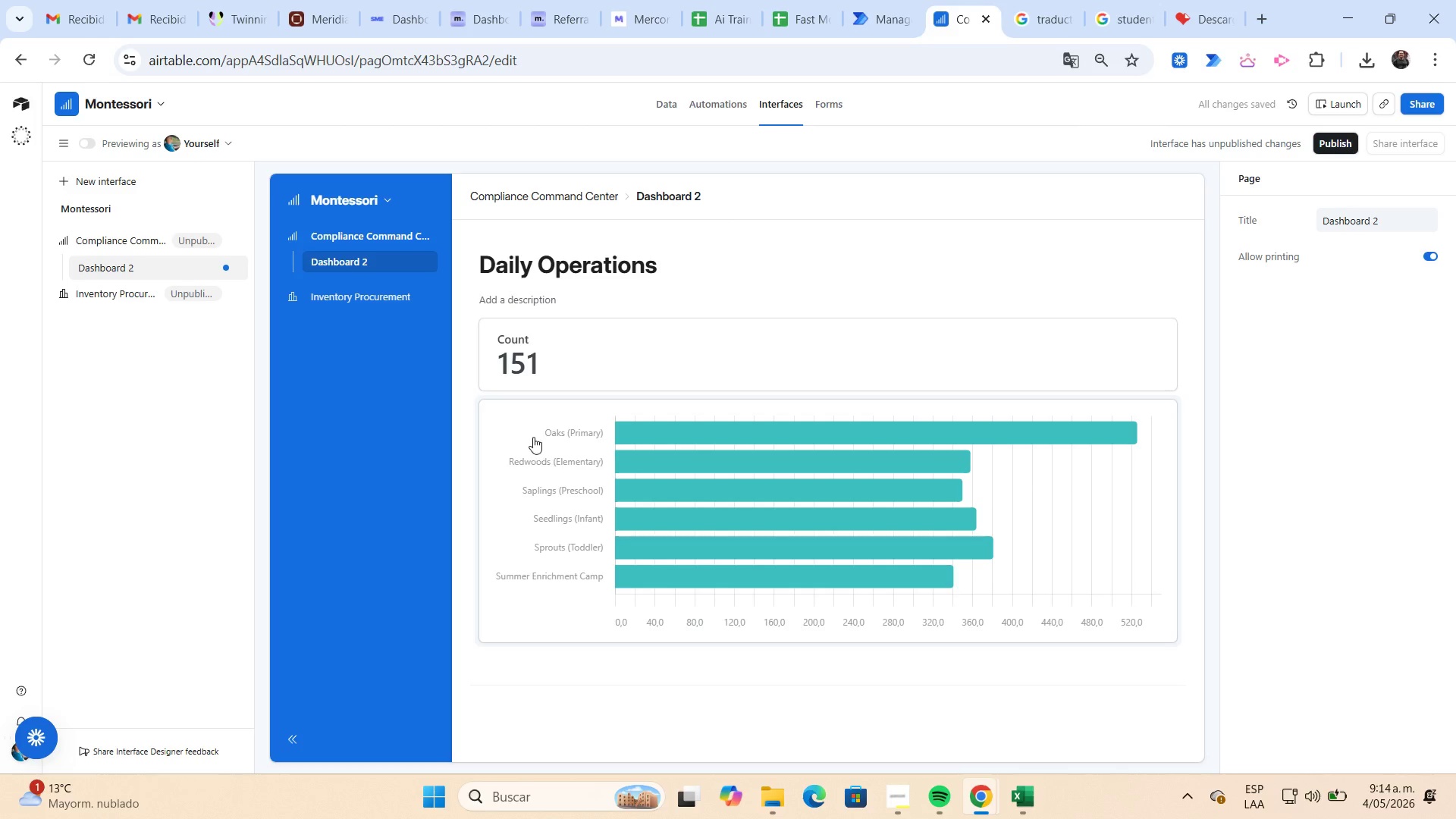 
left_click([529, 435])
 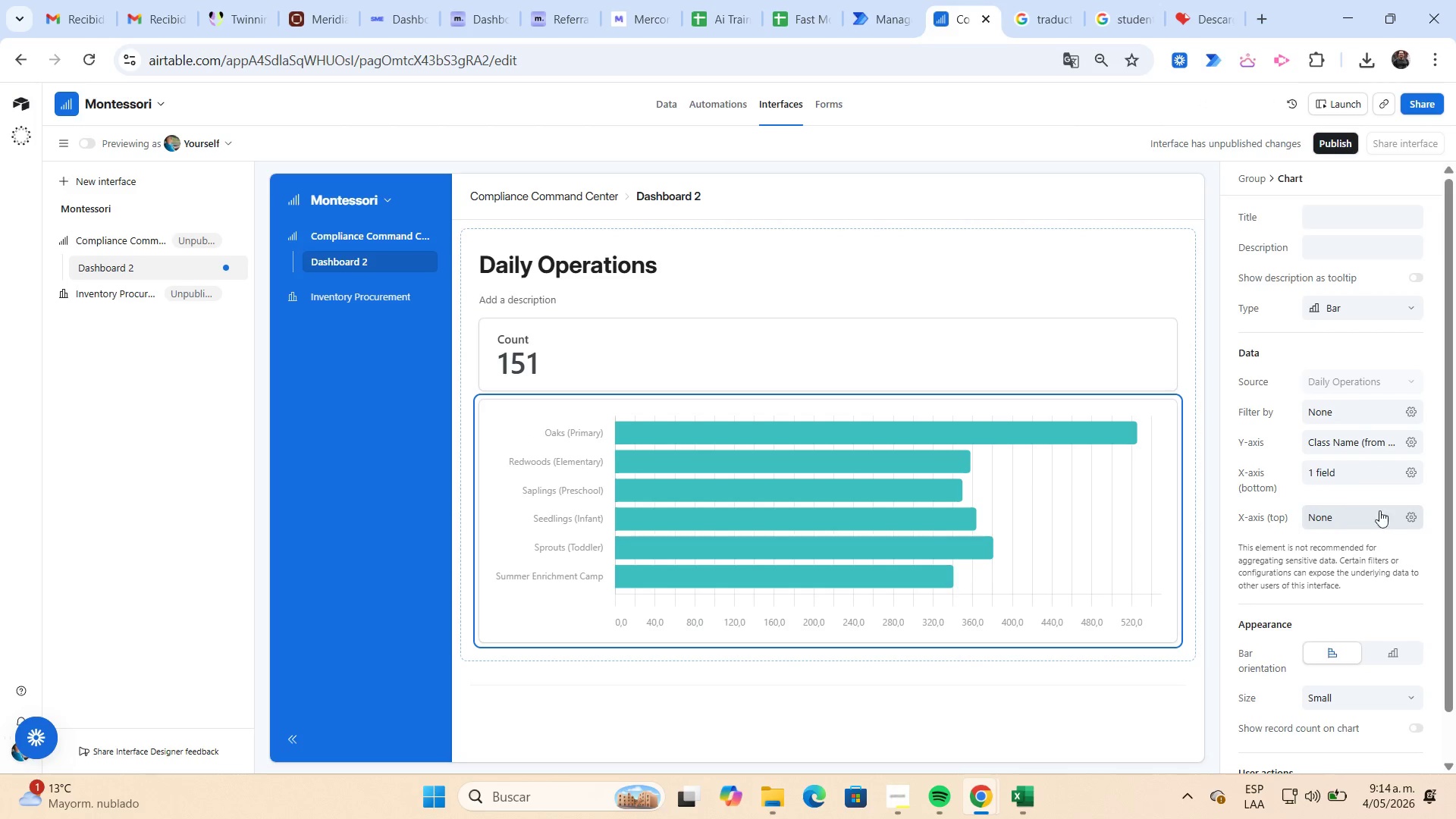 
left_click([1414, 470])
 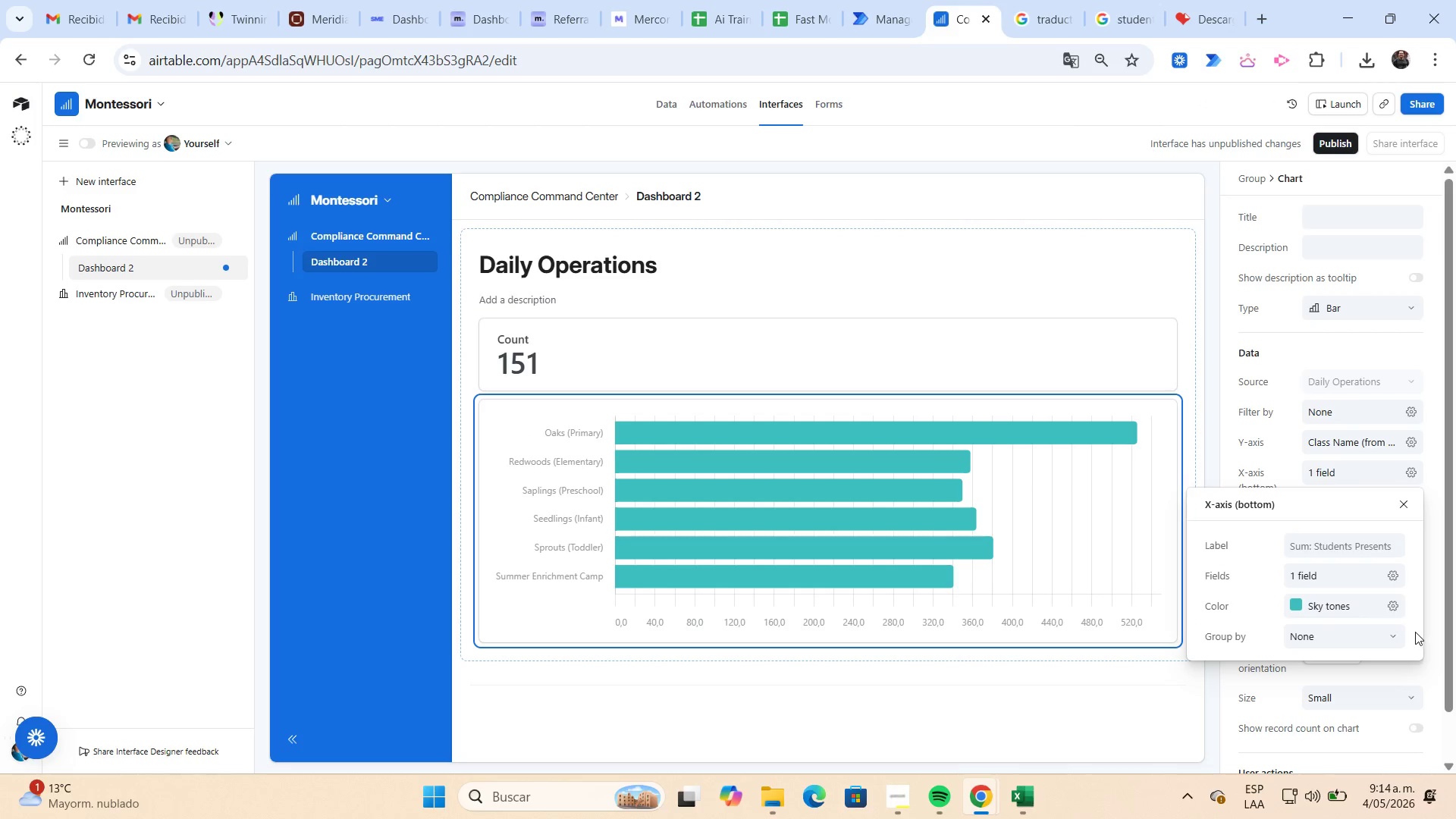 
left_click([1395, 636])
 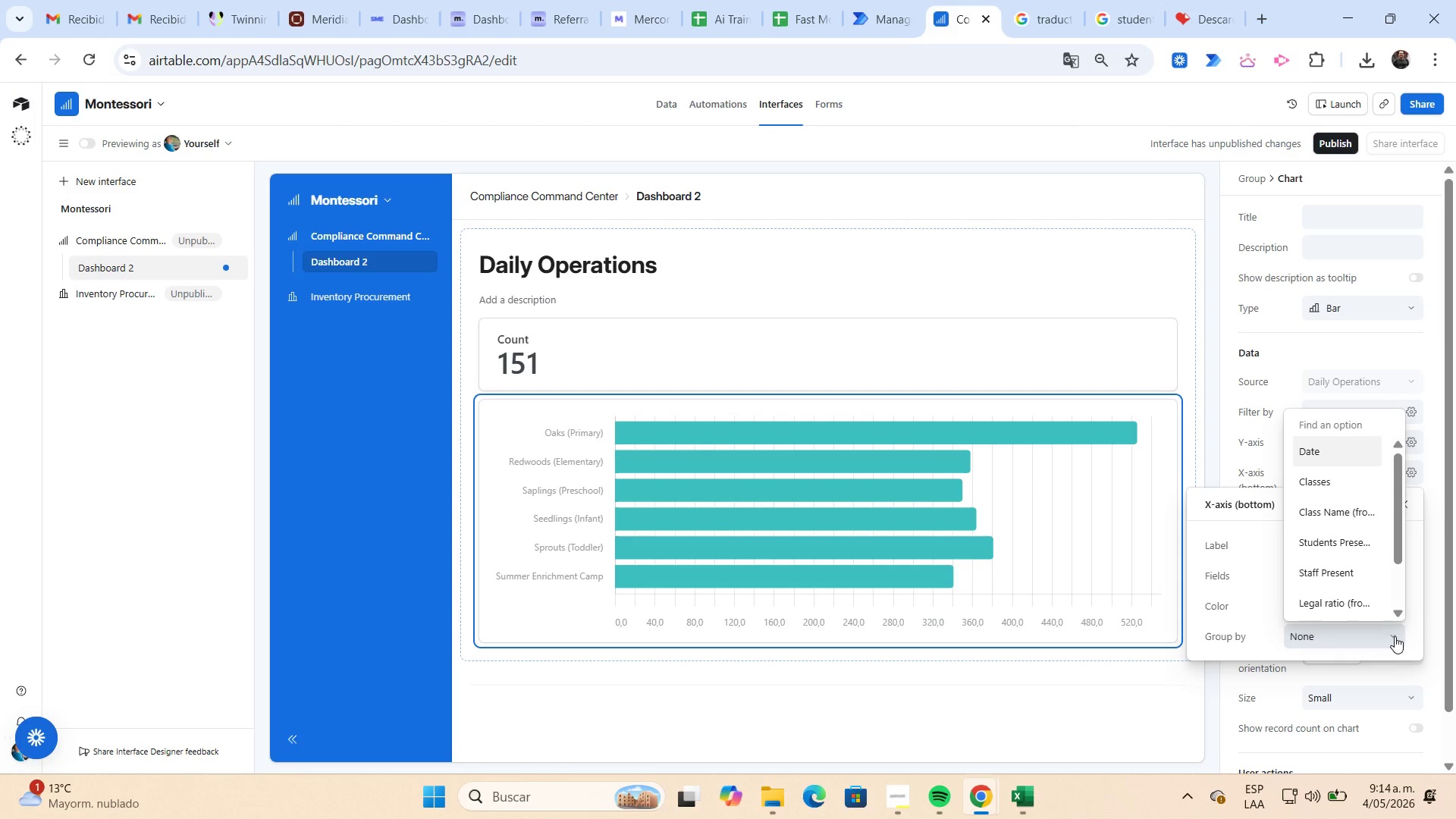 
scroll: coordinate [1375, 563], scroll_direction: down, amount: 1.0
 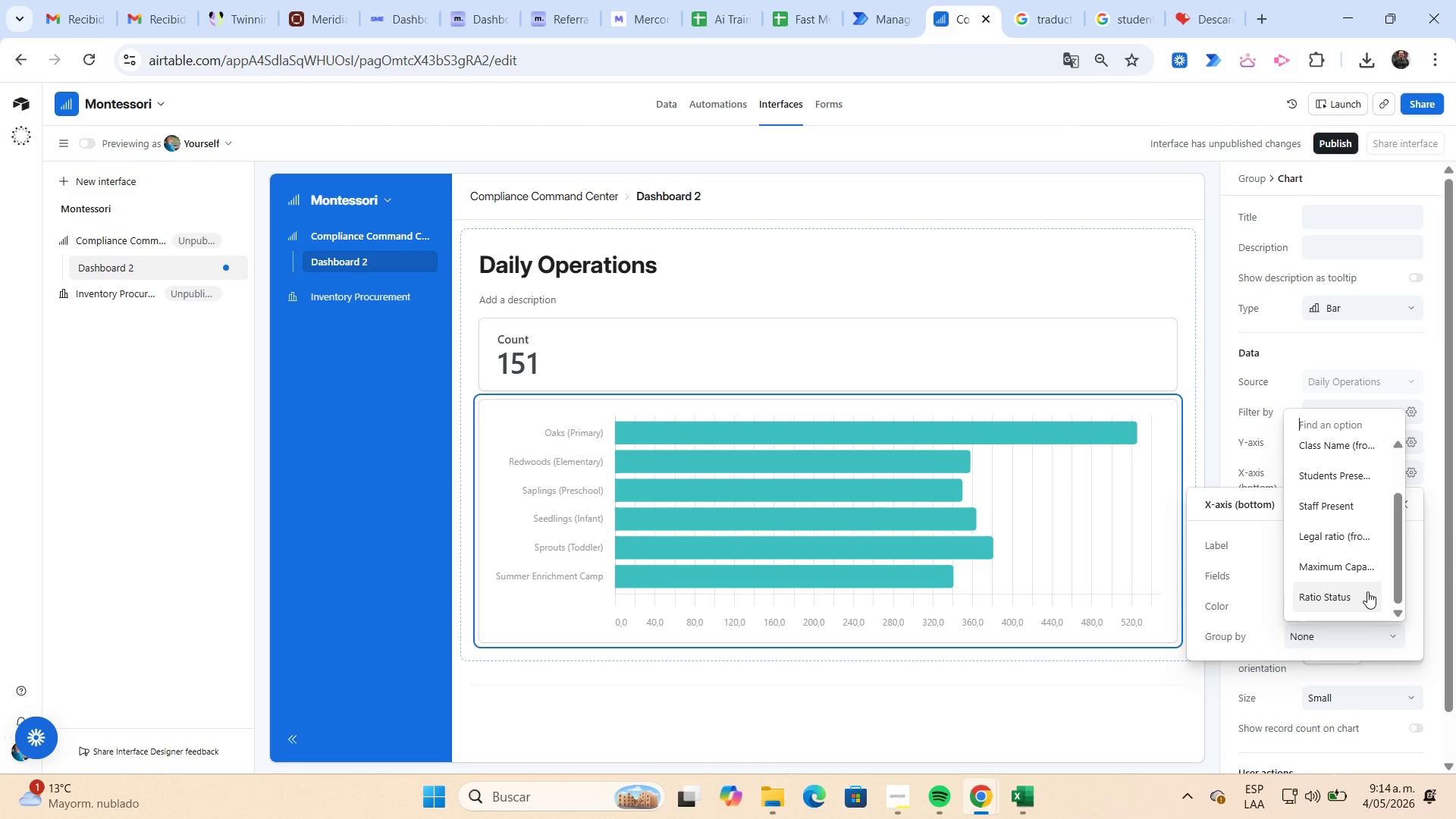 
left_click([1367, 592])
 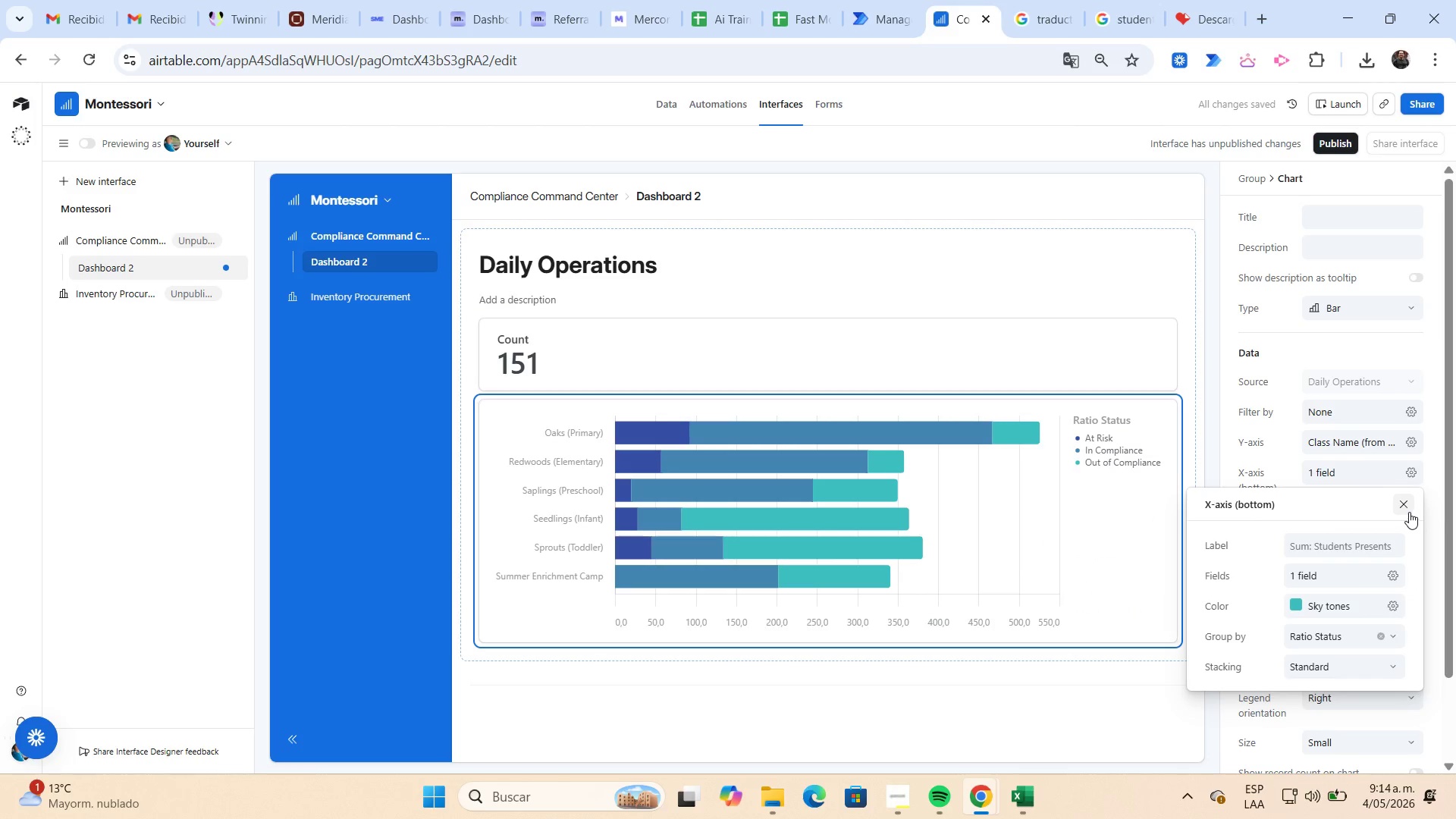 
left_click([1407, 510])
 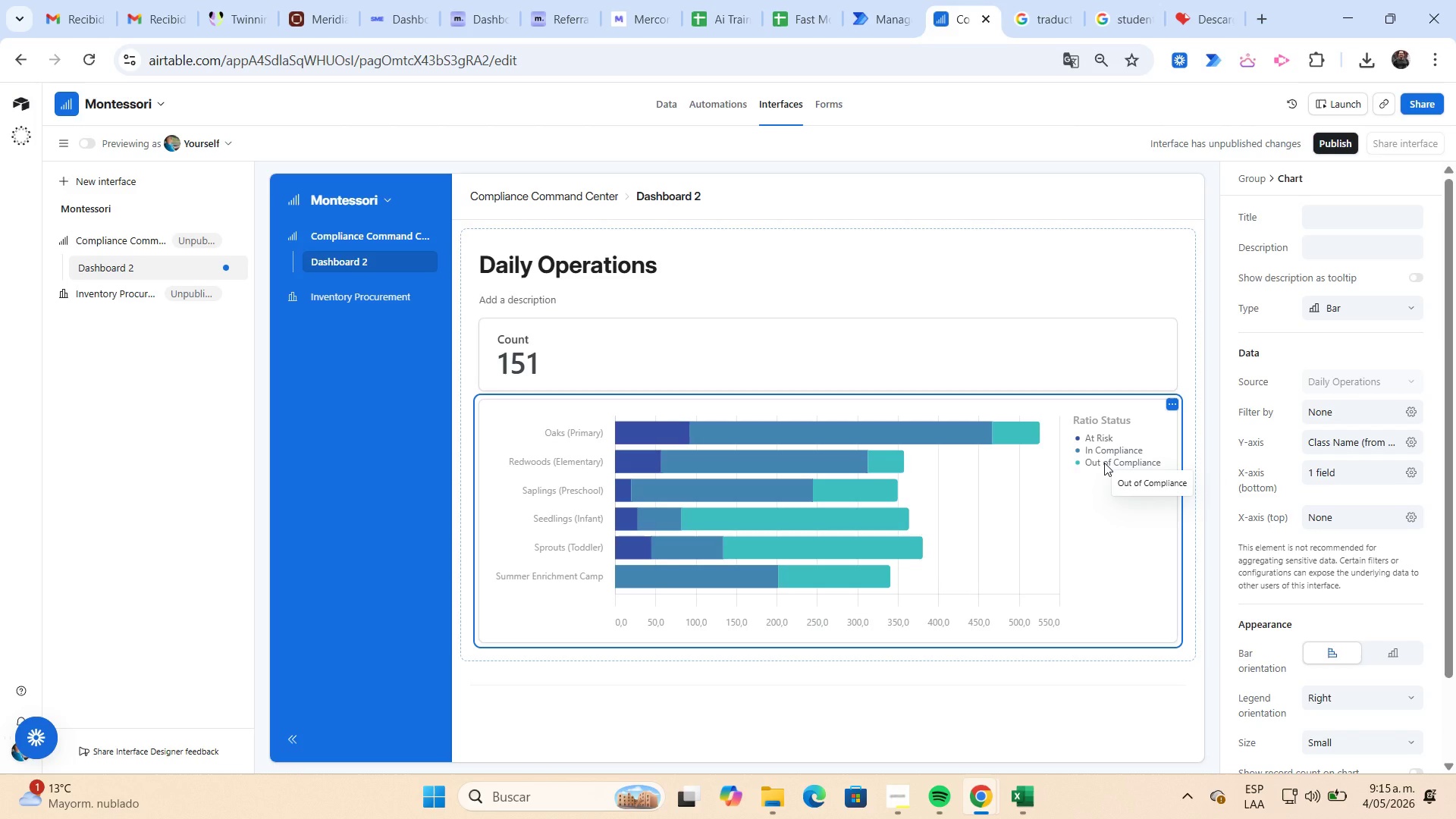 
wait(22.5)
 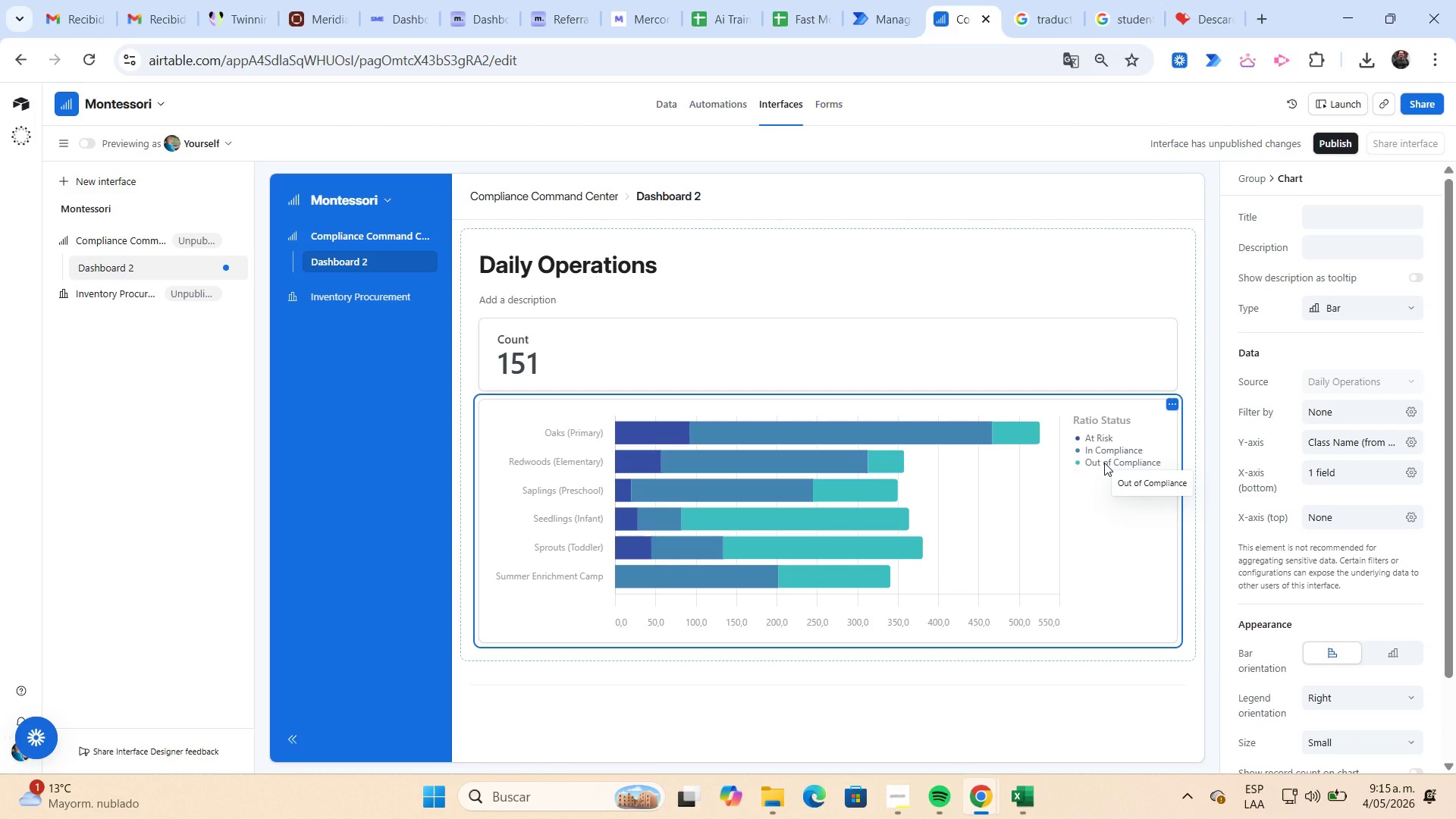 
left_click([127, 298])
 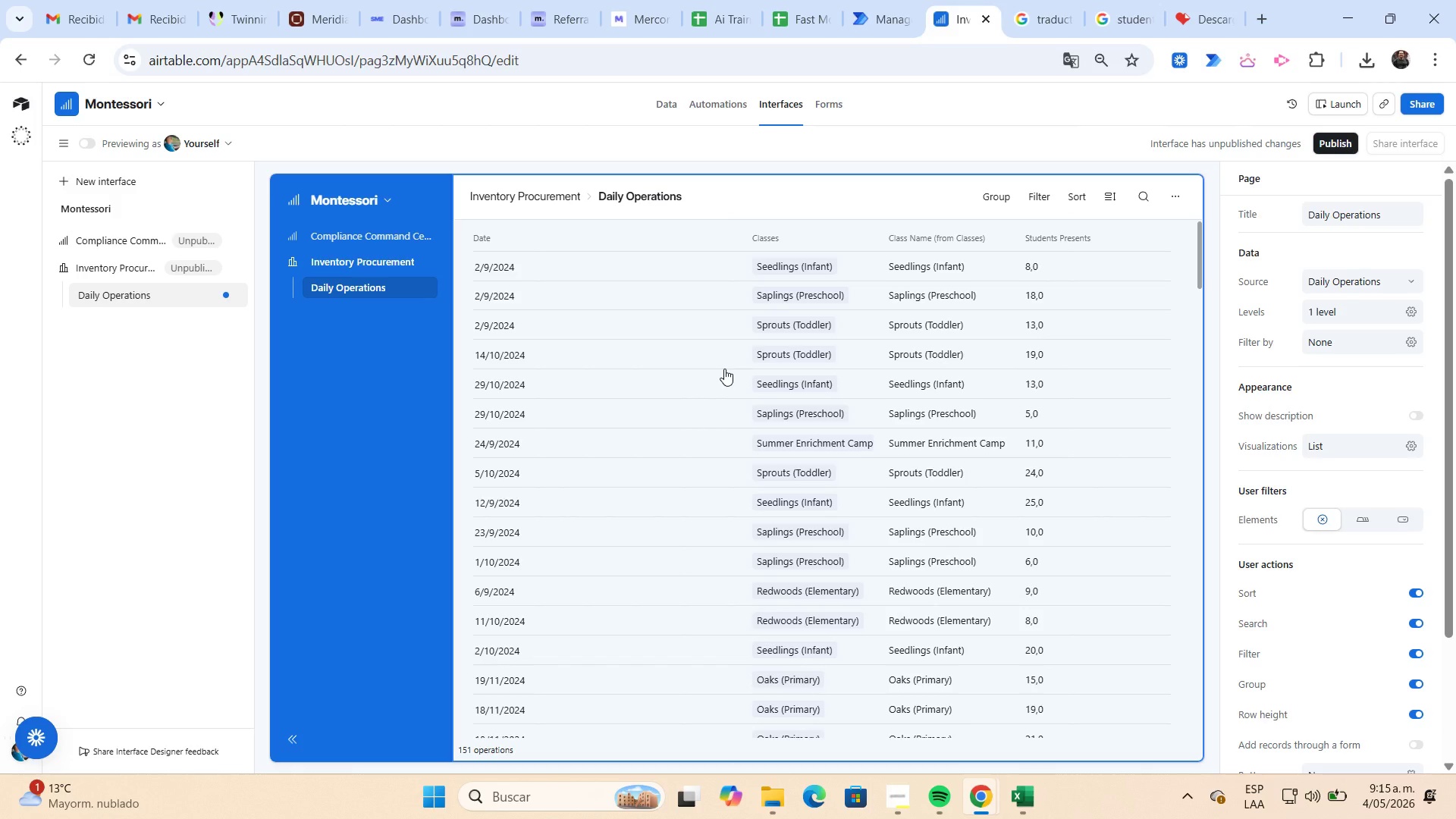 
wait(25.23)
 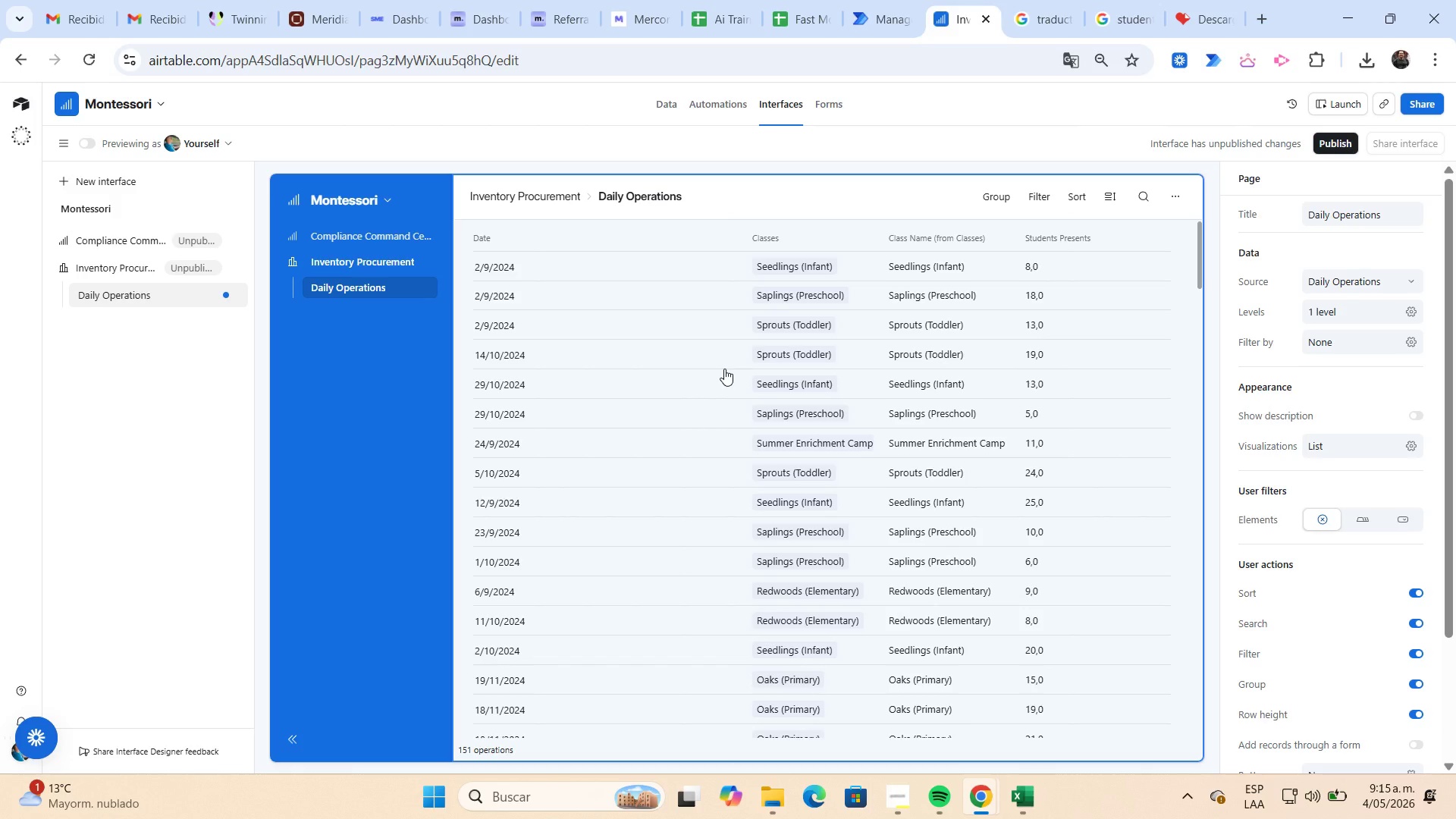 
left_click([1039, 199])
 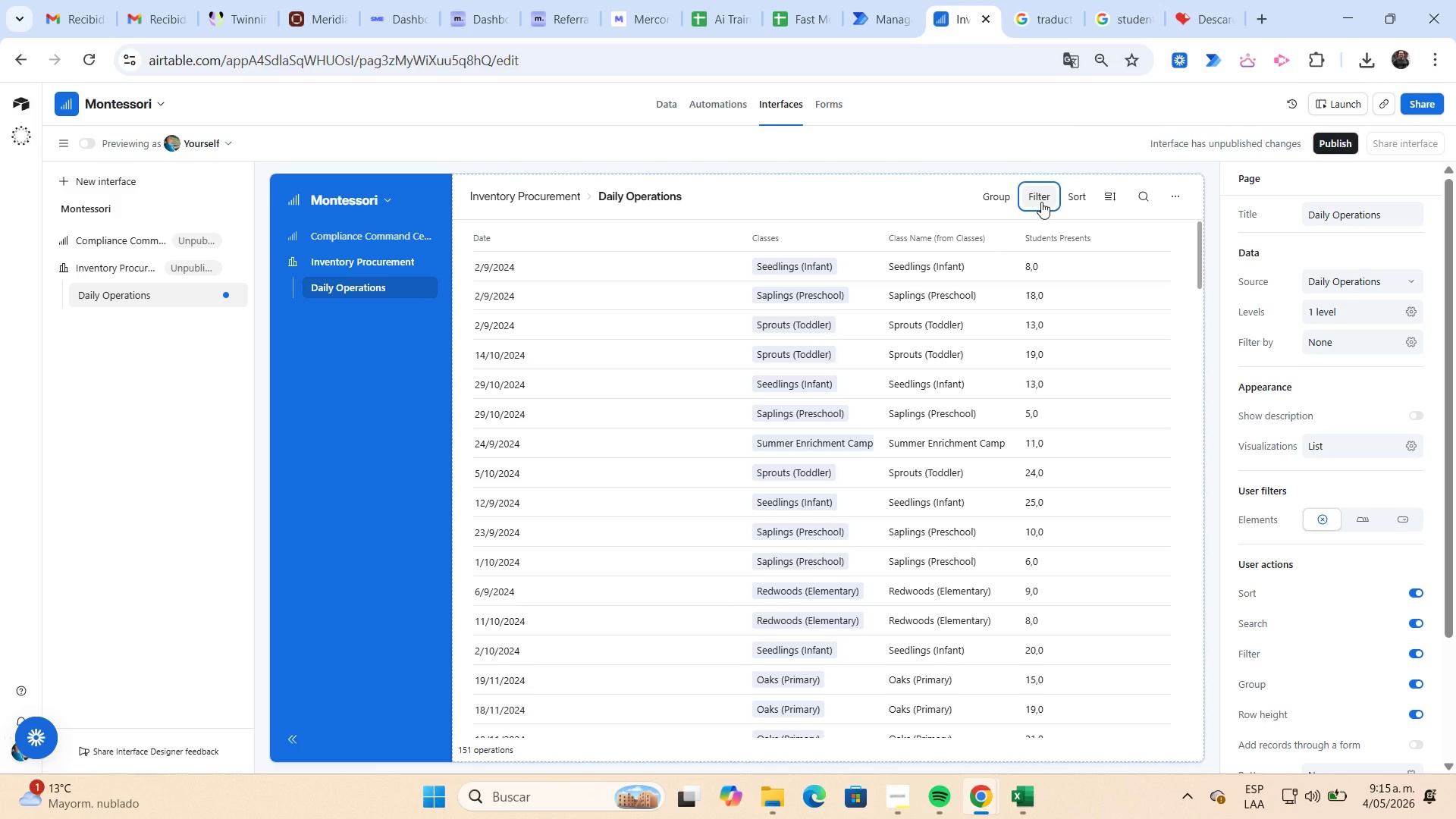 
left_click([1040, 200])
 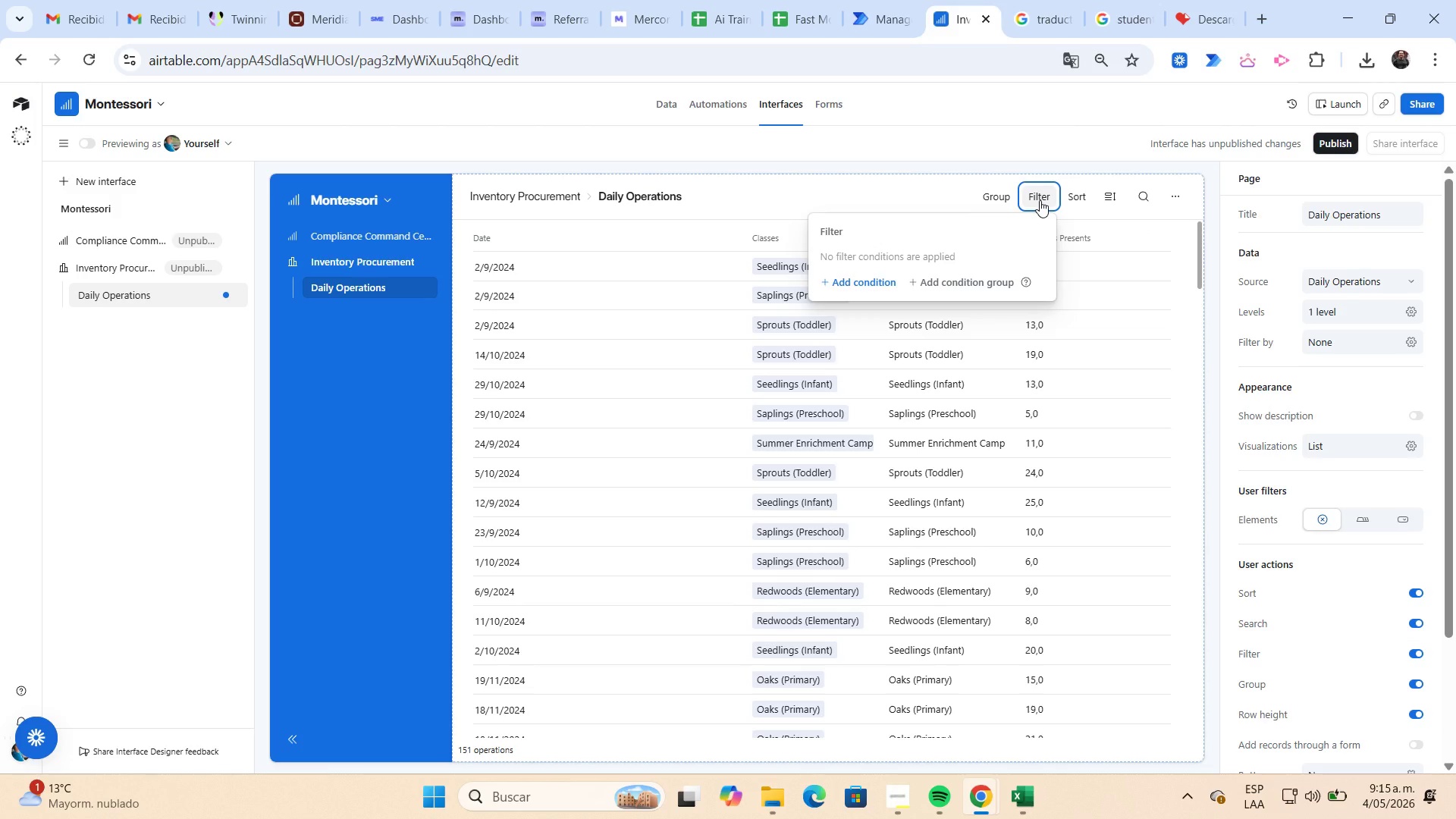 
wait(5.94)
 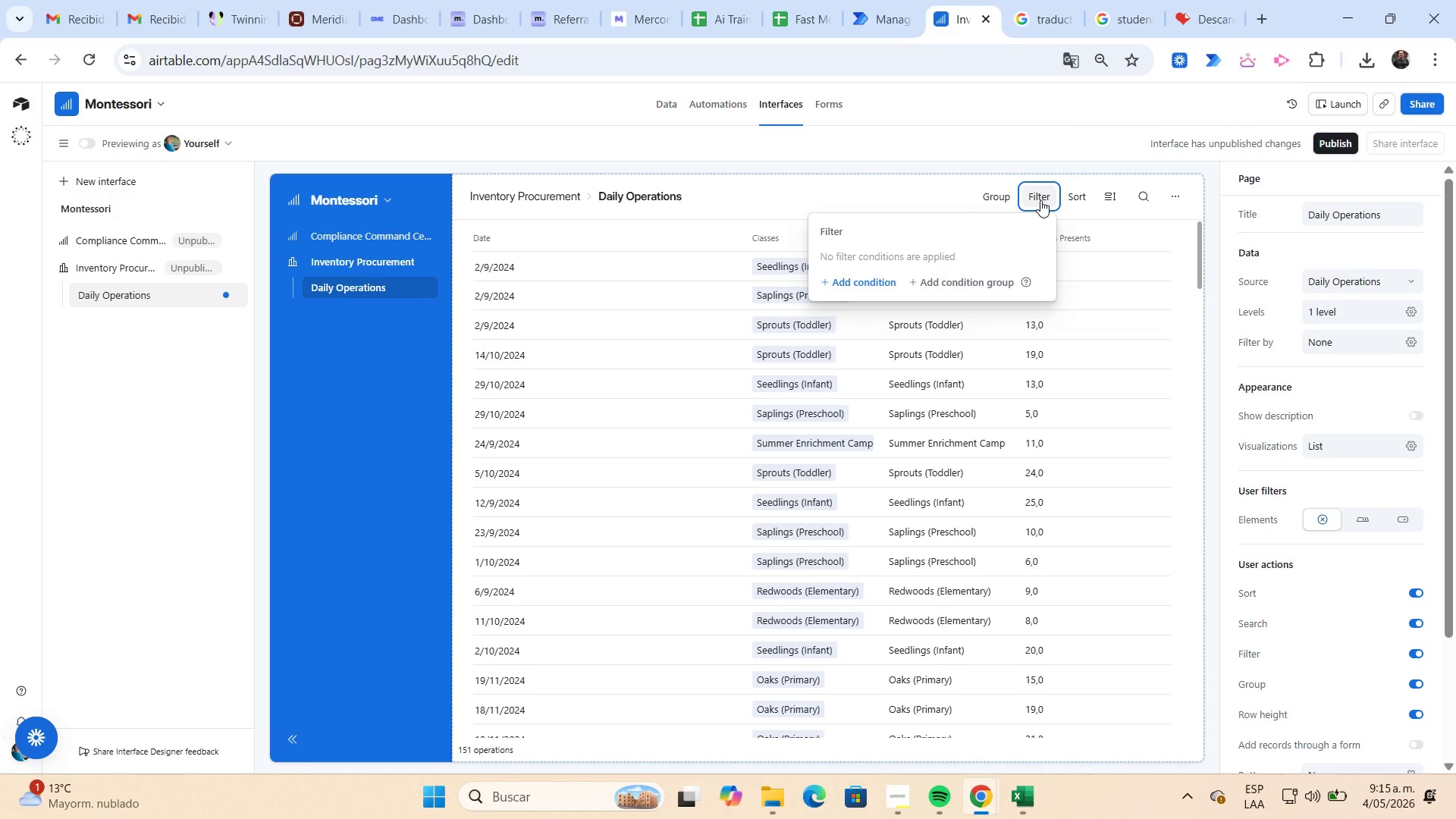 
left_click([881, 278])
 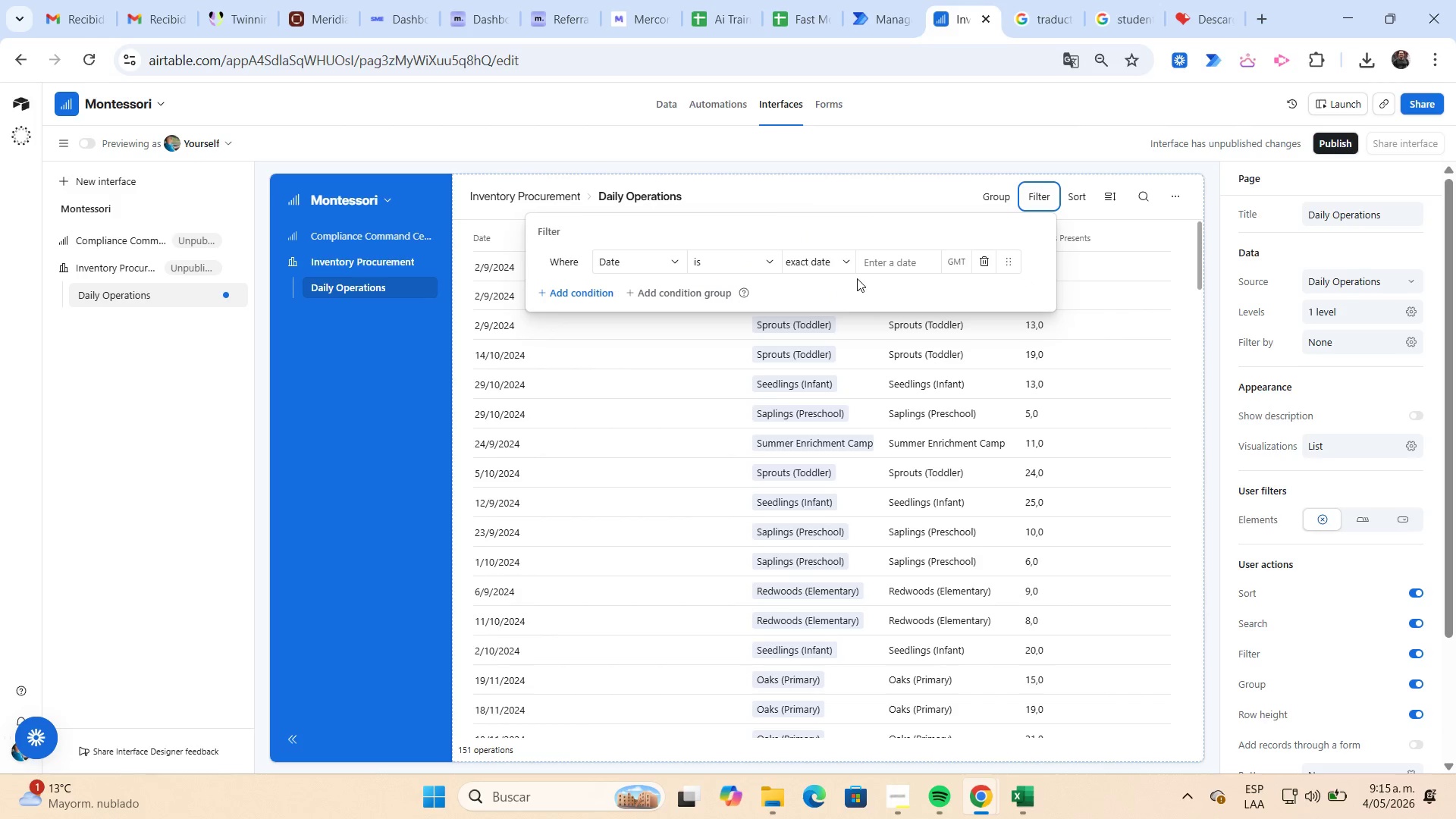 
left_click([871, 266])
 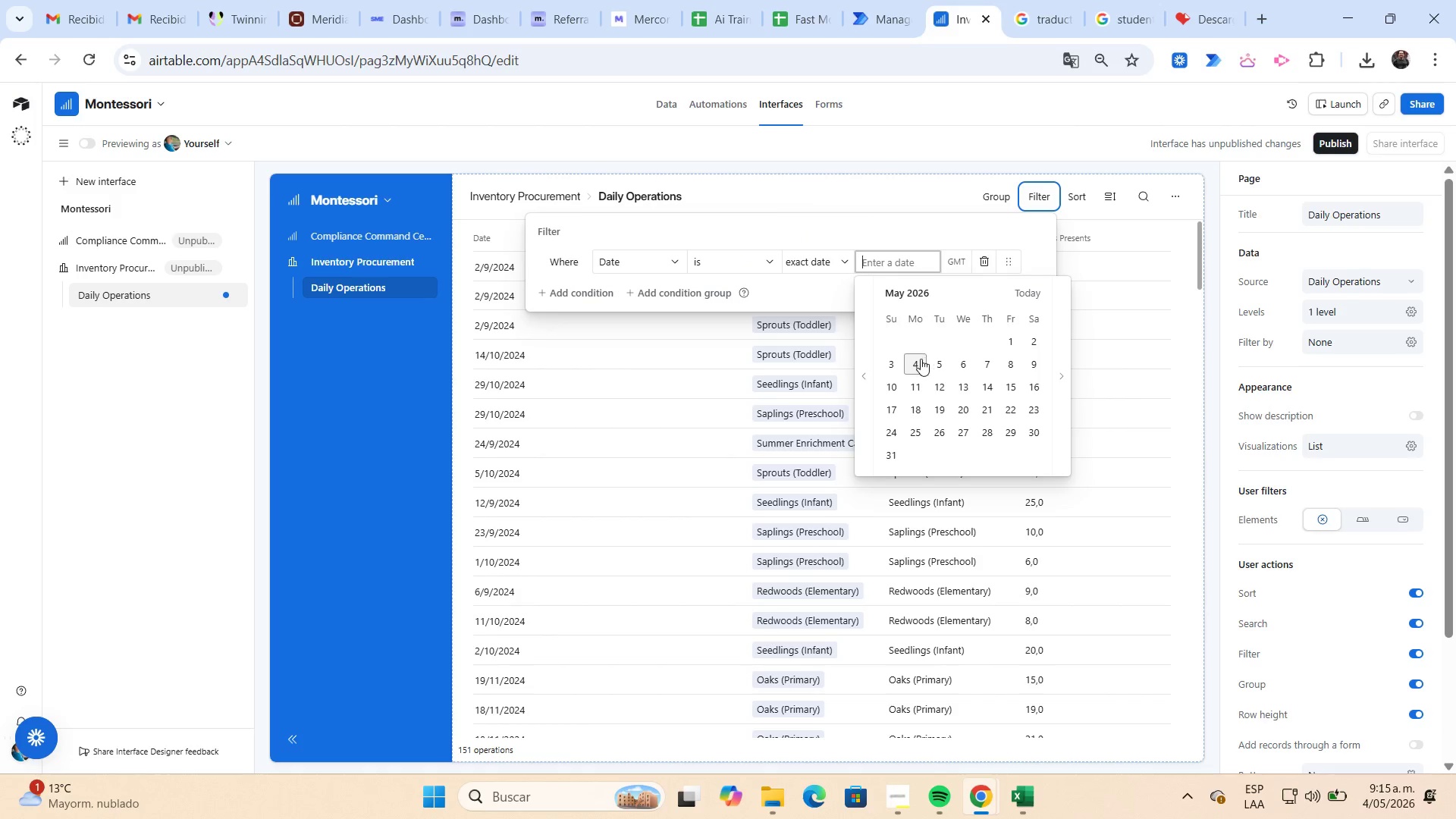 
left_click([918, 359])
 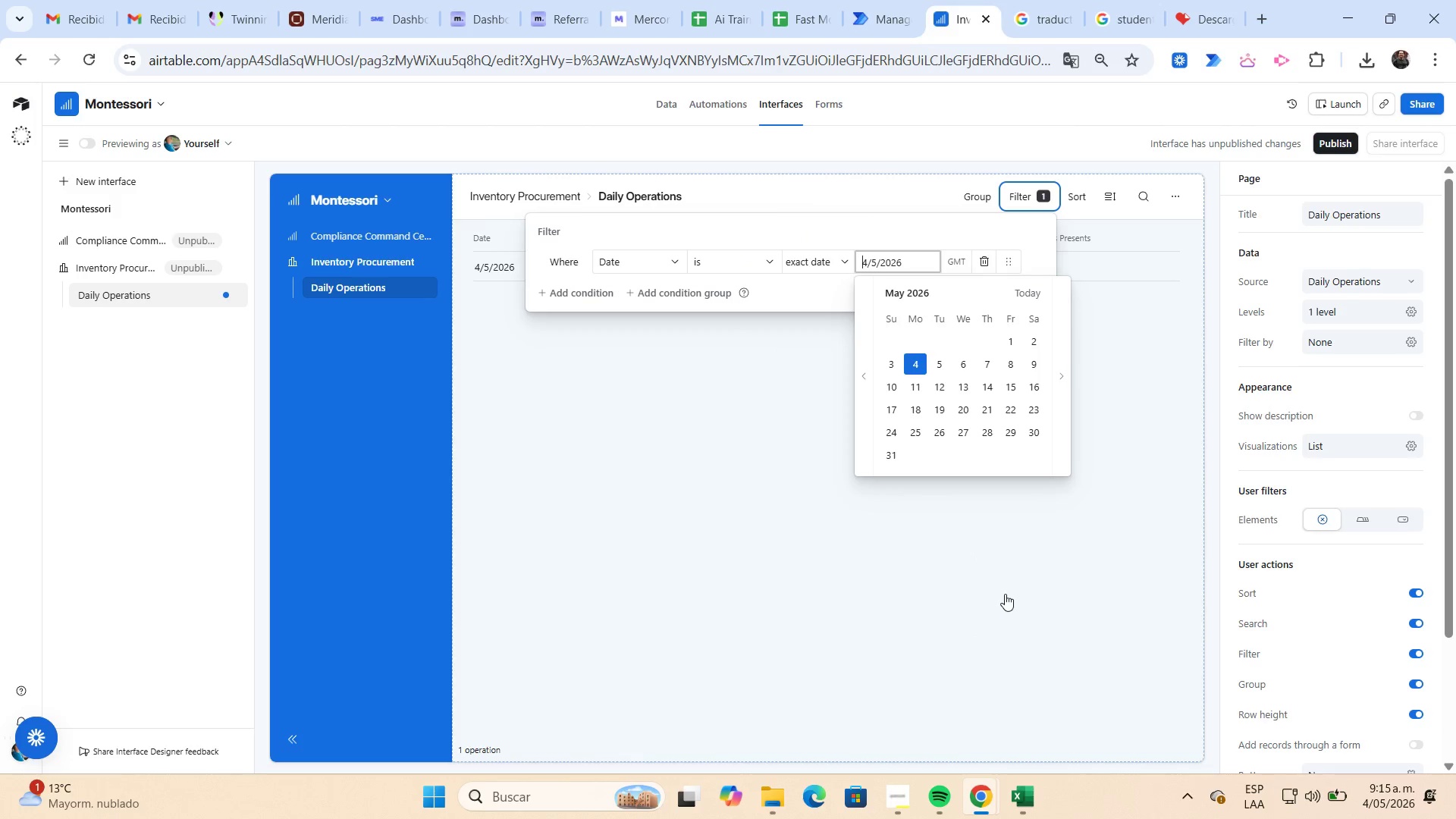 
left_click([1035, 794])
 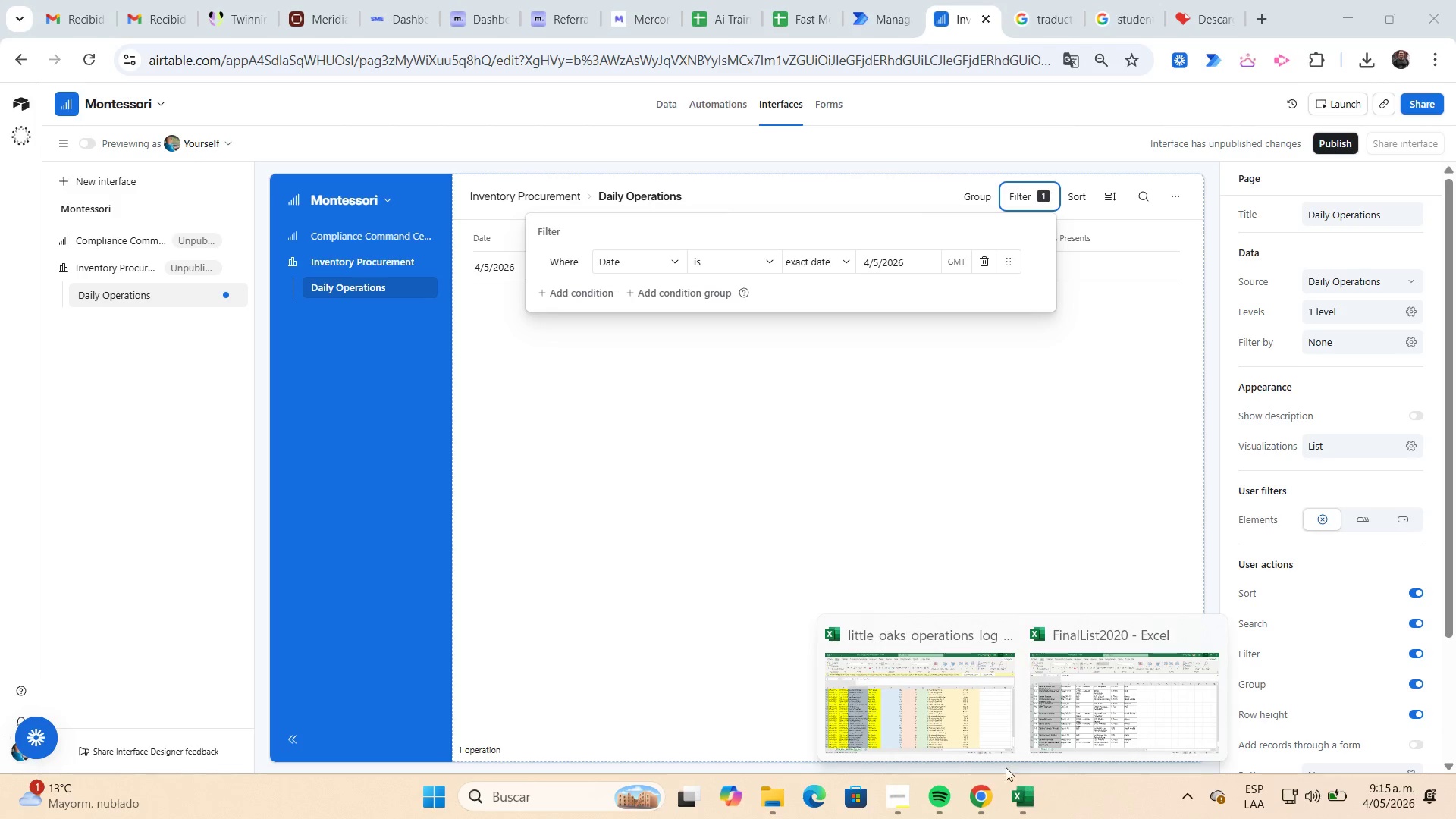 
left_click([959, 719])
 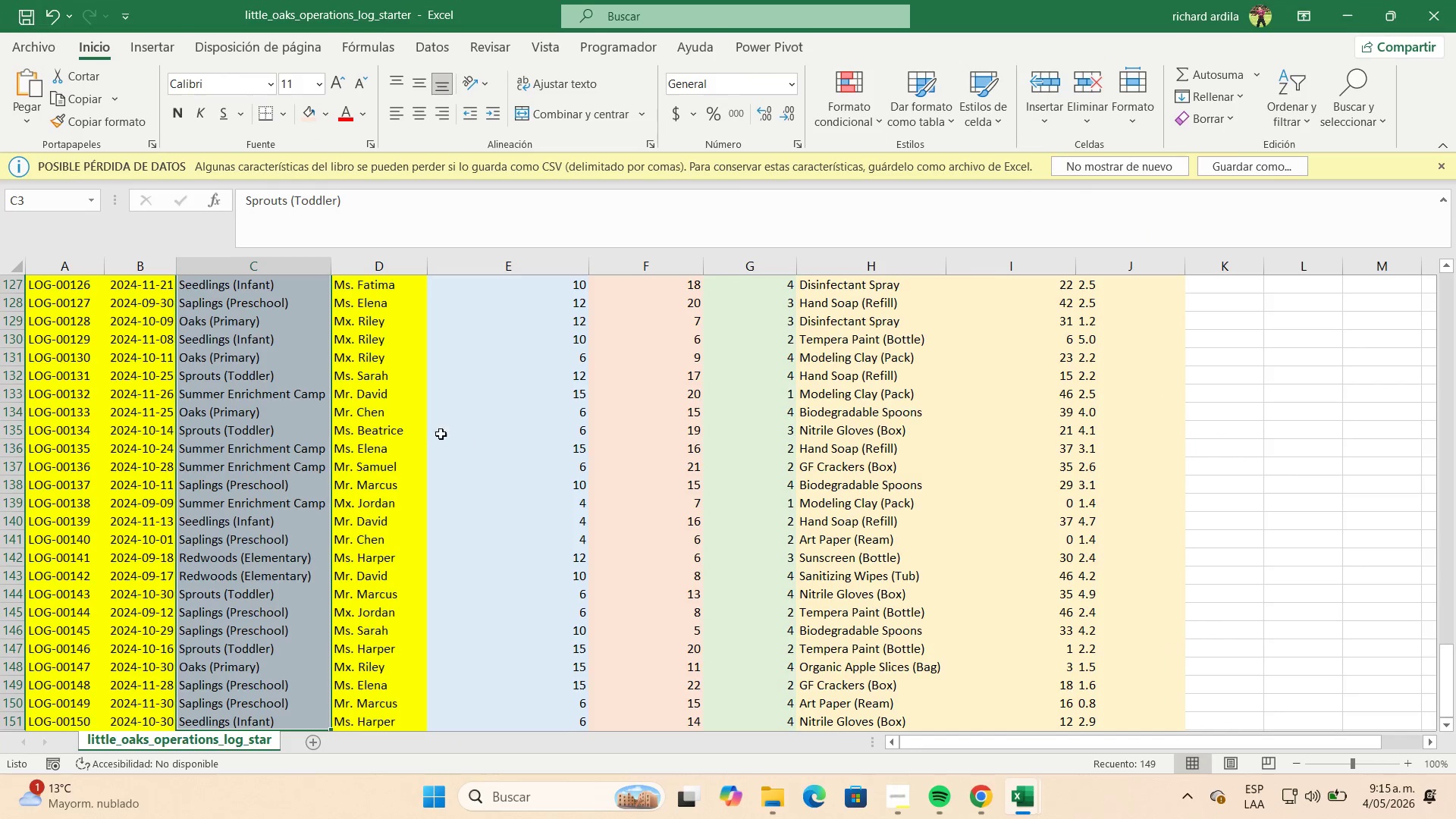 
left_click([266, 359])
 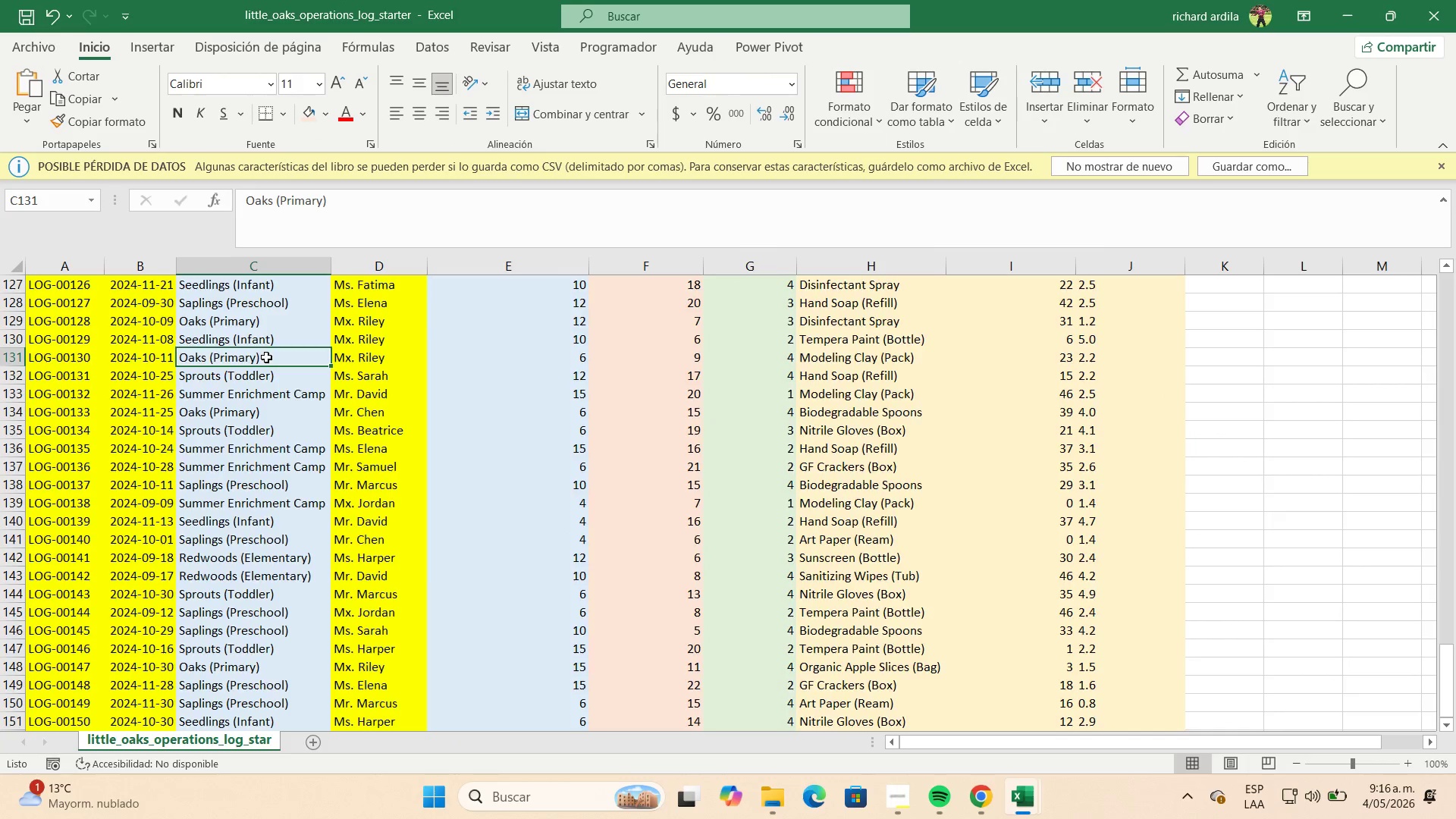 
scroll: coordinate [262, 355], scroll_direction: up, amount: 45.0
 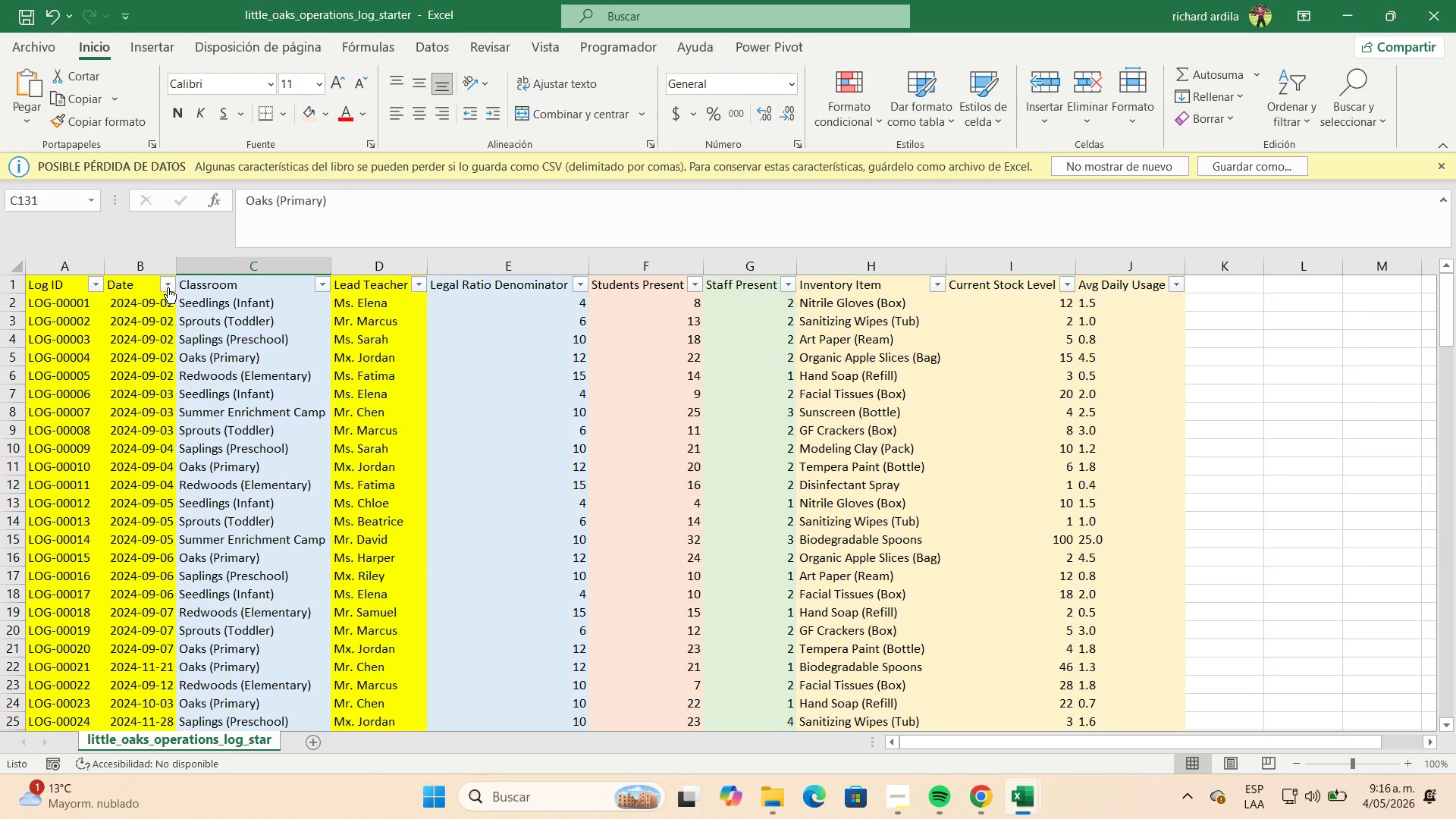 
left_click([168, 287])
 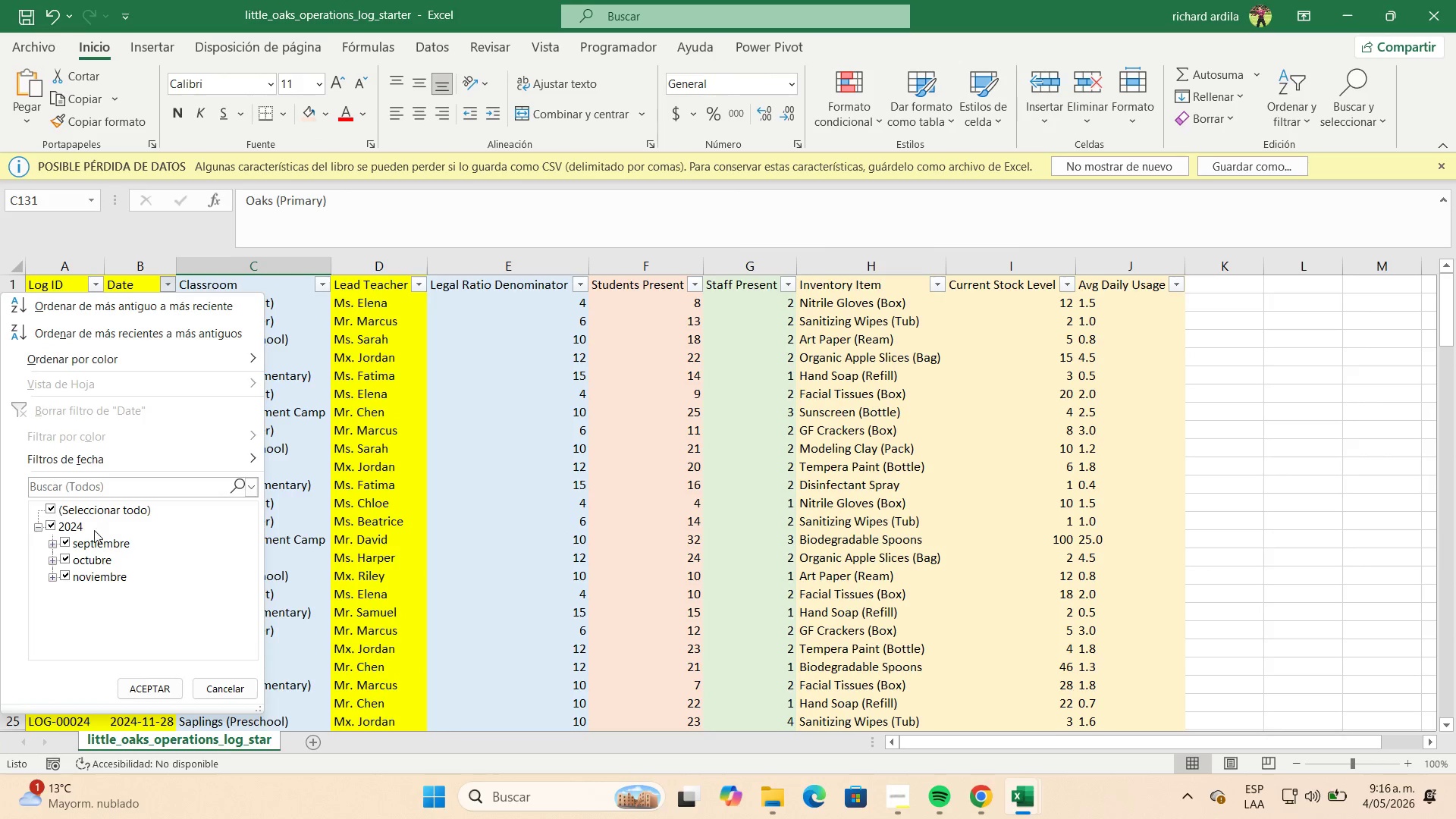 
left_click([53, 547])
 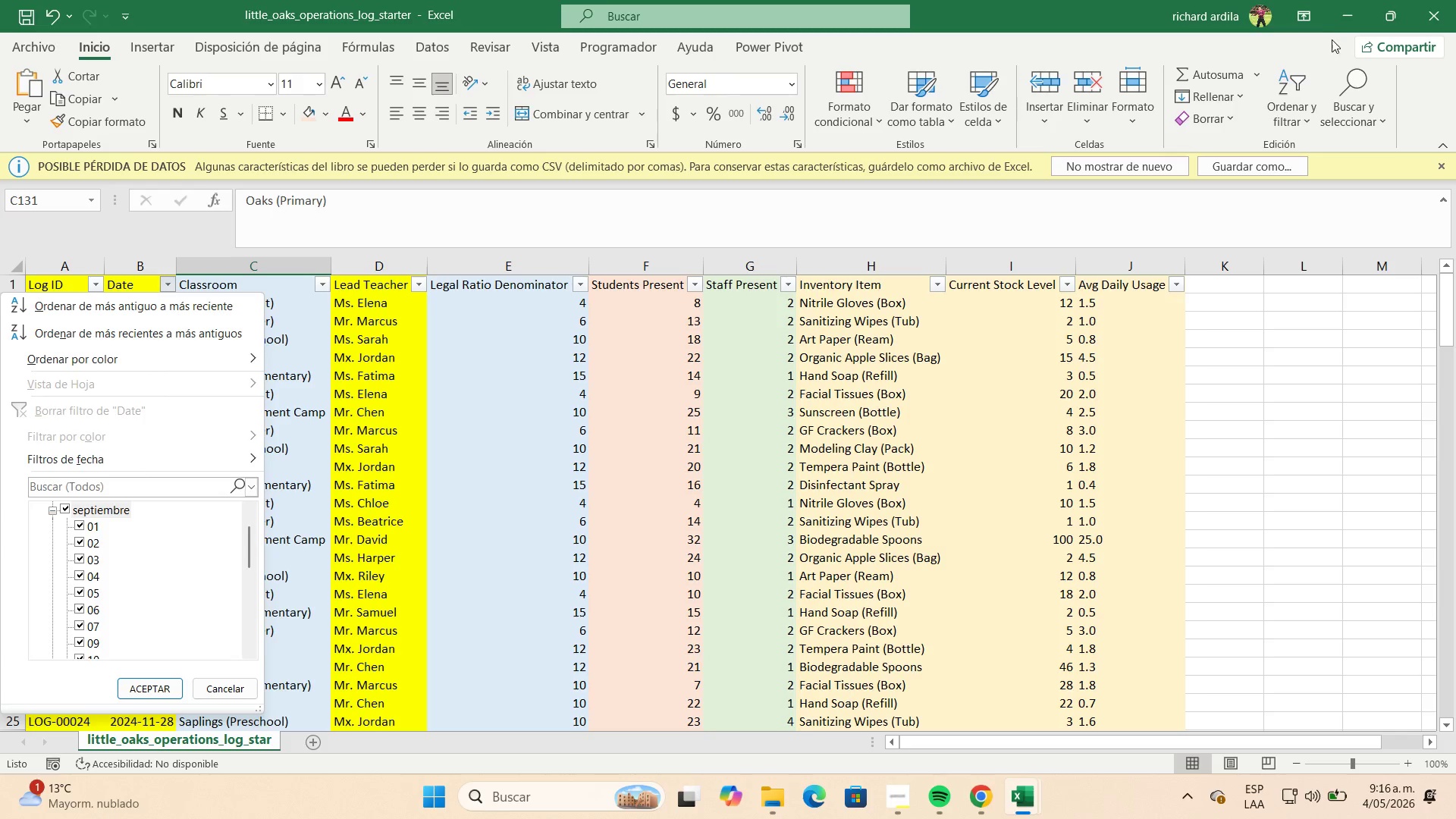 
left_click([1342, 17])
 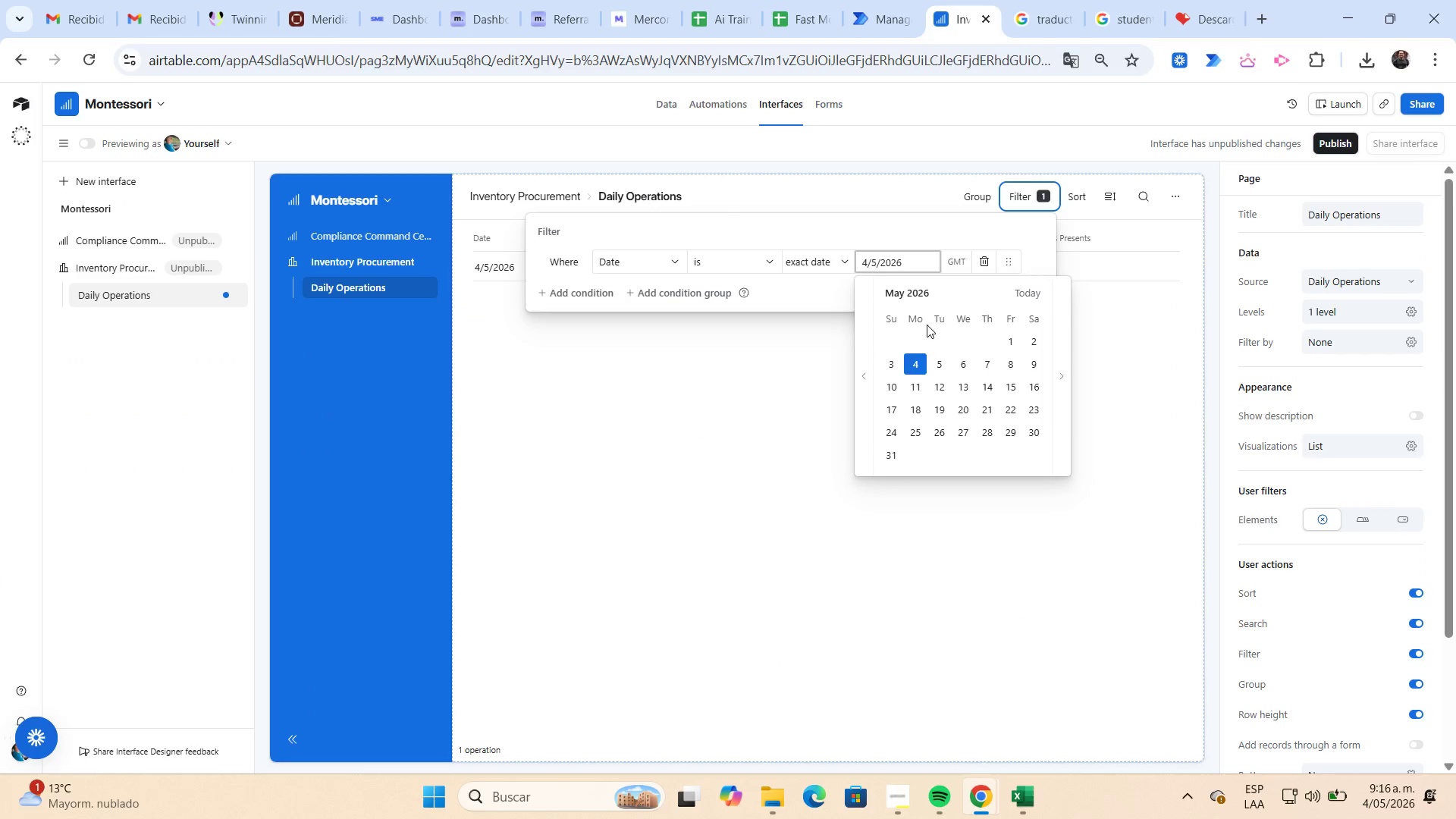 
left_click([868, 372])
 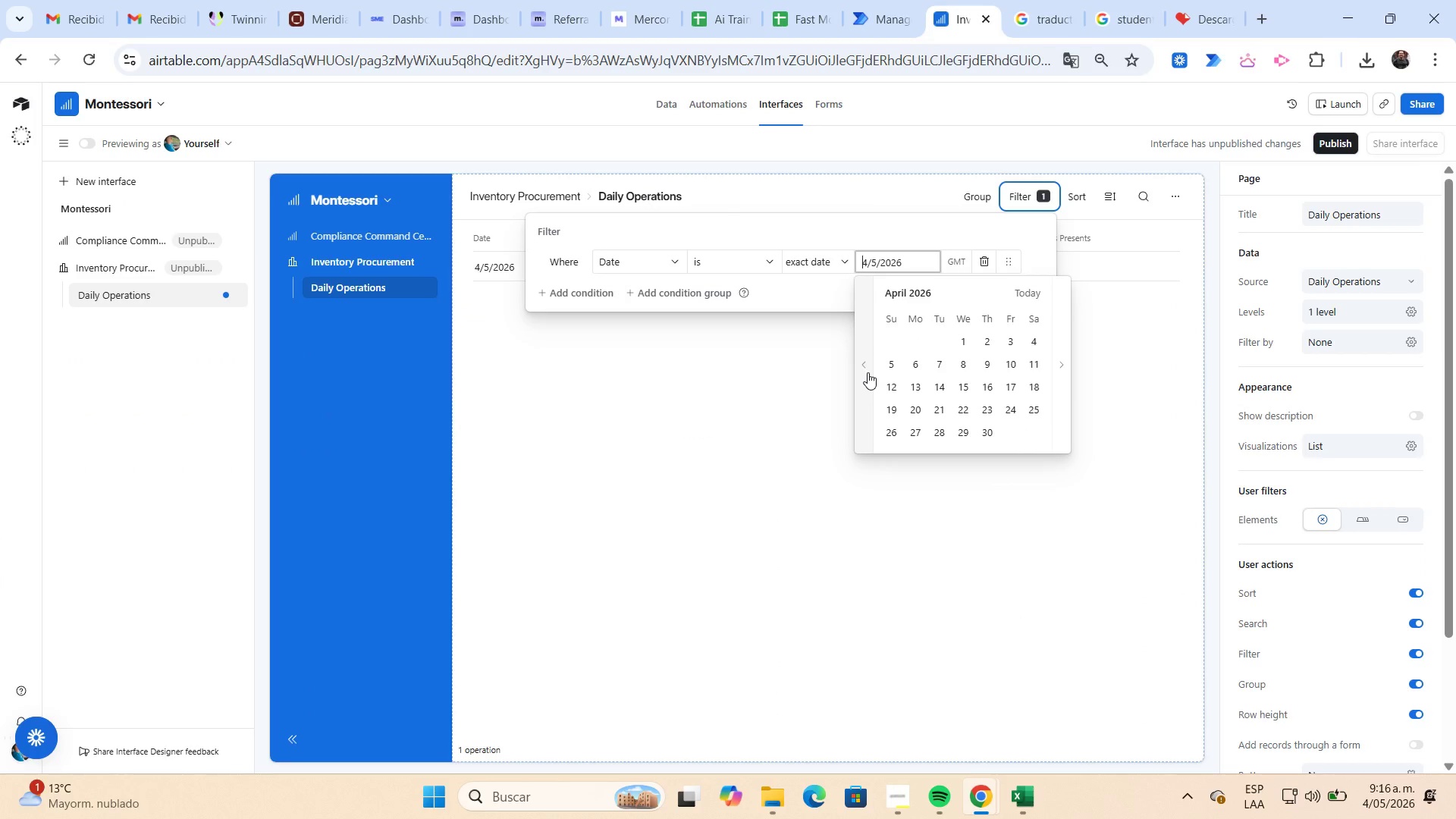 
triple_click([868, 372])
 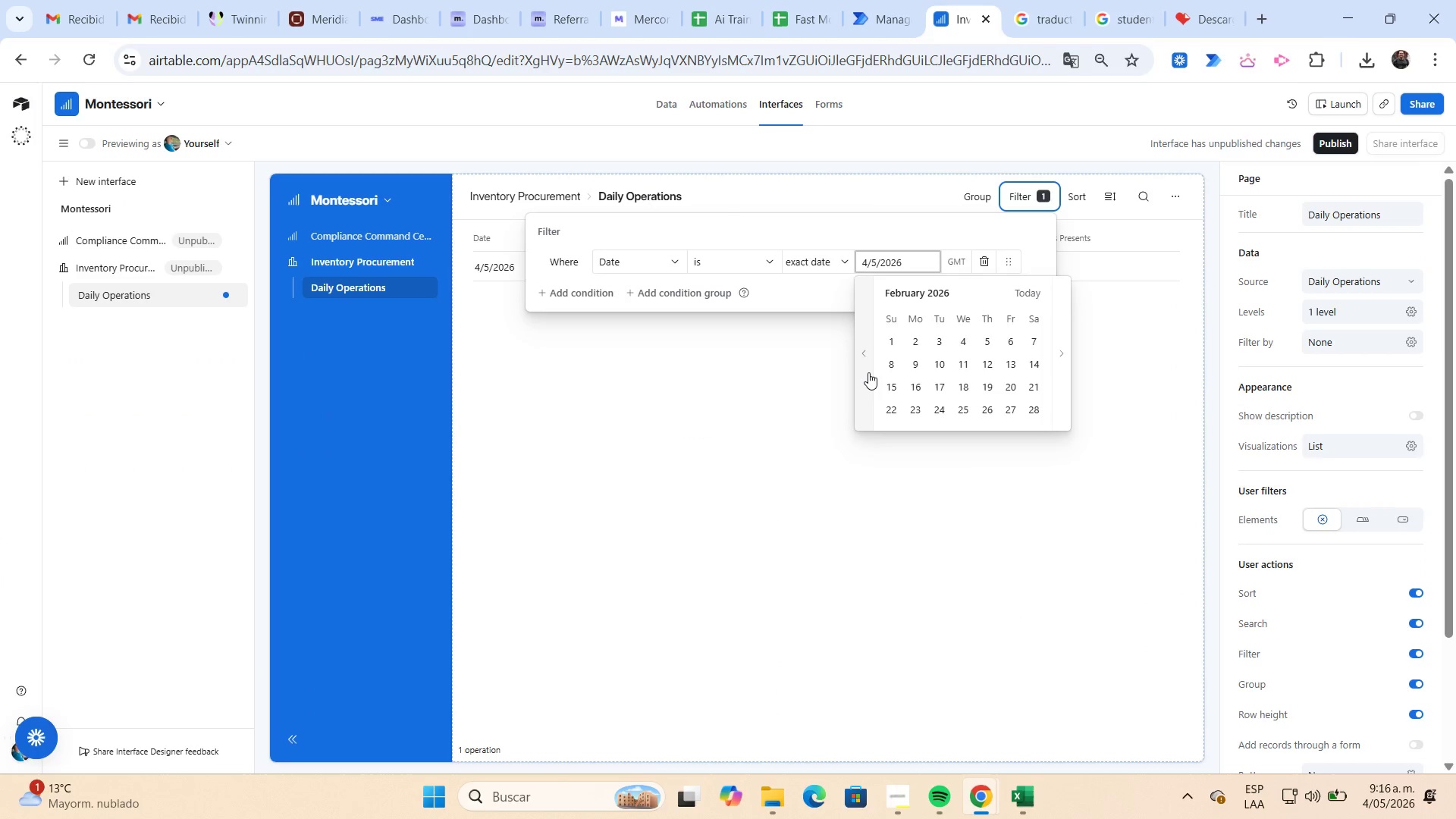 
triple_click([868, 372])
 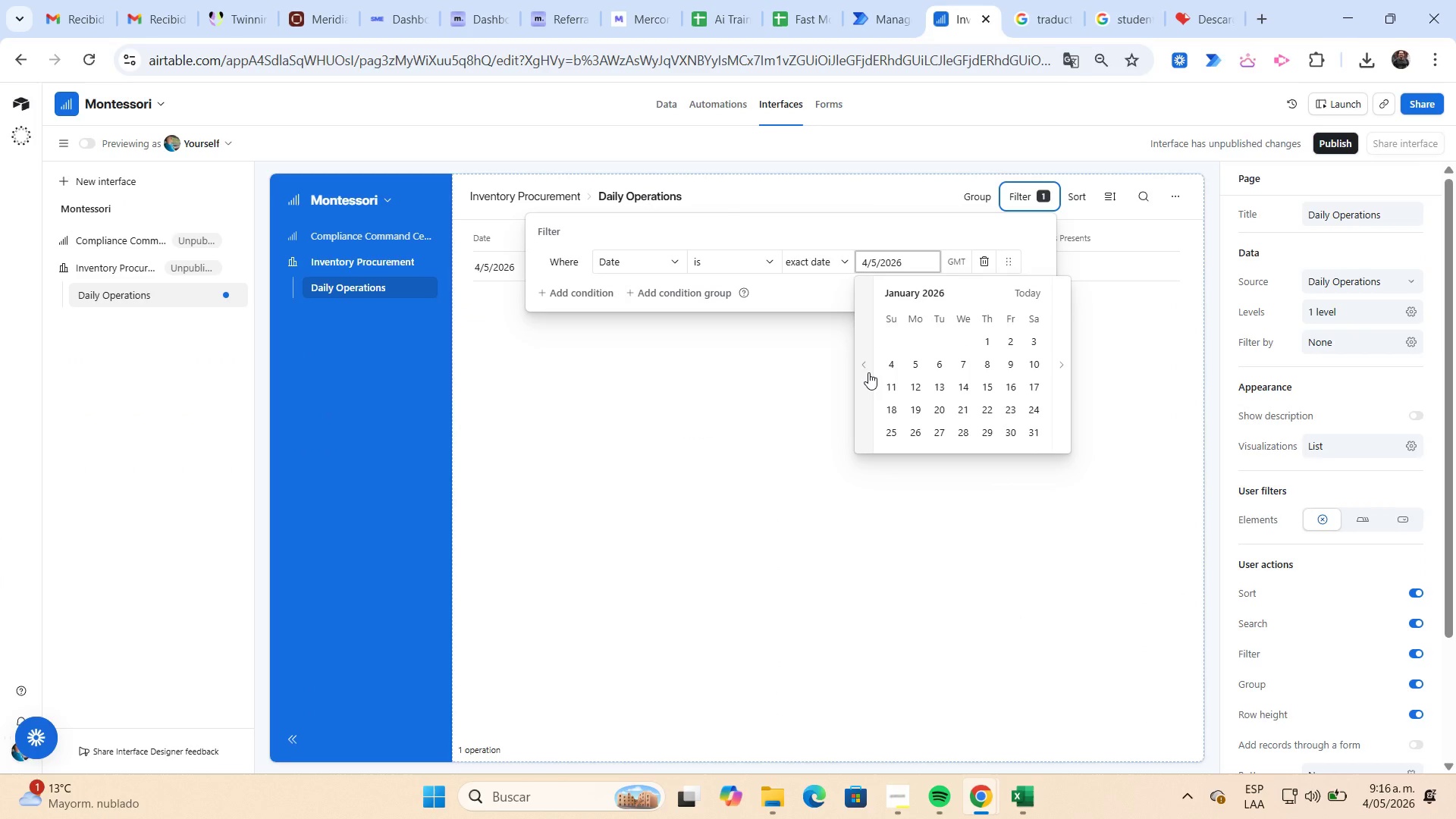 
triple_click([868, 372])
 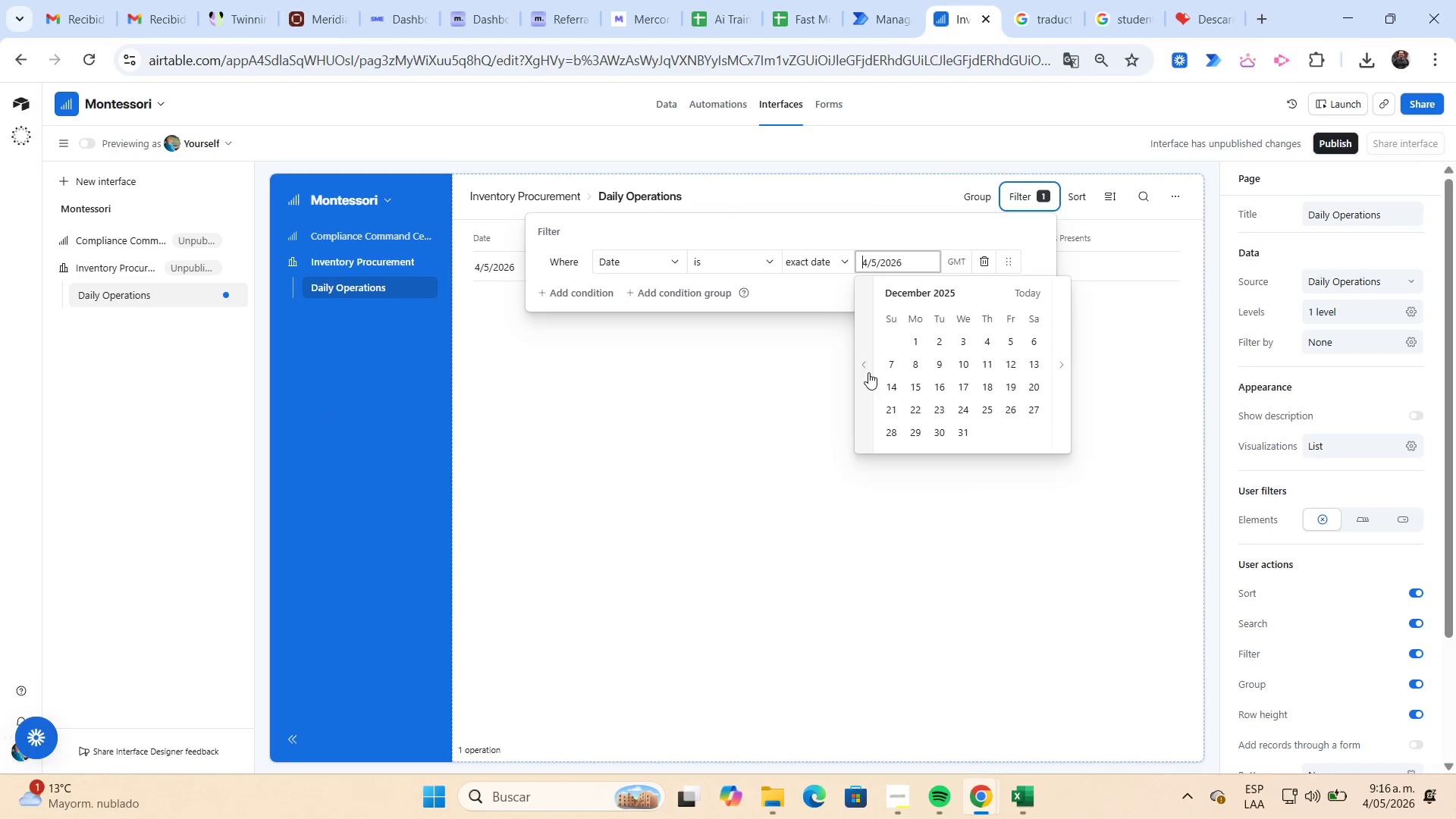 
triple_click([868, 372])
 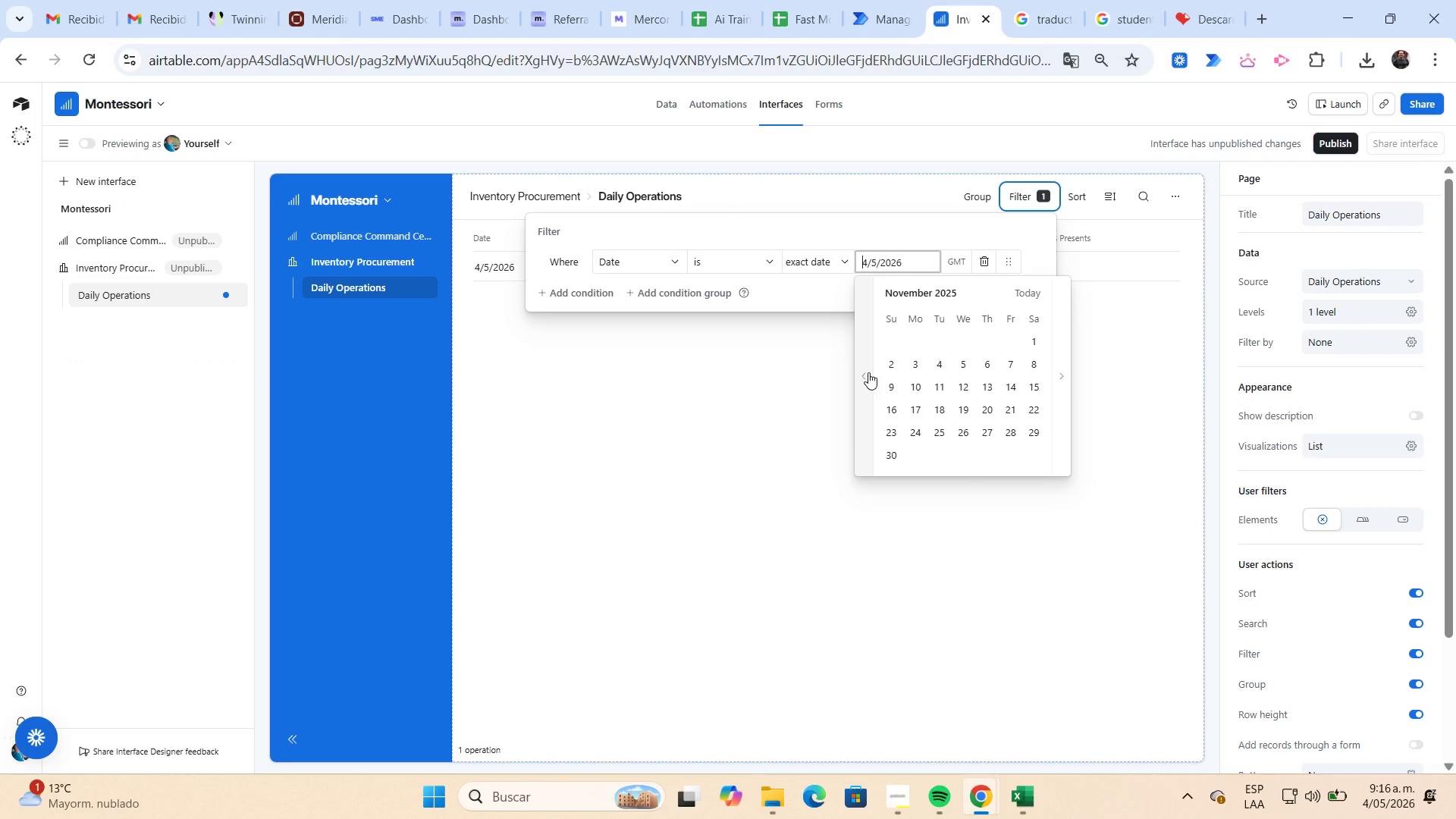 
triple_click([868, 372])
 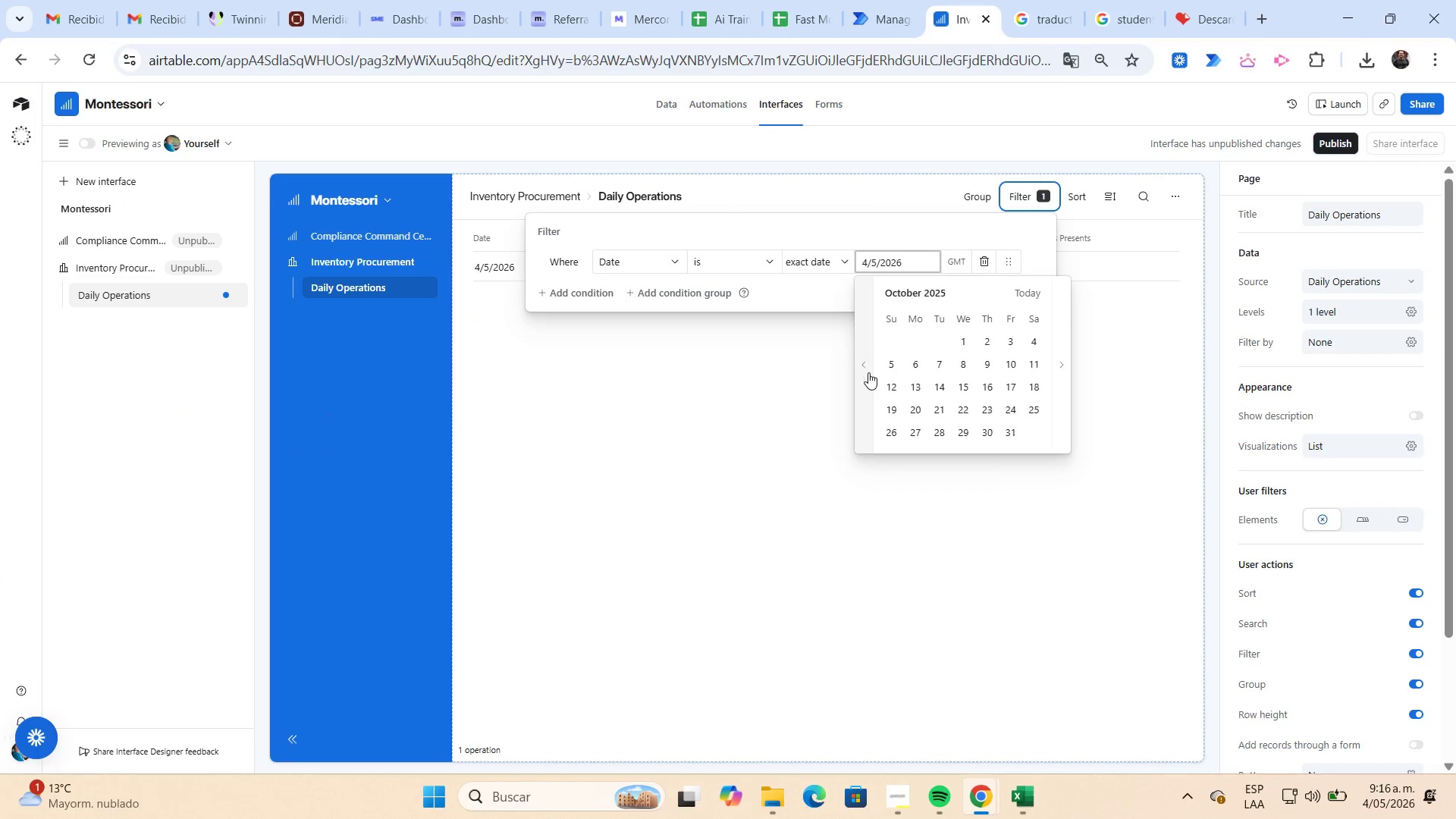 
triple_click([868, 372])
 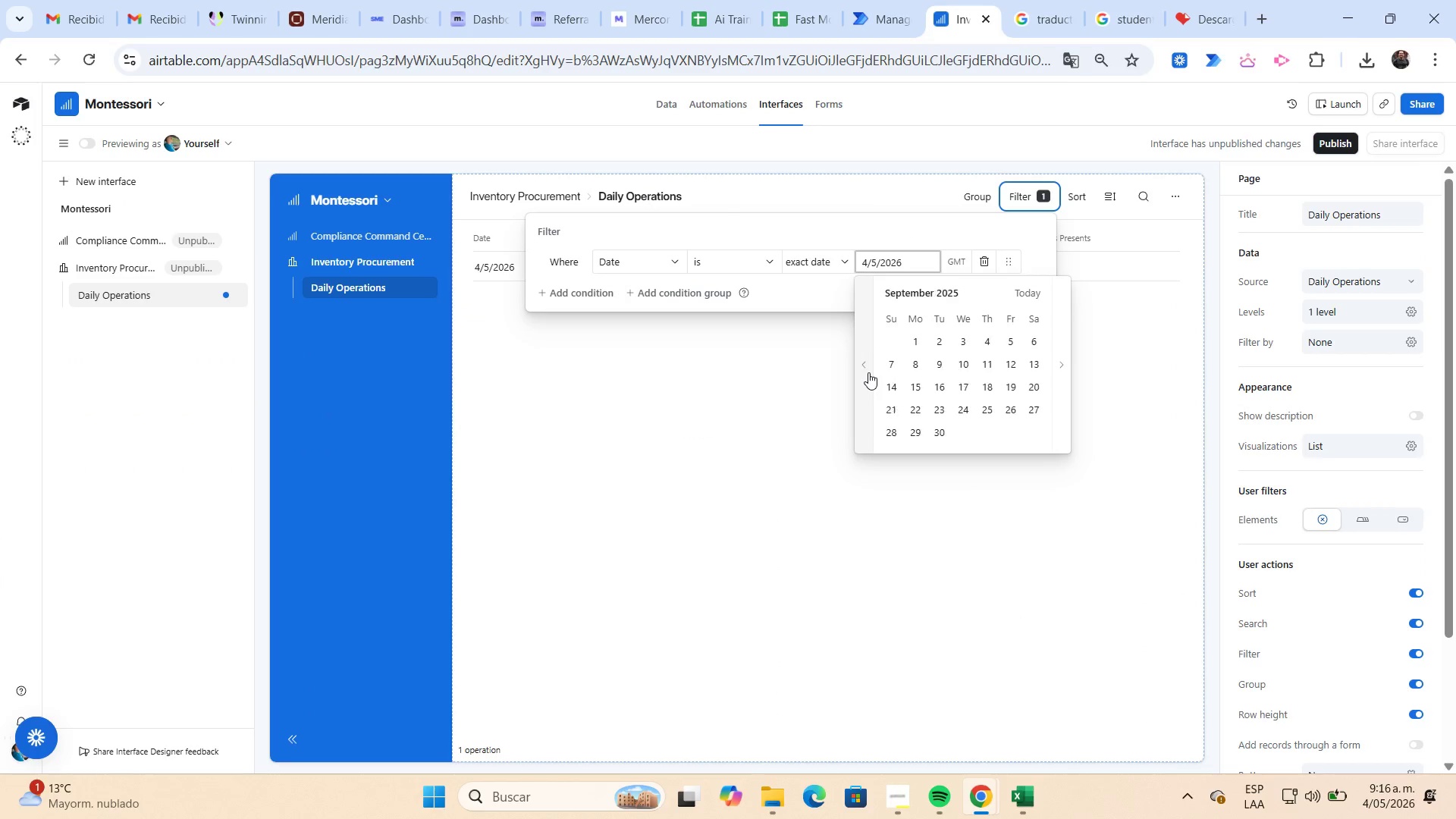 
triple_click([868, 372])
 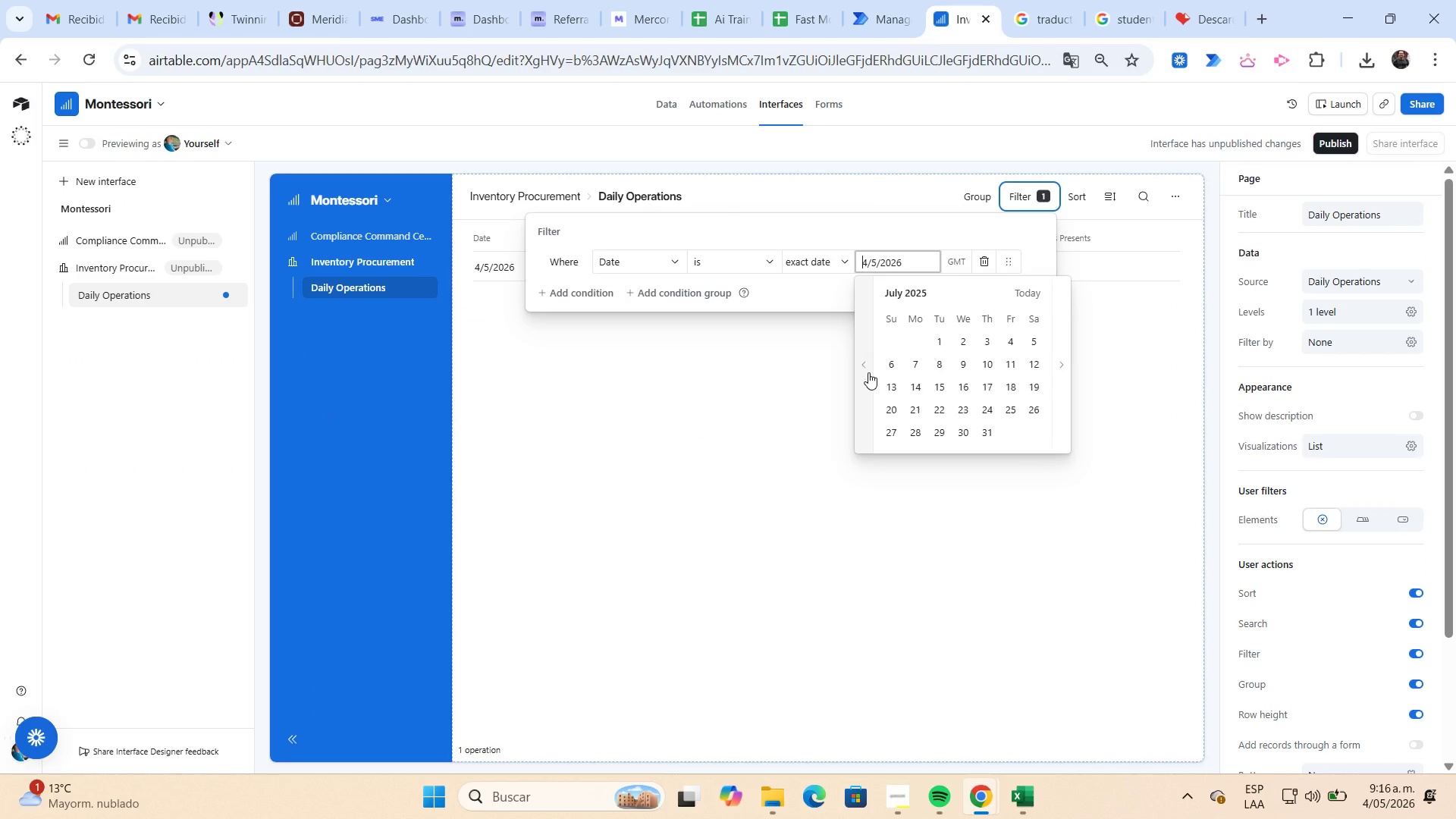 
double_click([868, 372])
 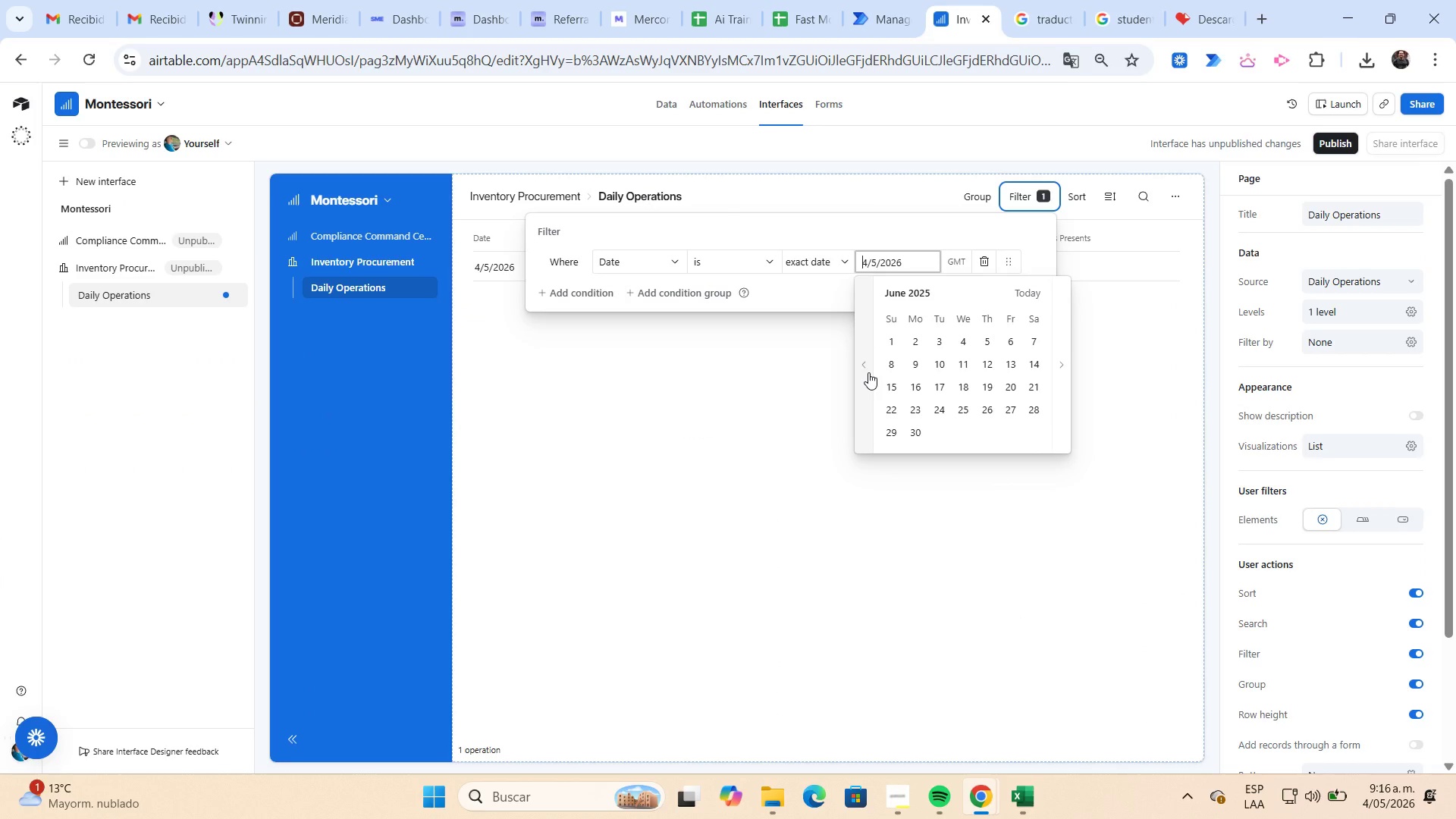 
triple_click([868, 372])
 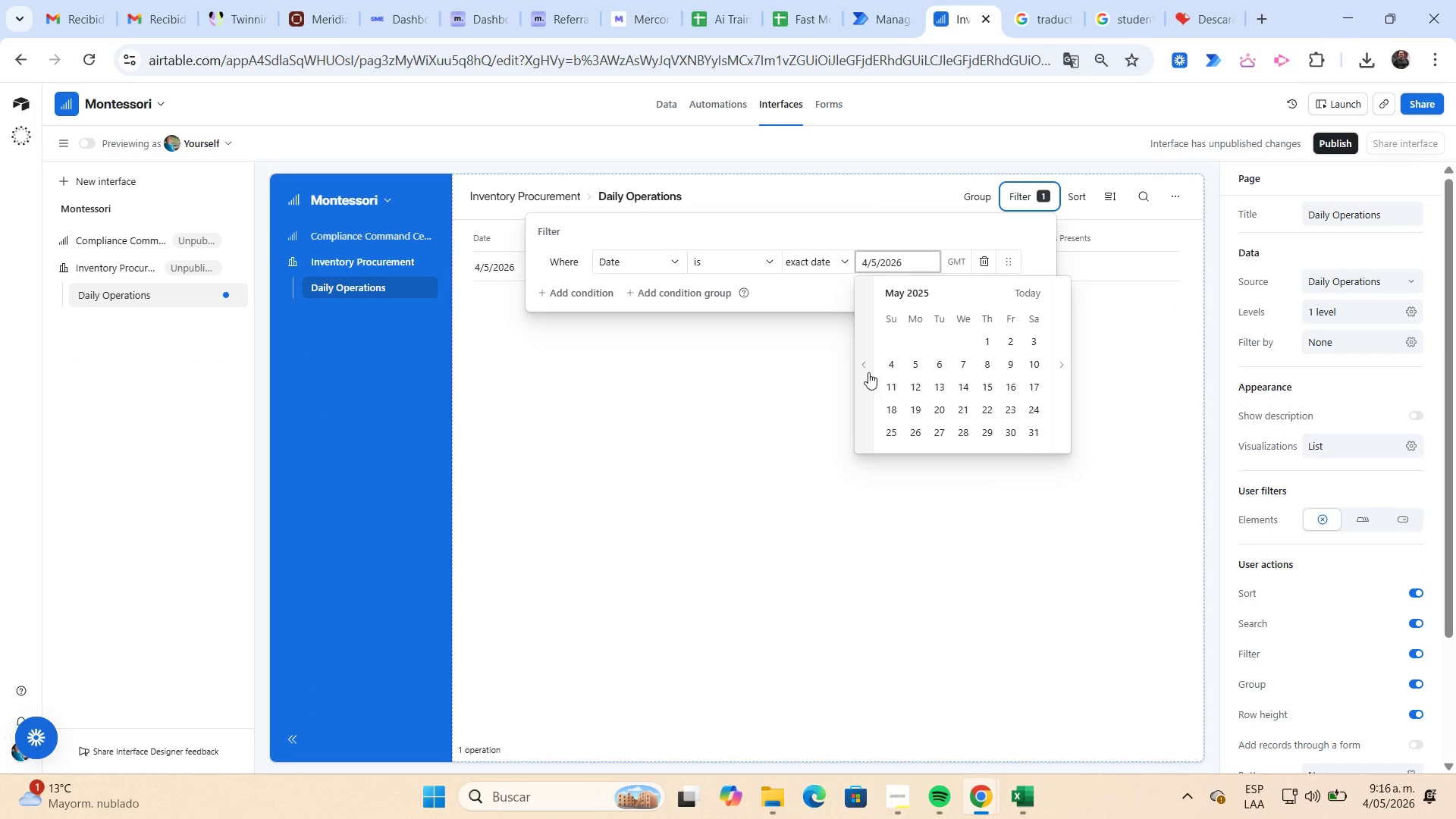 
triple_click([868, 372])
 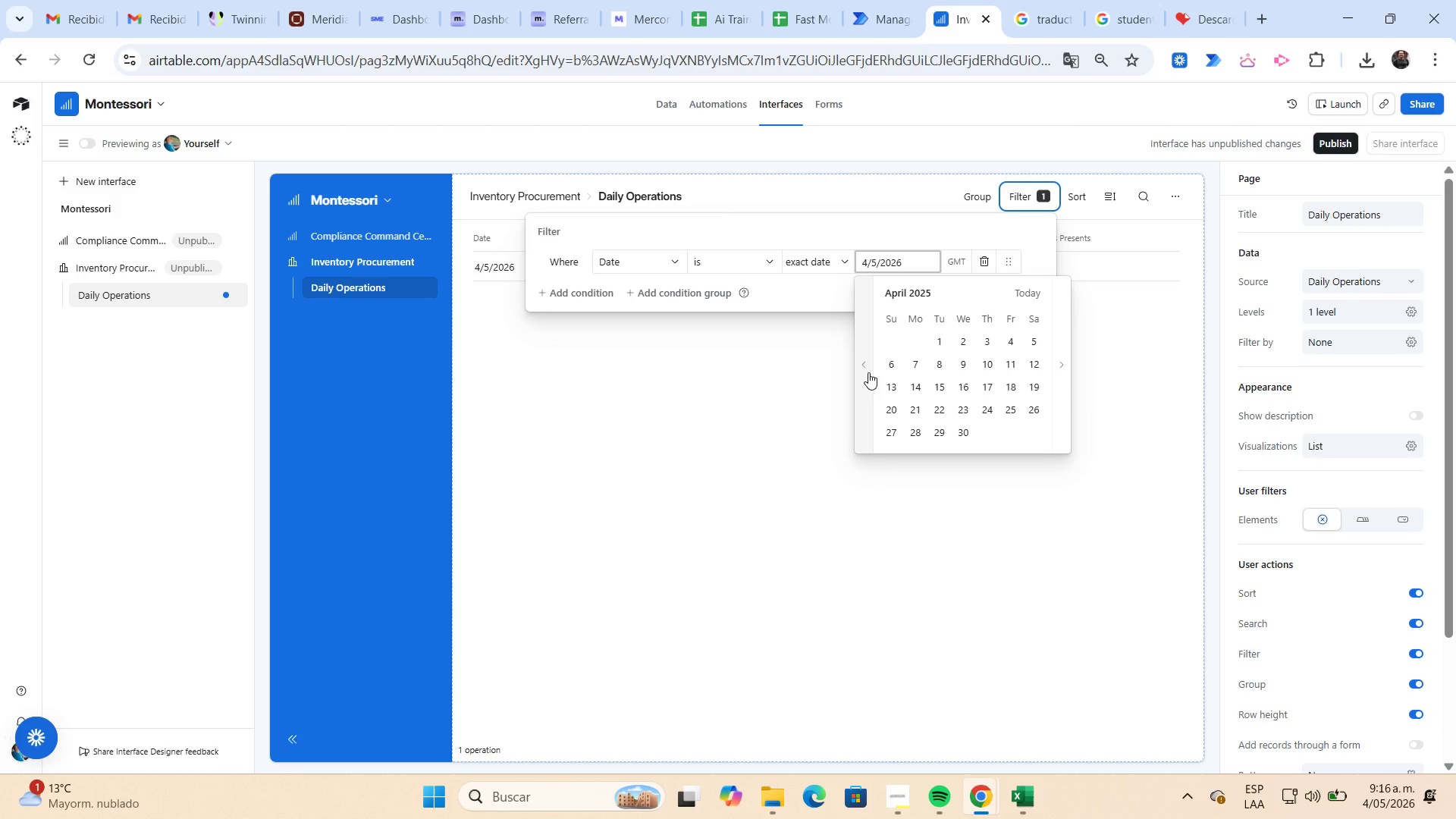 
triple_click([868, 372])
 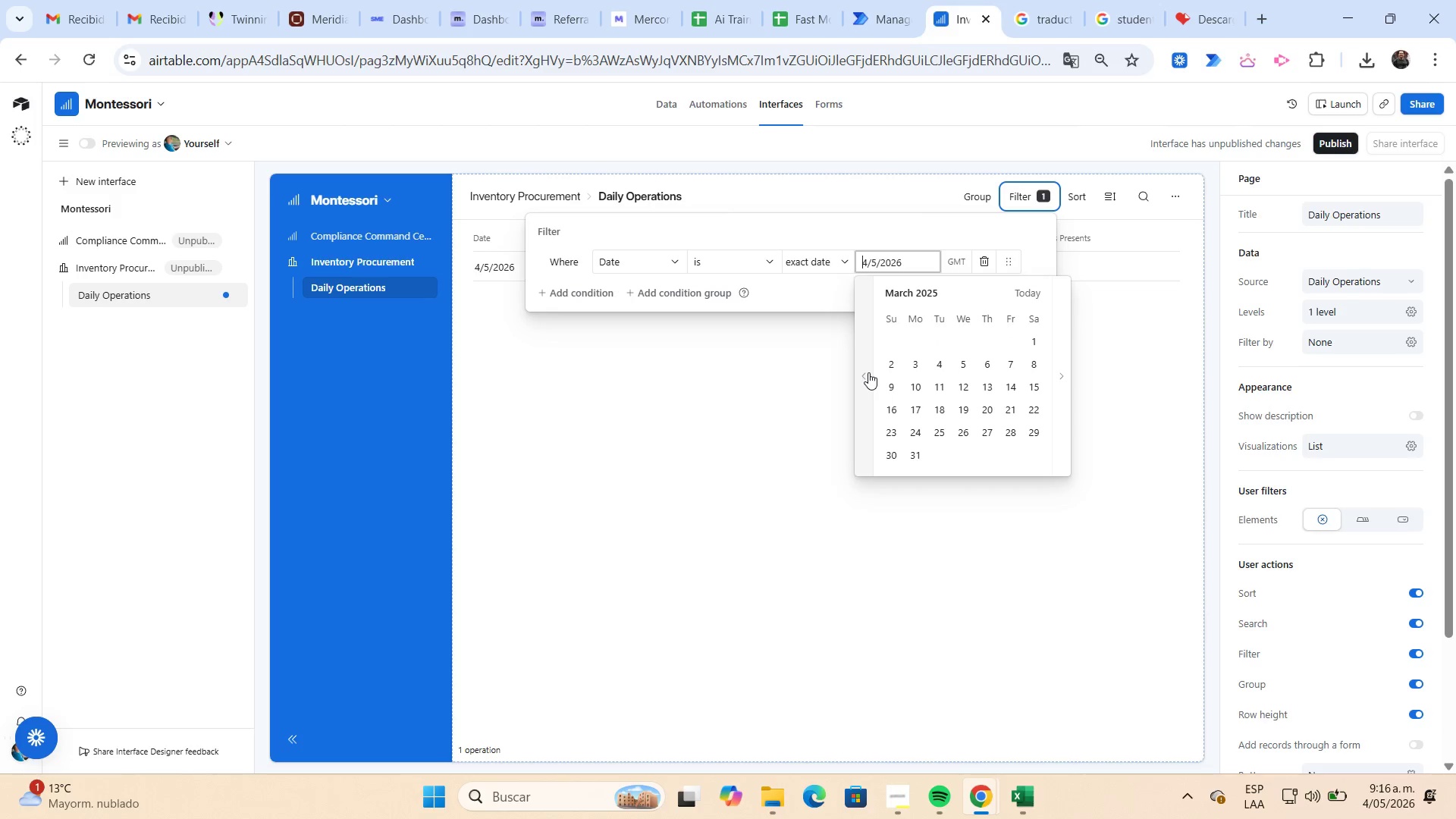 
triple_click([868, 372])
 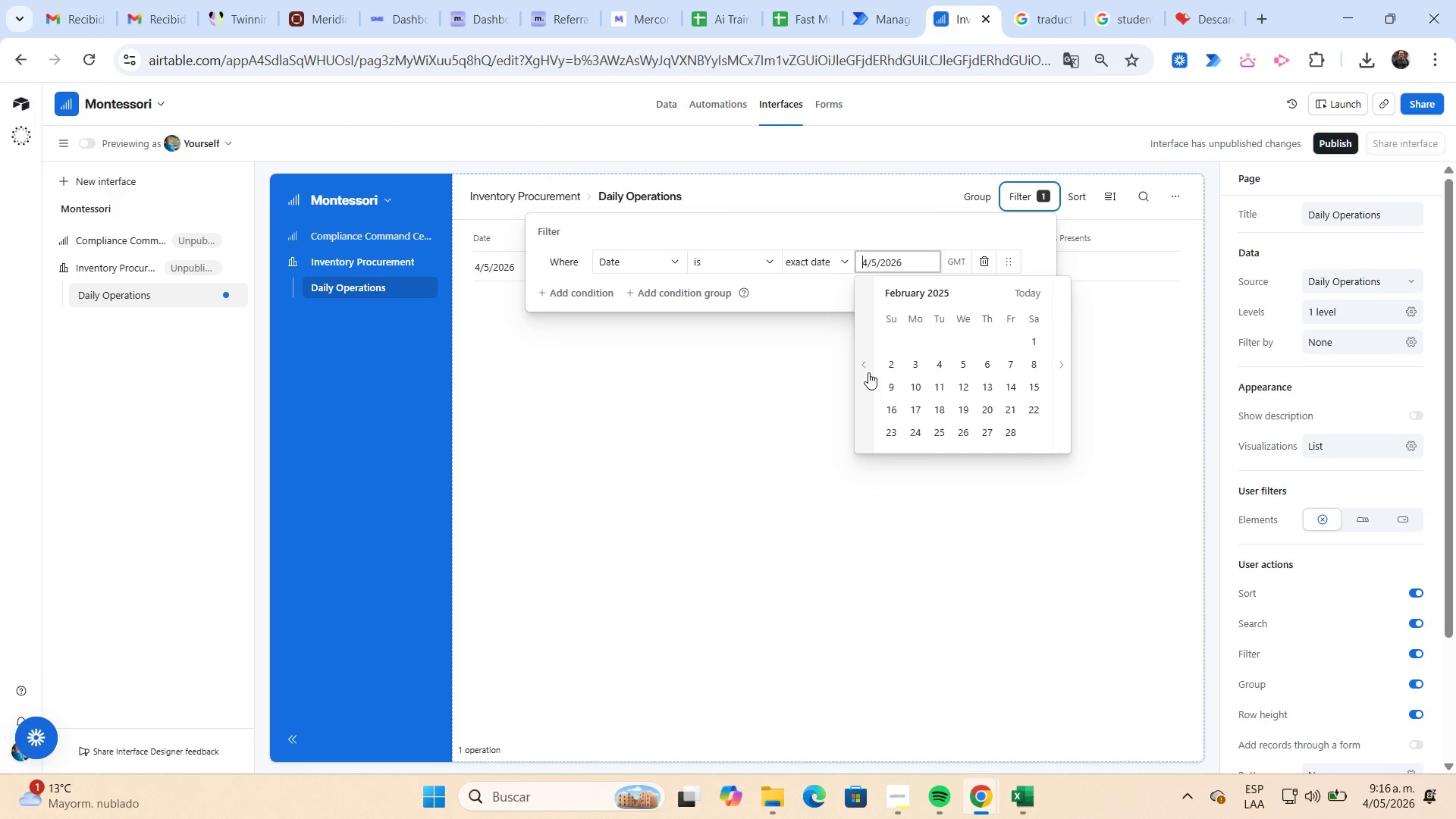 
triple_click([868, 372])
 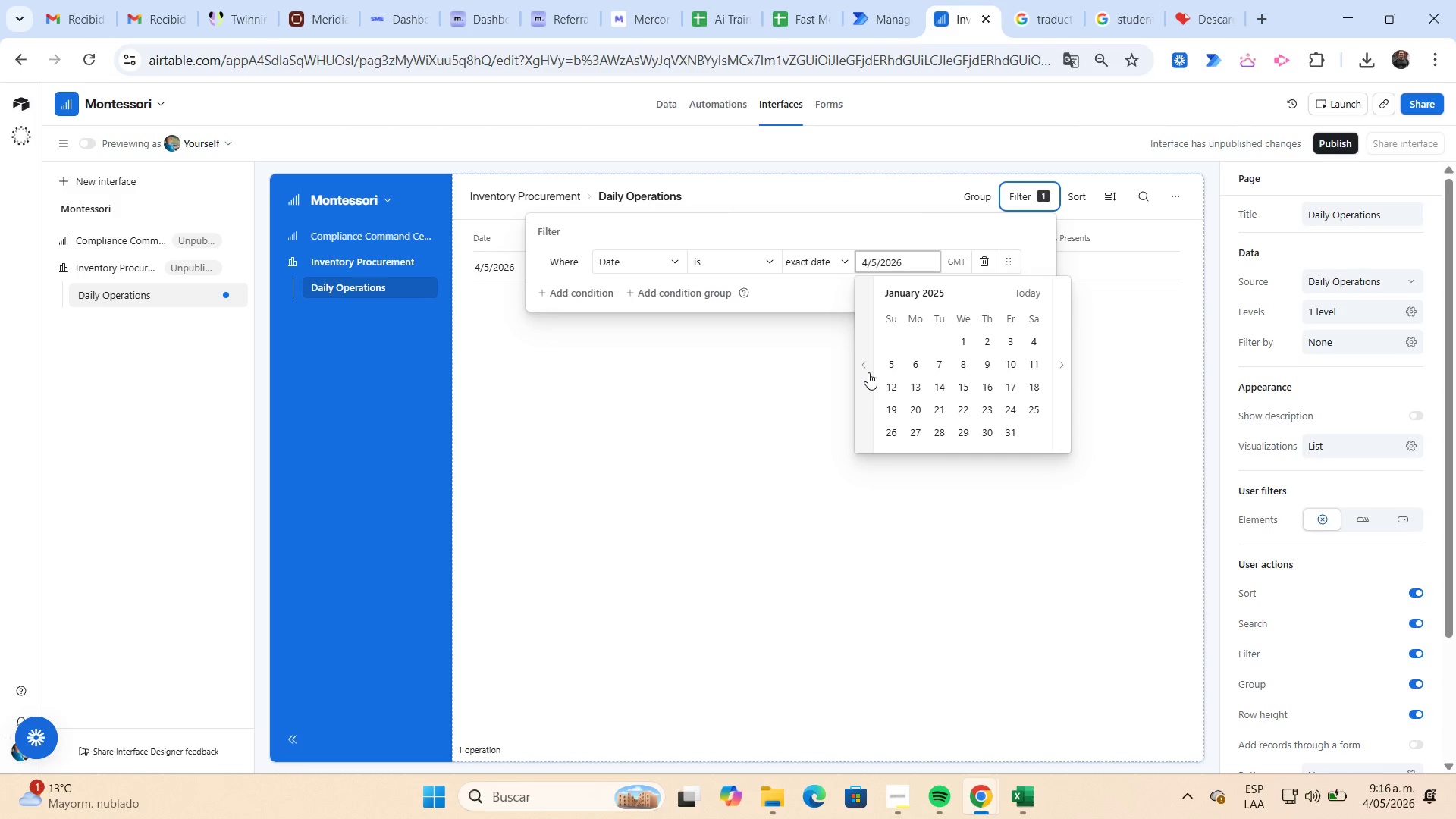 
left_click([868, 372])
 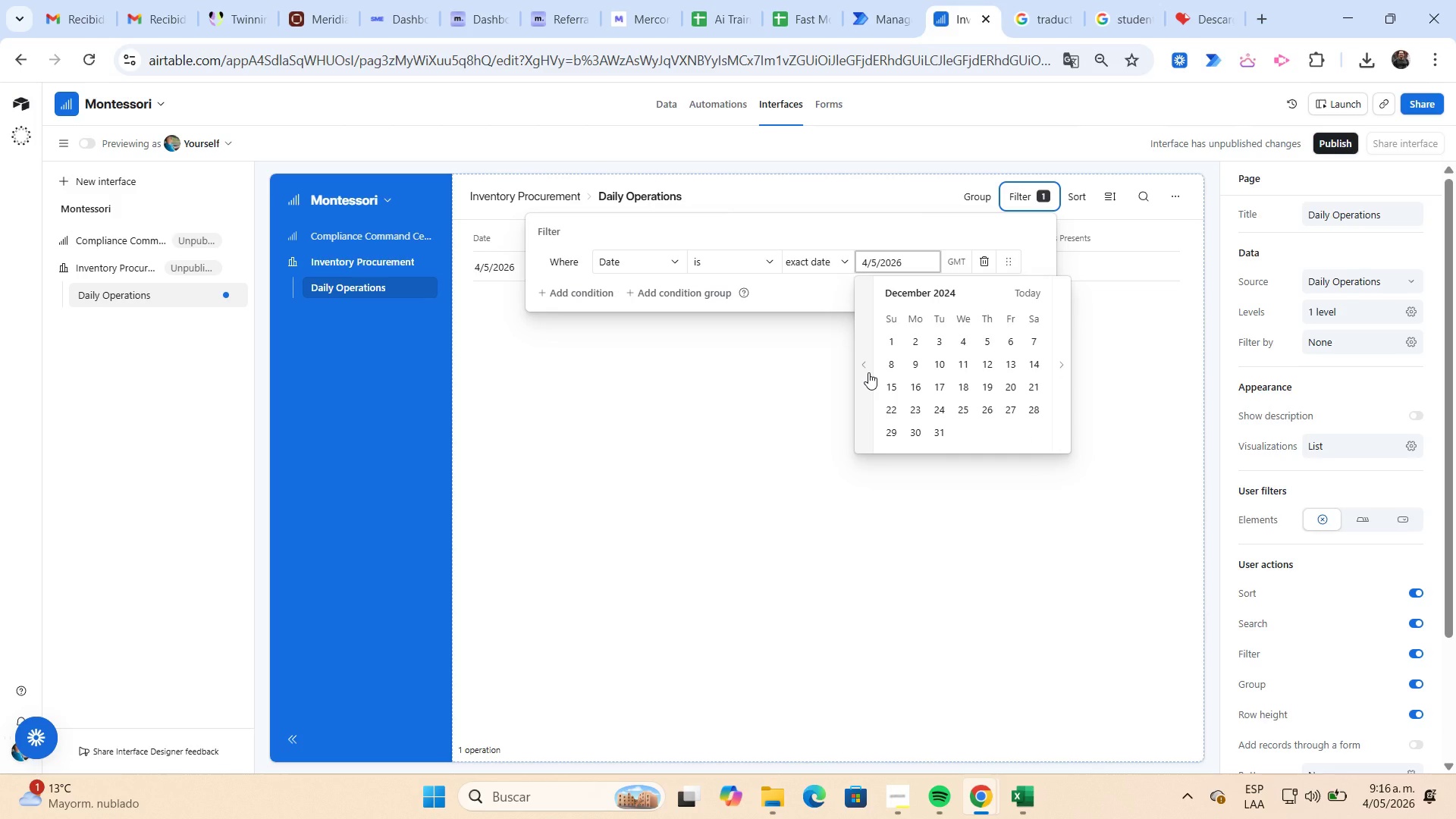 
left_click([868, 372])
 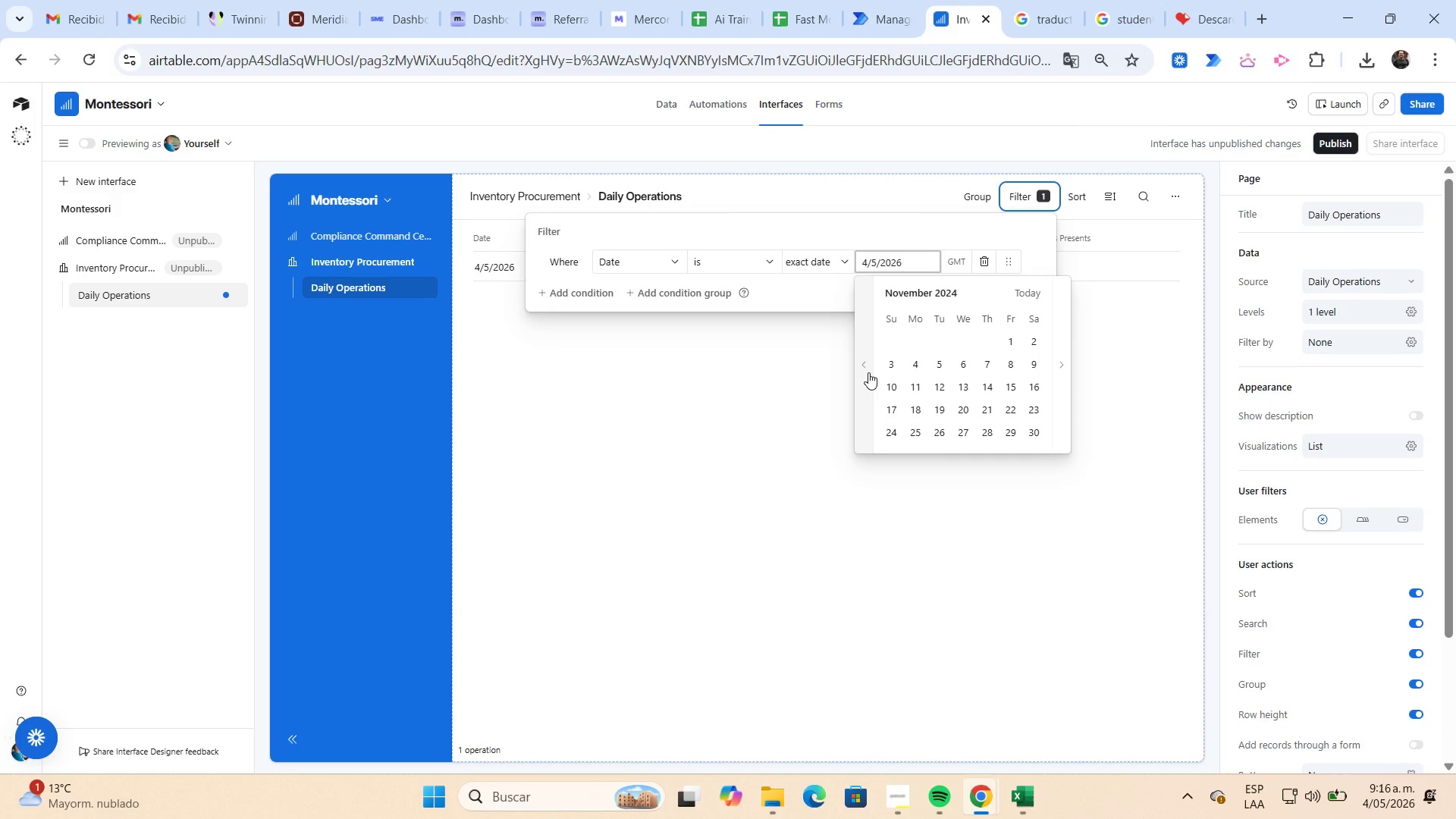 
left_click([868, 372])
 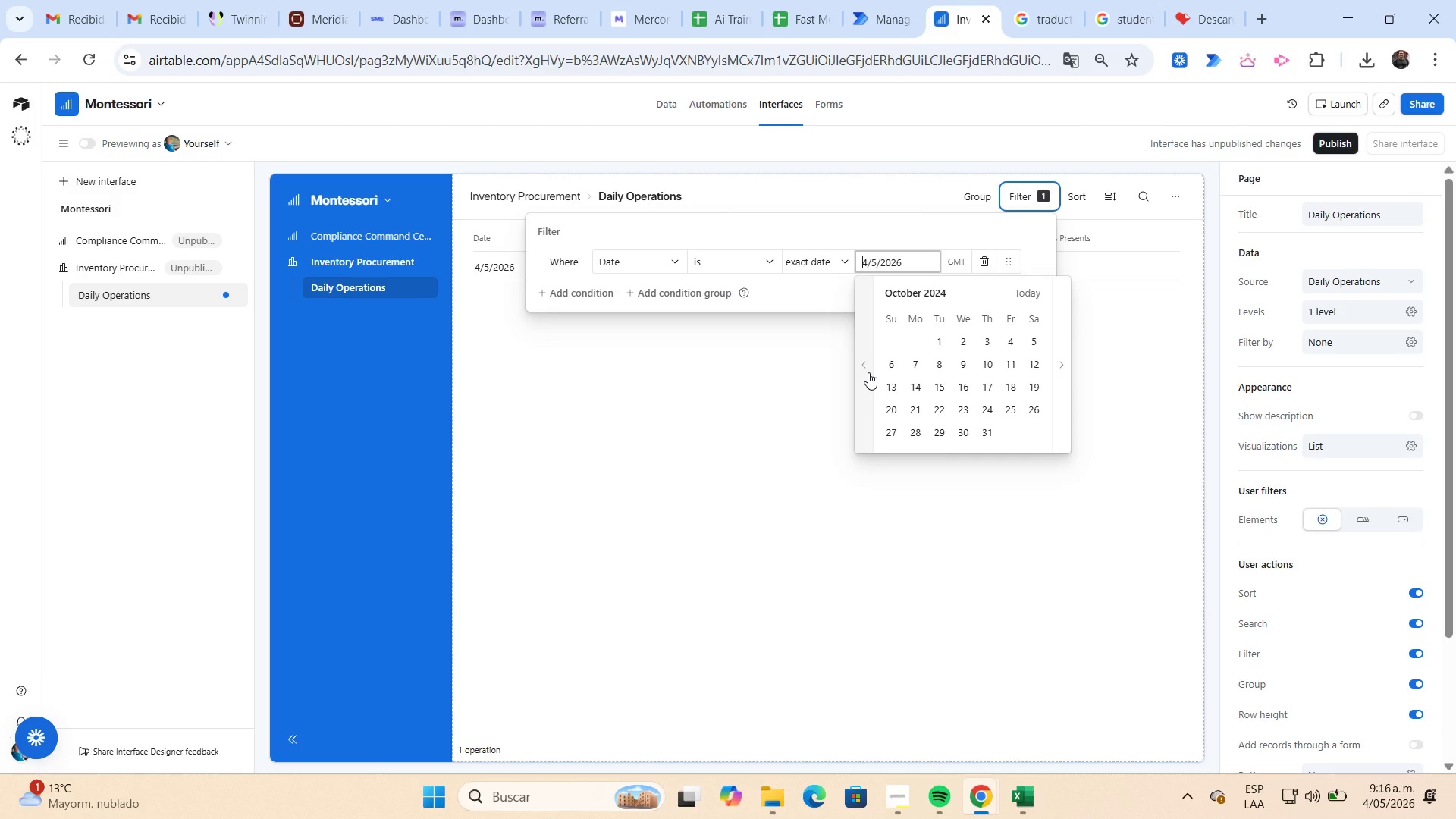 
left_click([868, 372])
 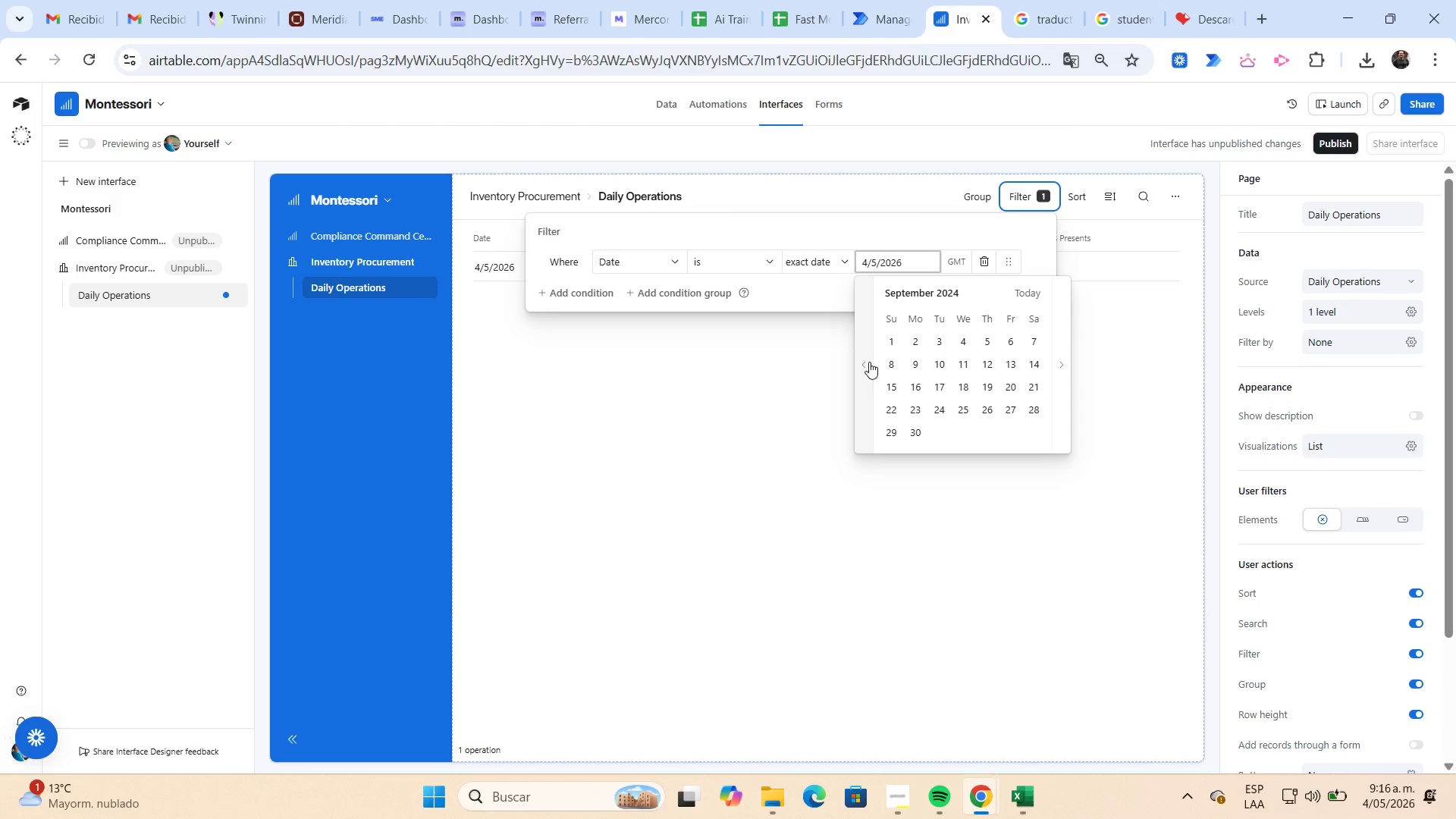 
left_click([842, 266])
 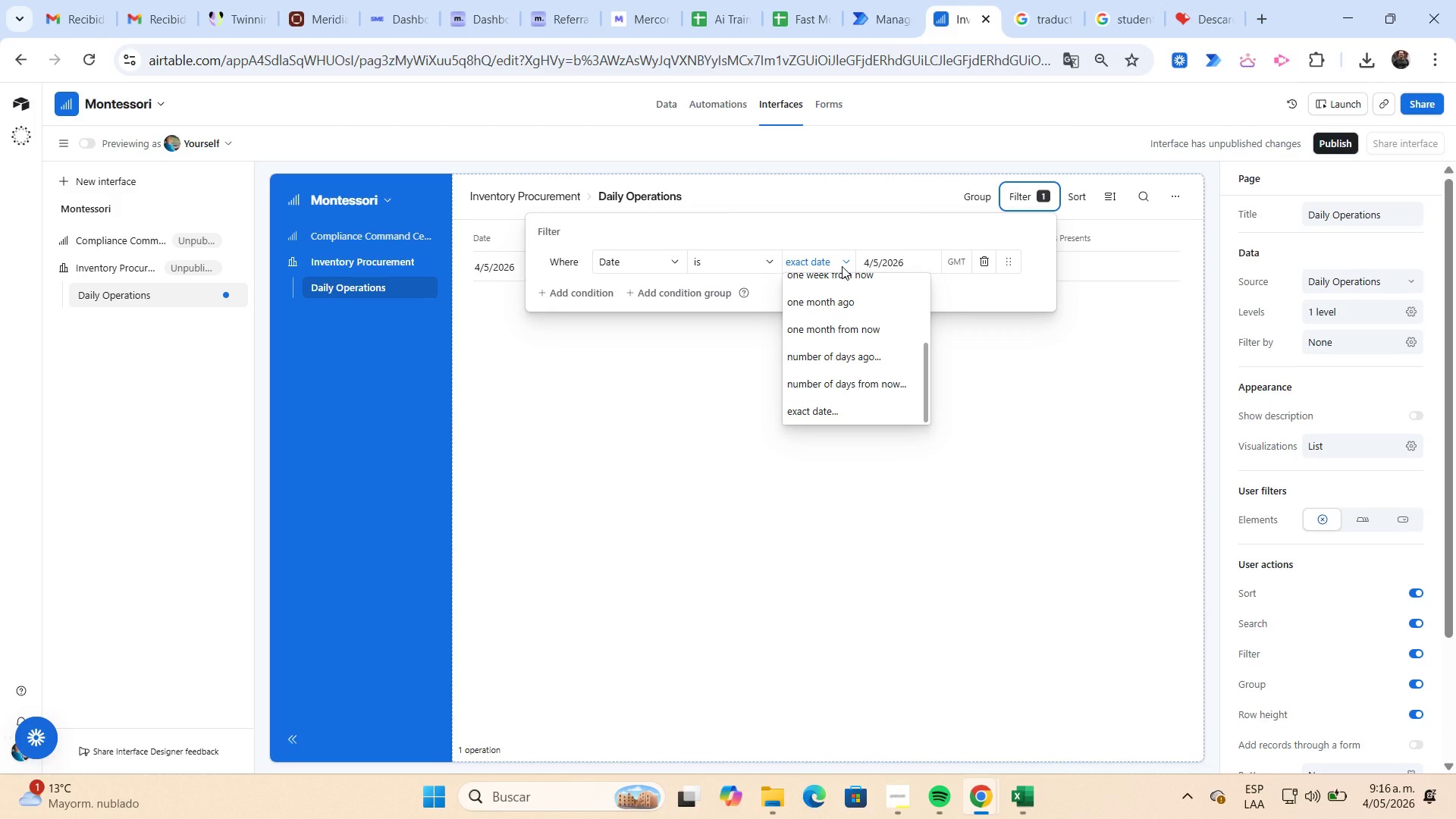 
wait(7.39)
 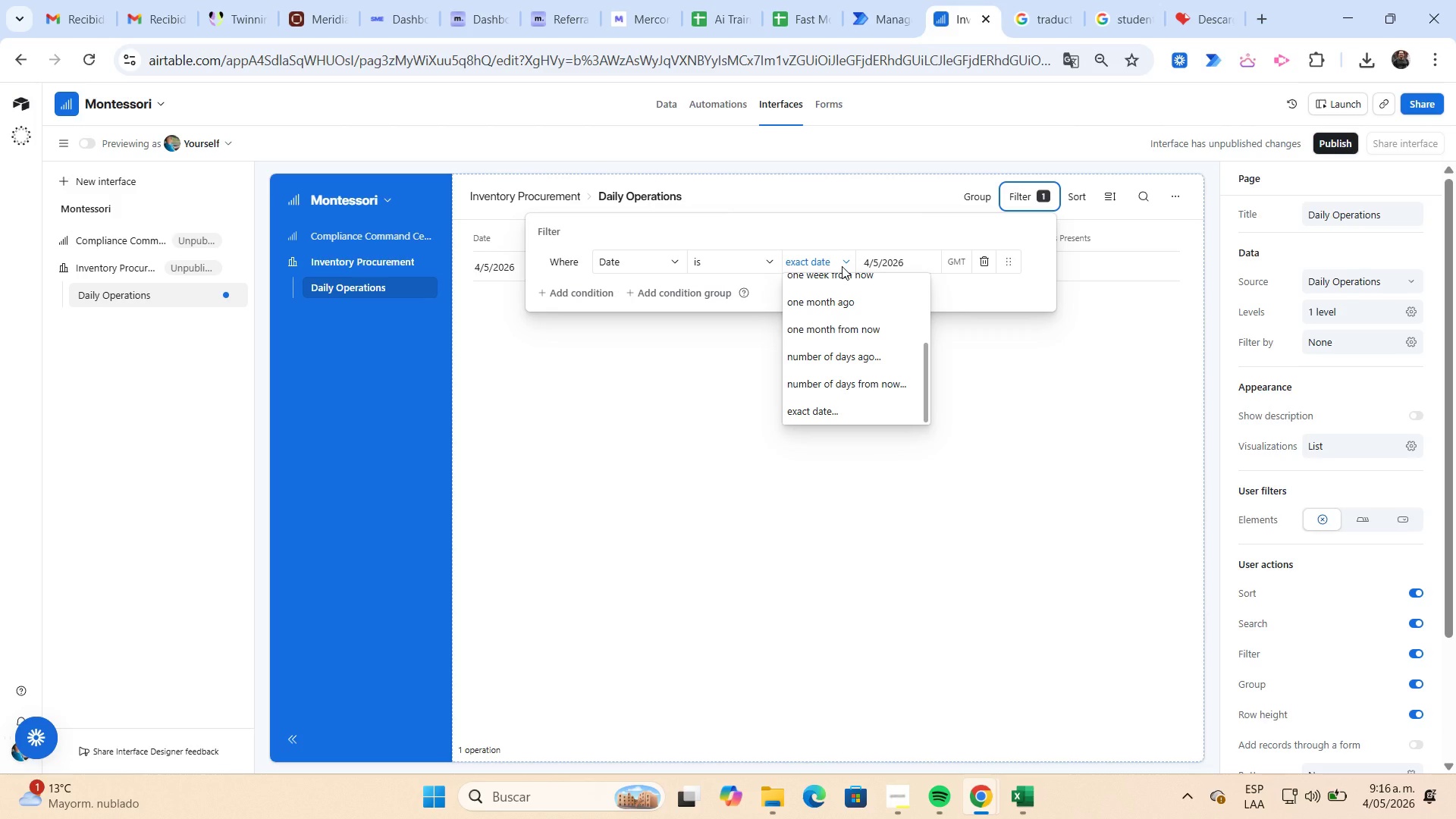 
left_click([843, 311])
 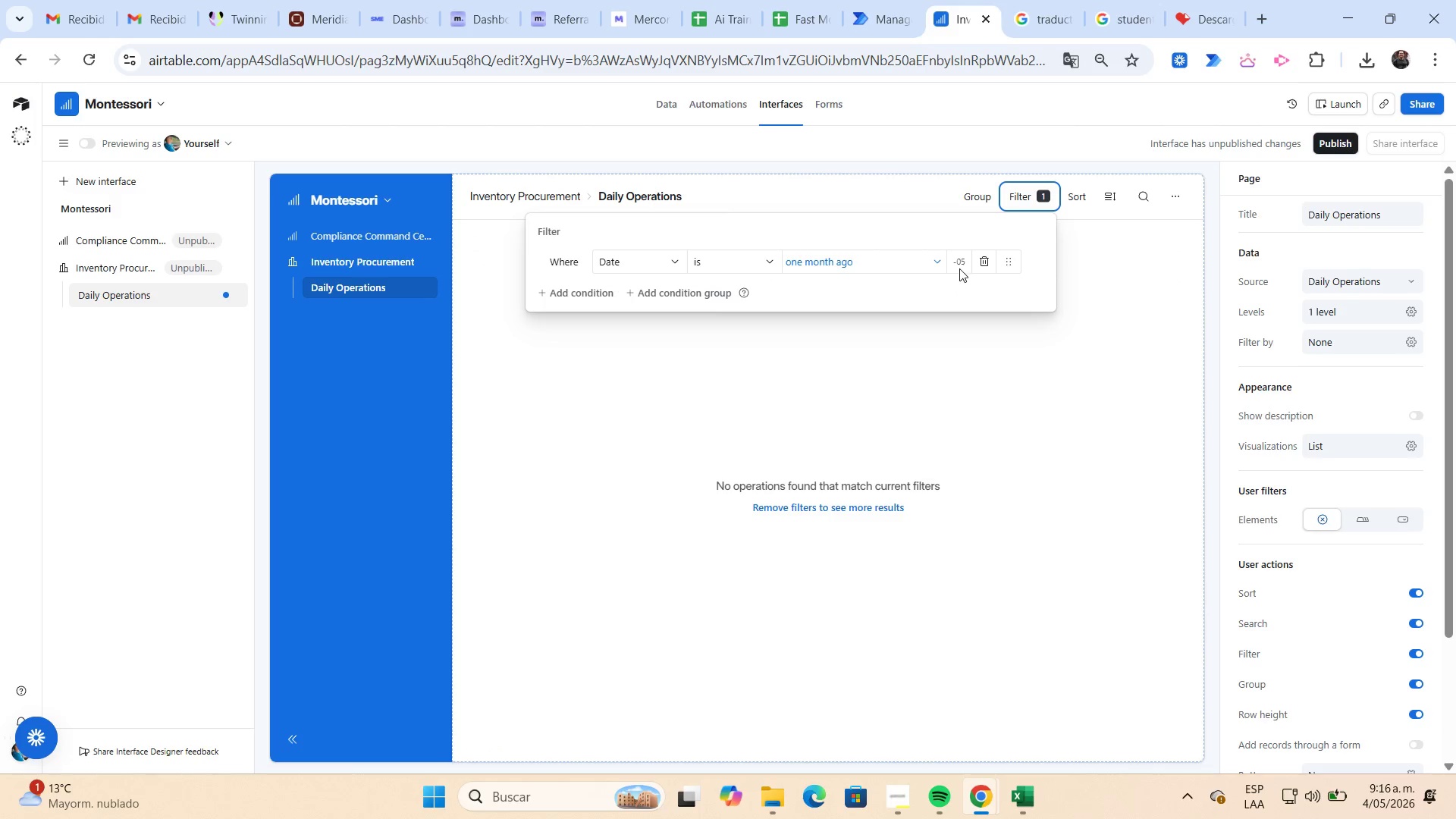 
wait(7.17)
 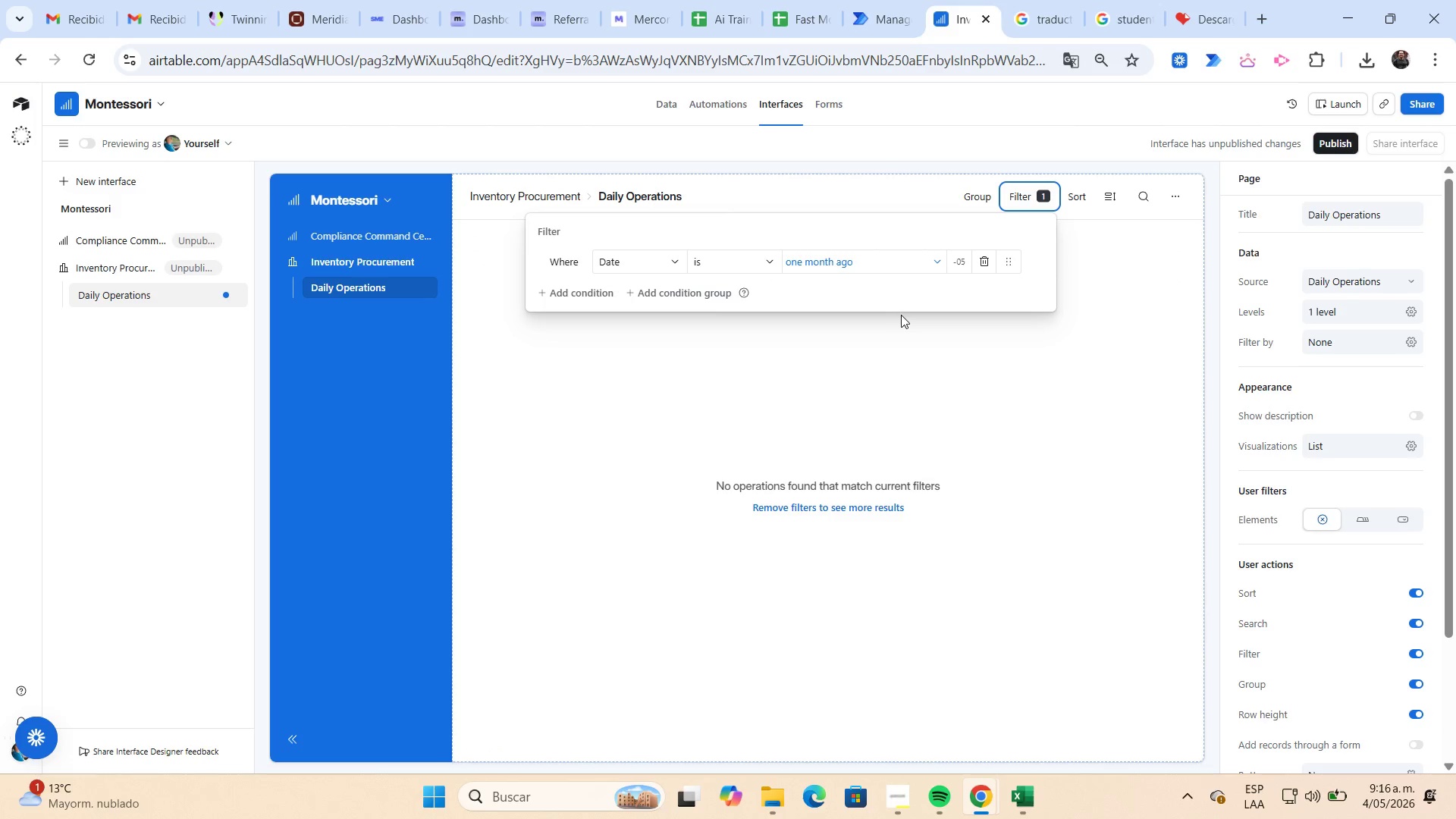 
left_click([933, 262])
 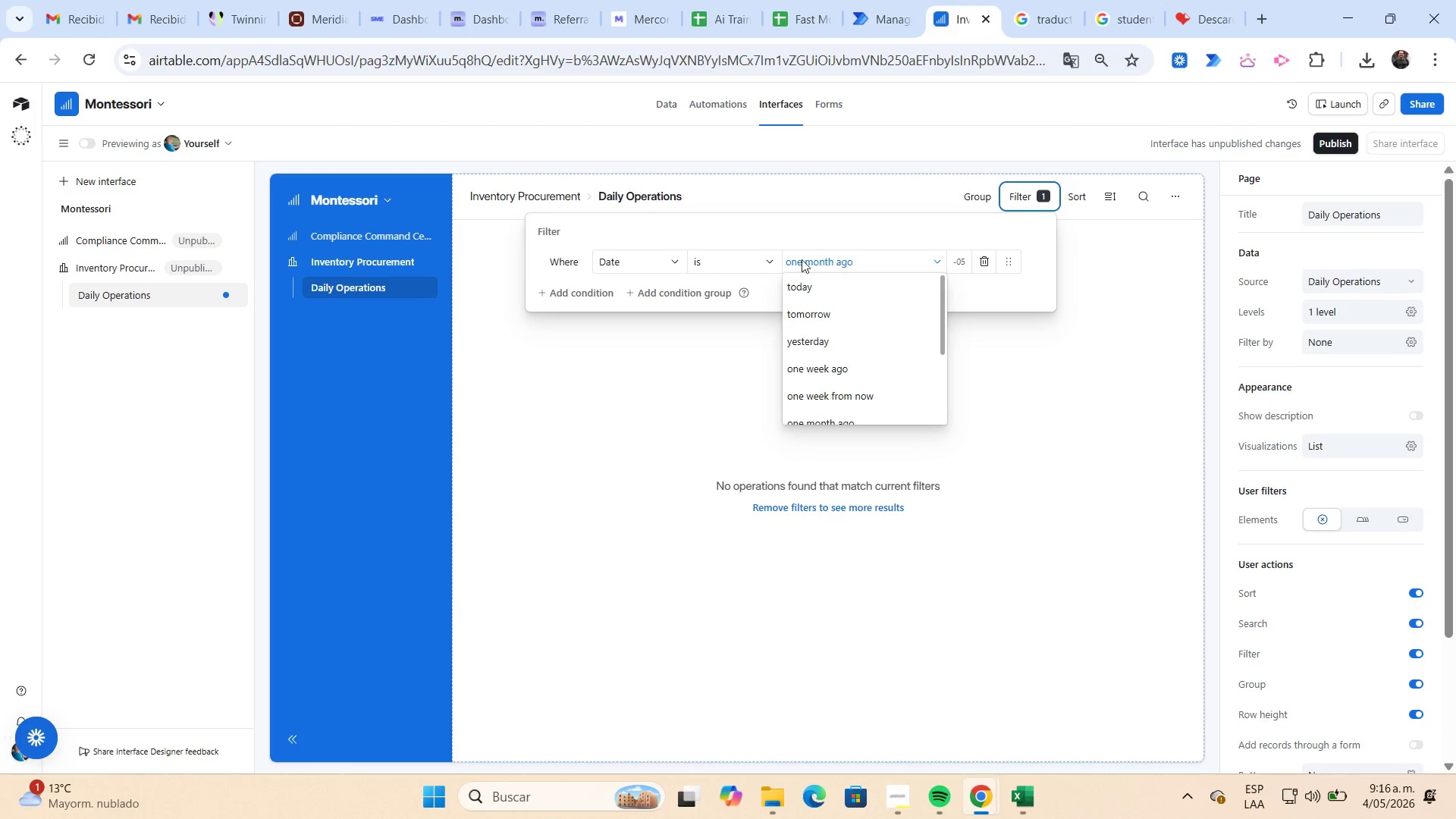 
left_click([769, 262])
 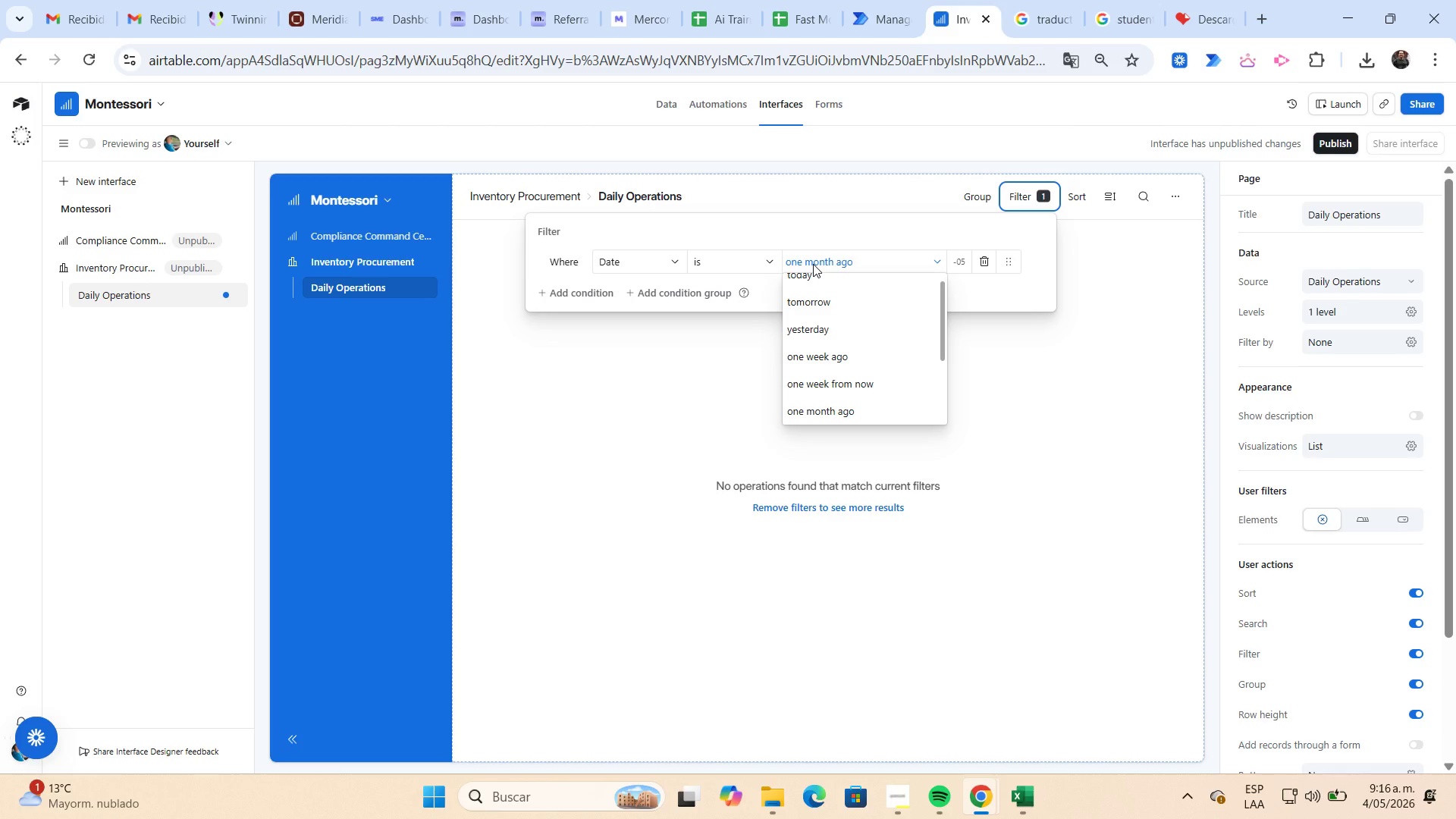 
scroll: coordinate [861, 293], scroll_direction: up, amount: 3.0
 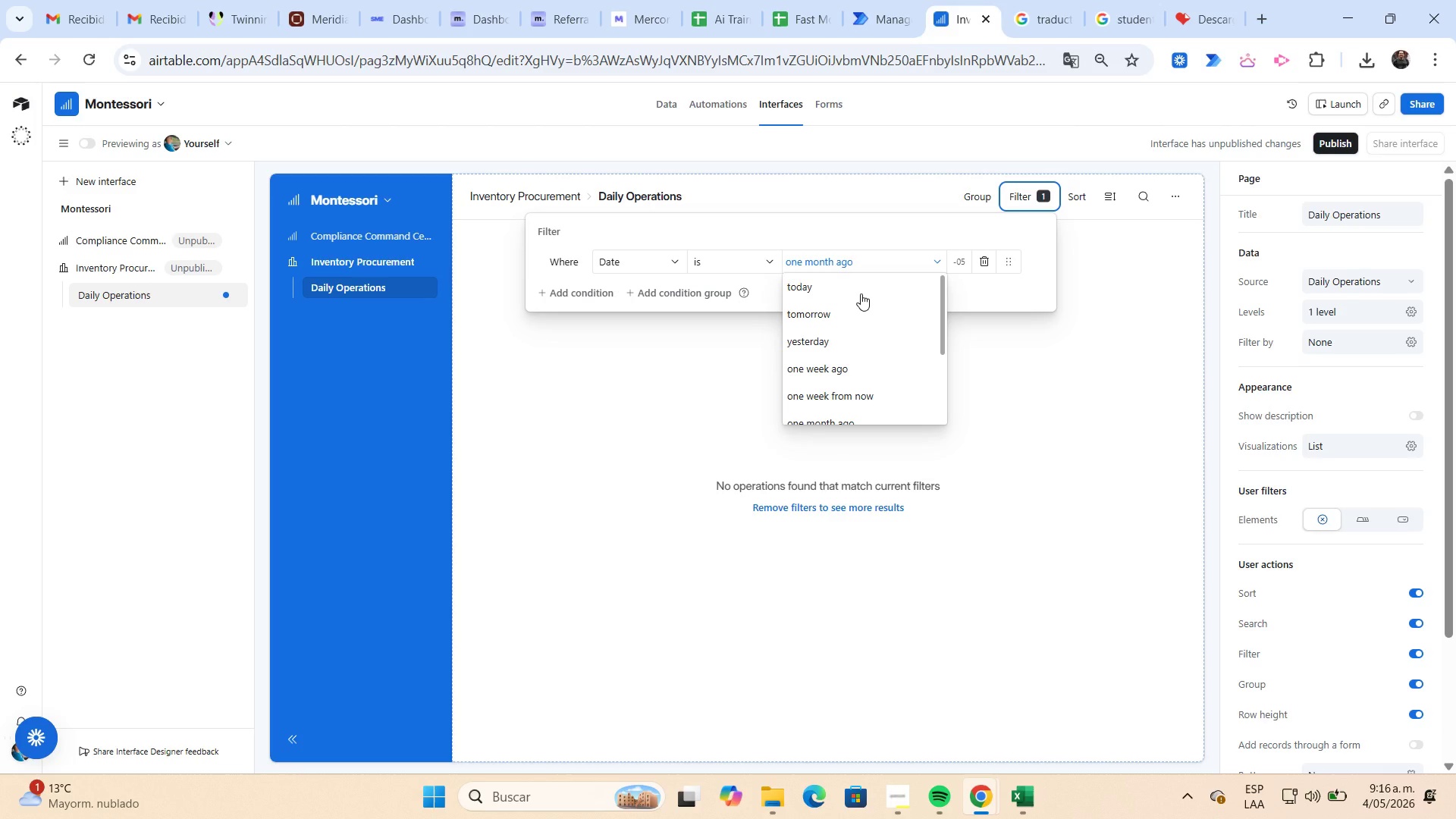 
scroll: coordinate [861, 293], scroll_direction: down, amount: 1.0
 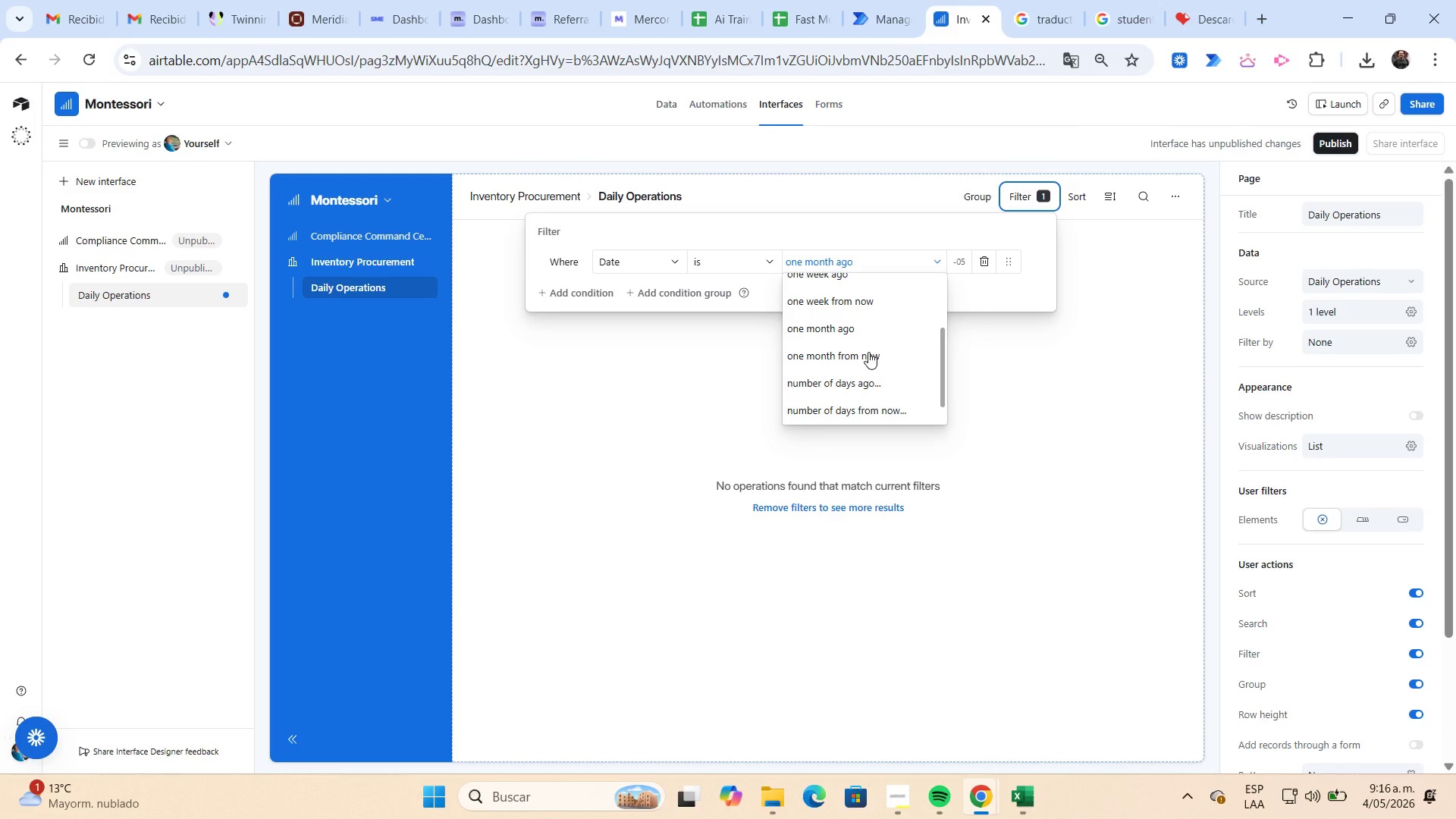 
wait(6.64)
 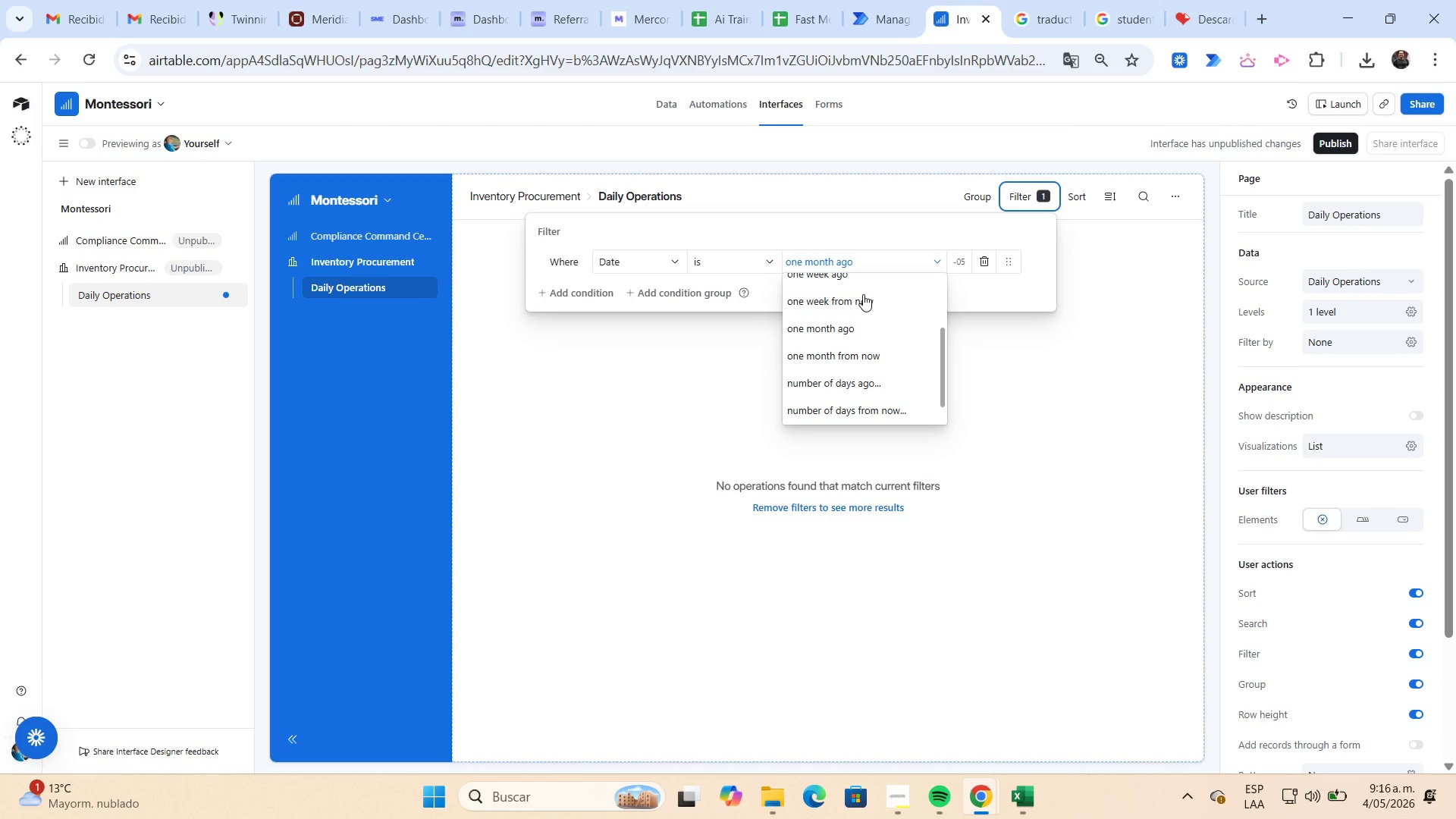 
scroll: coordinate [870, 352], scroll_direction: down, amount: 2.0
 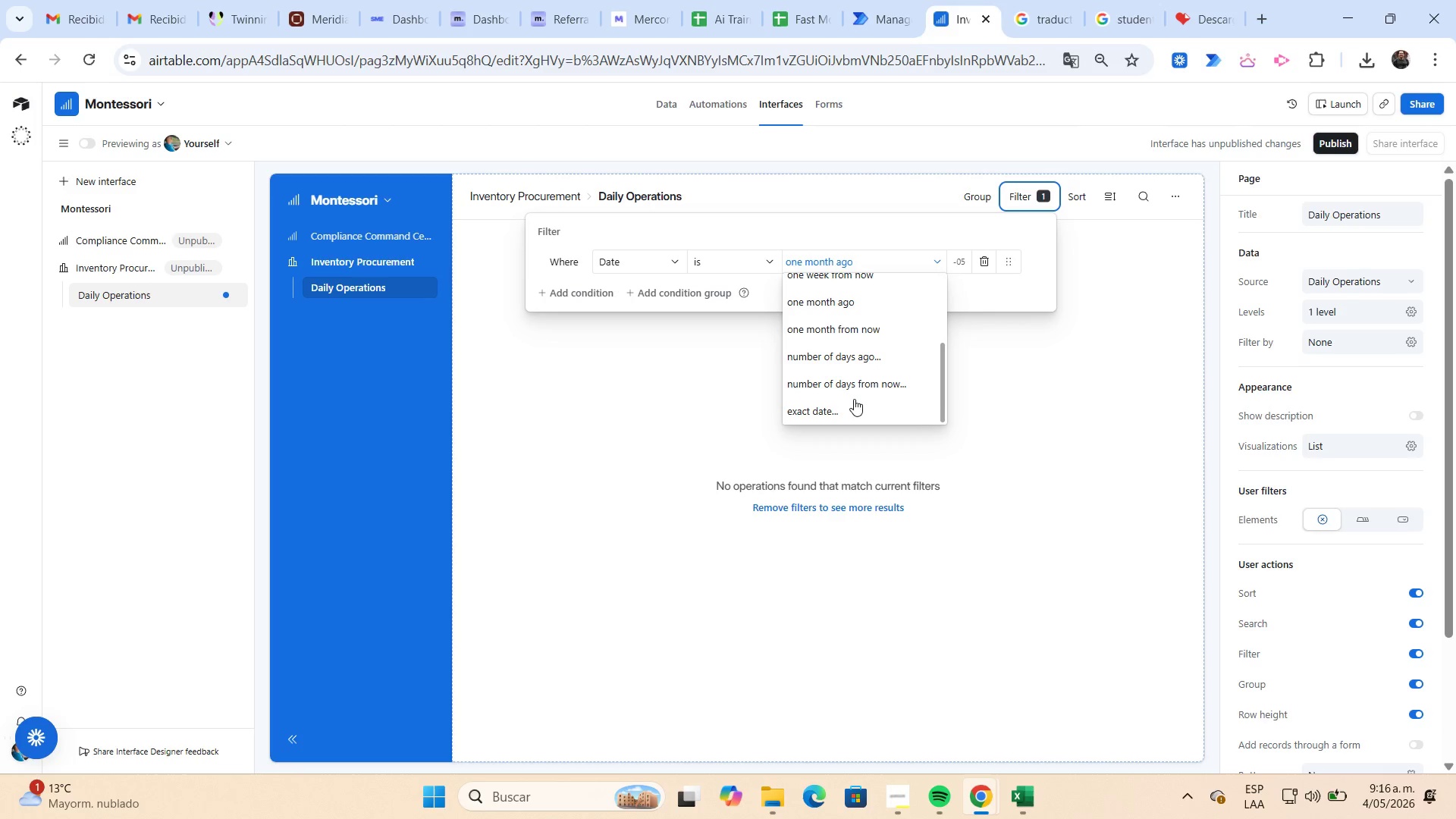 
left_click([852, 407])
 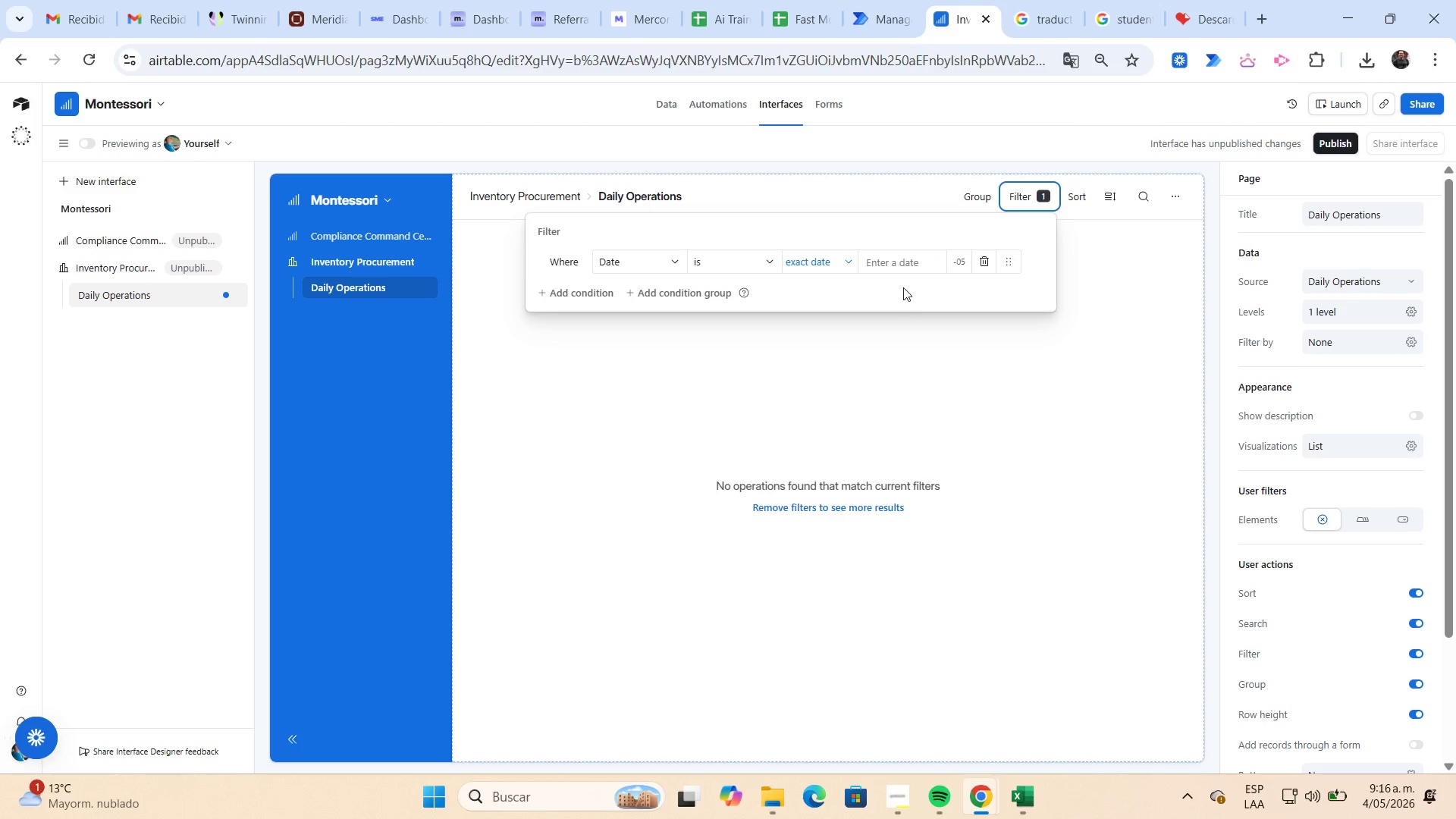 
left_click([903, 267])
 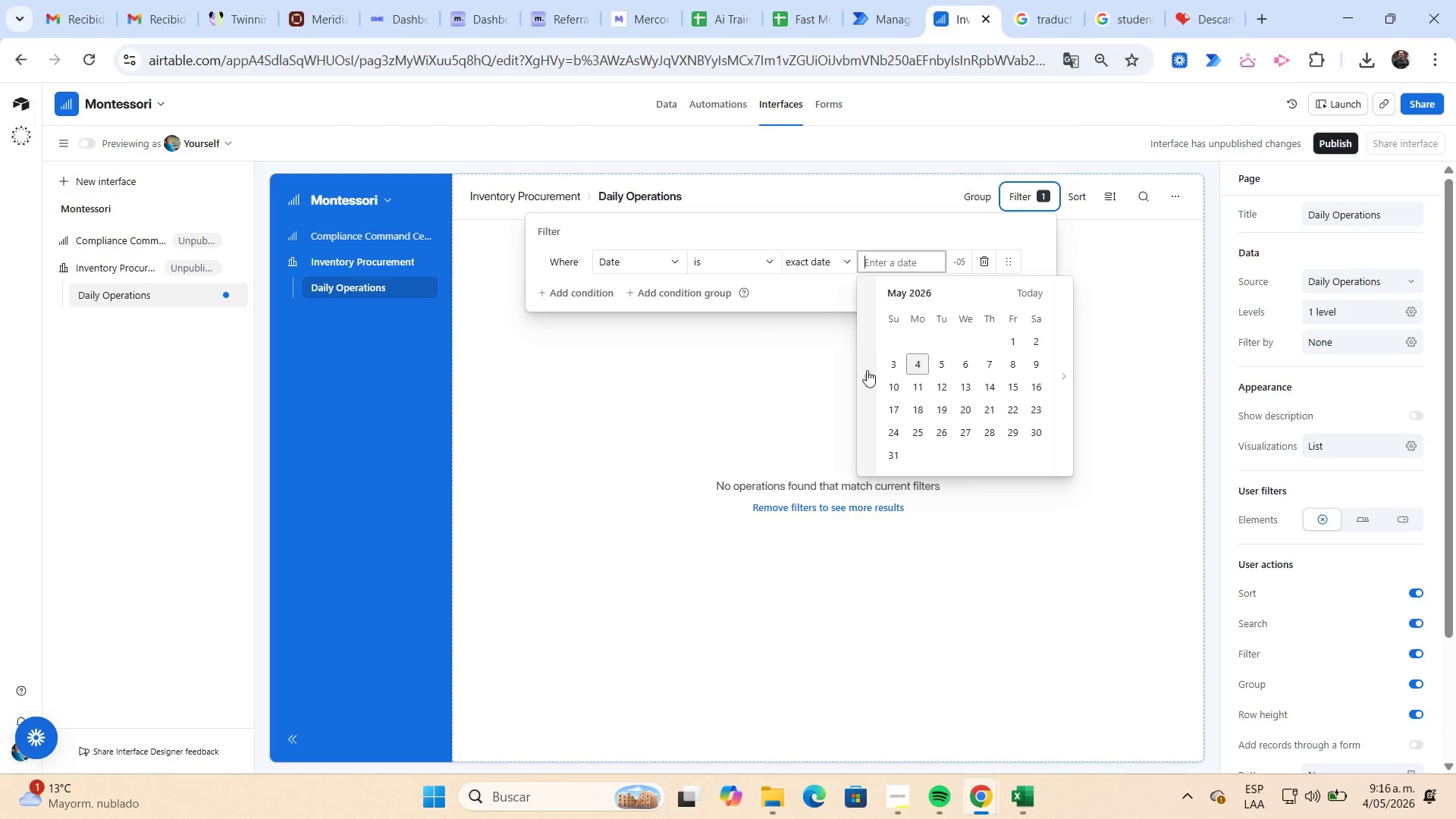 
double_click([867, 370])
 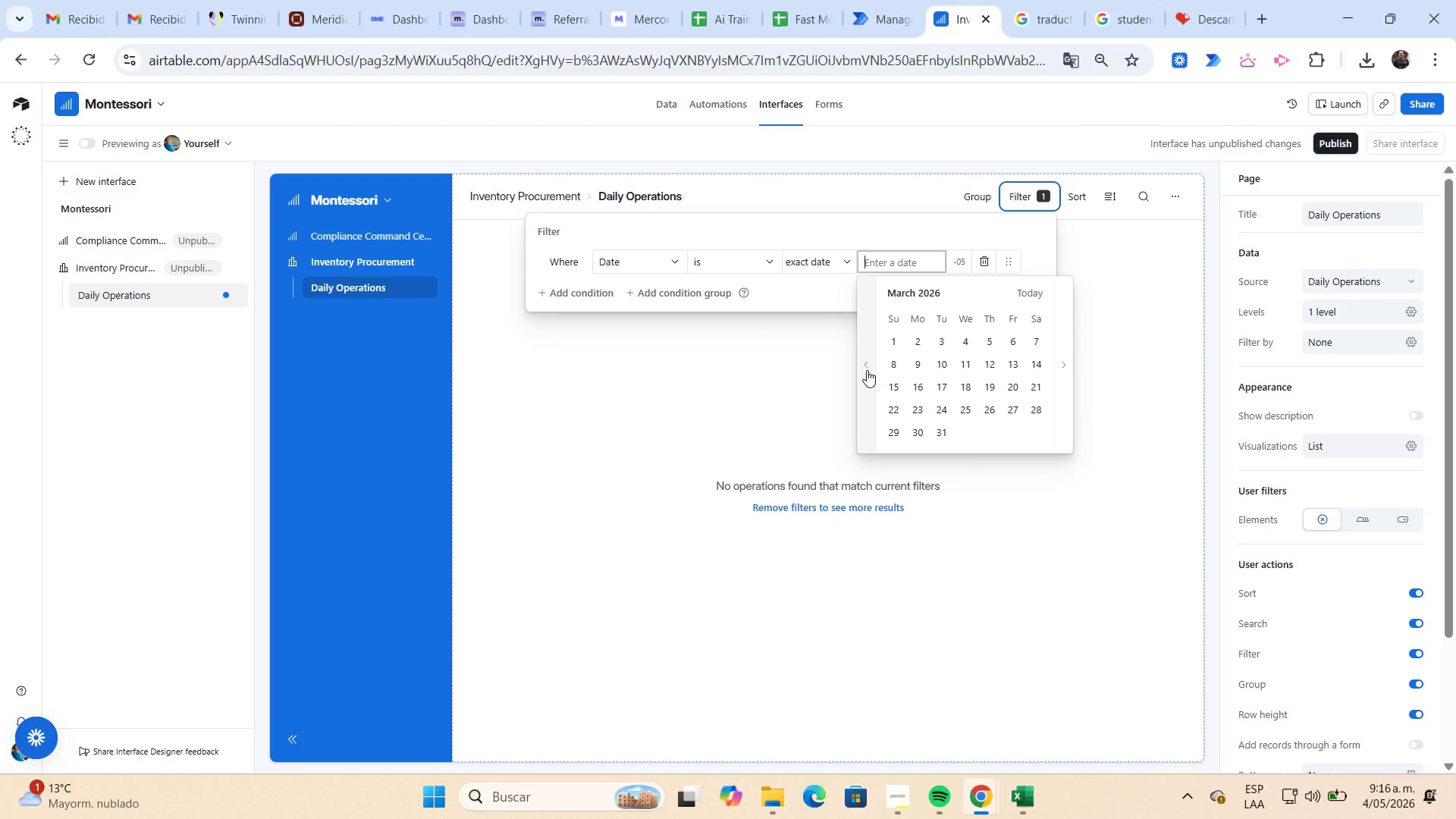 
triple_click([867, 370])
 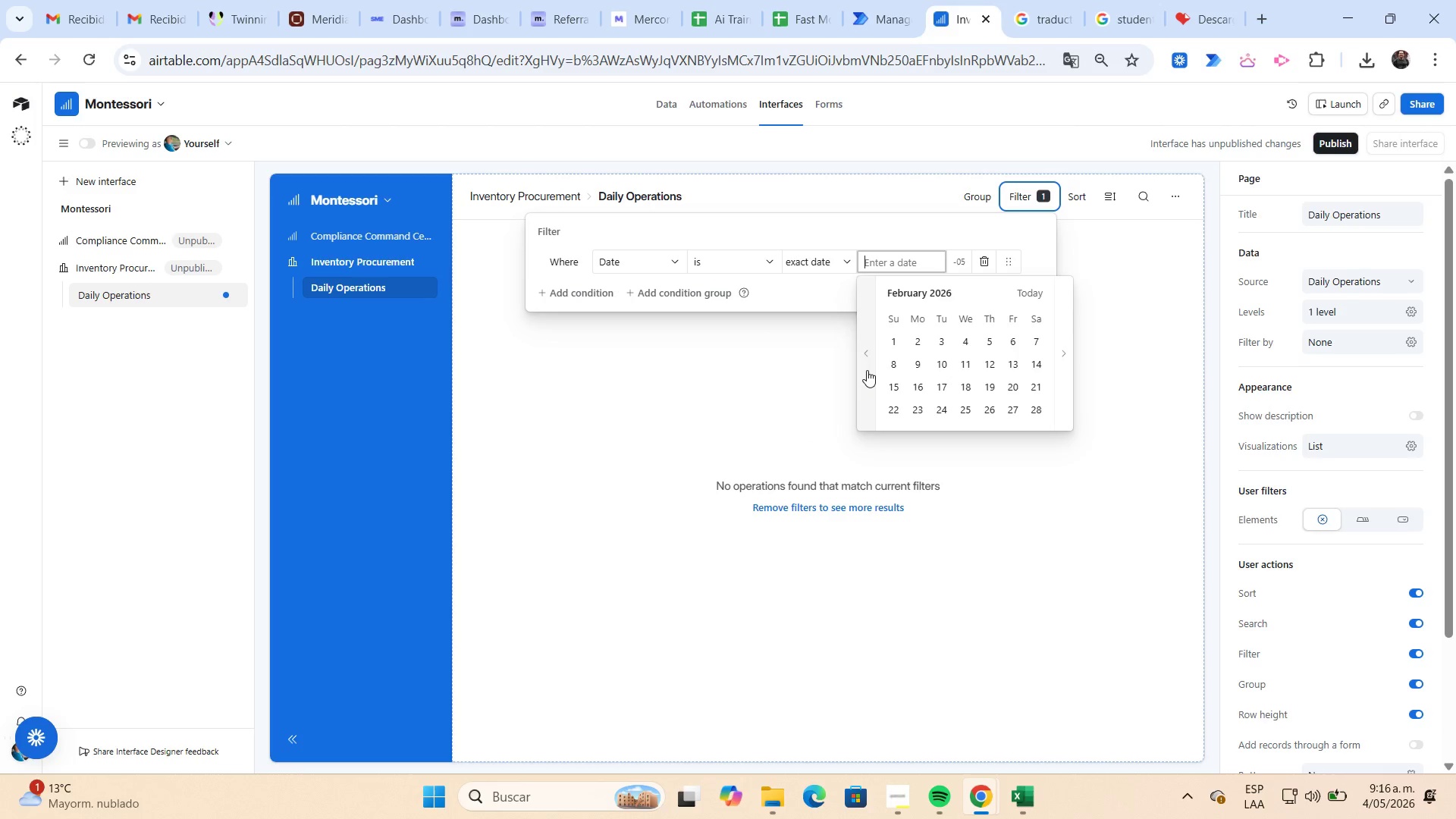 
triple_click([867, 370])
 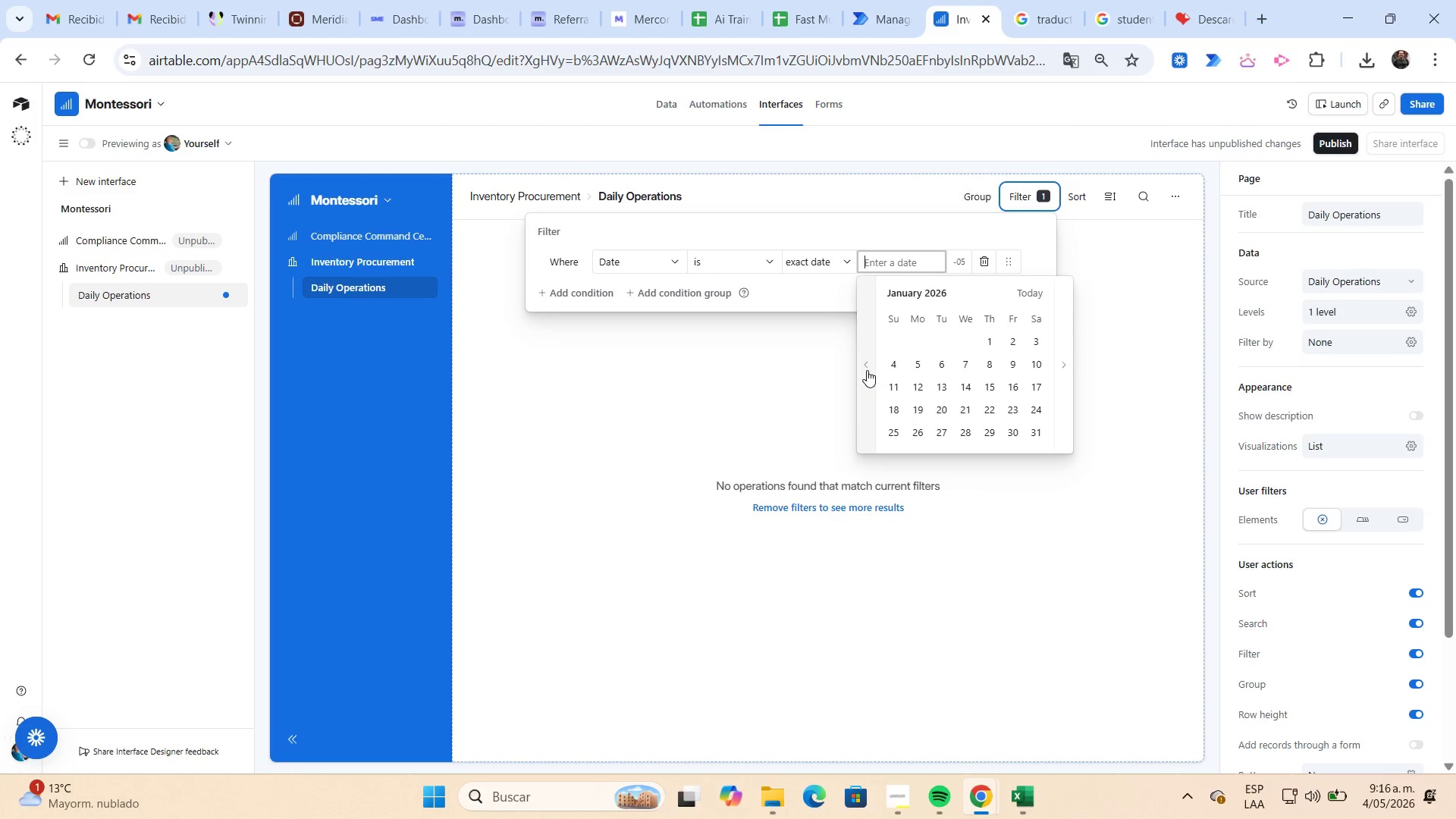 
triple_click([867, 370])
 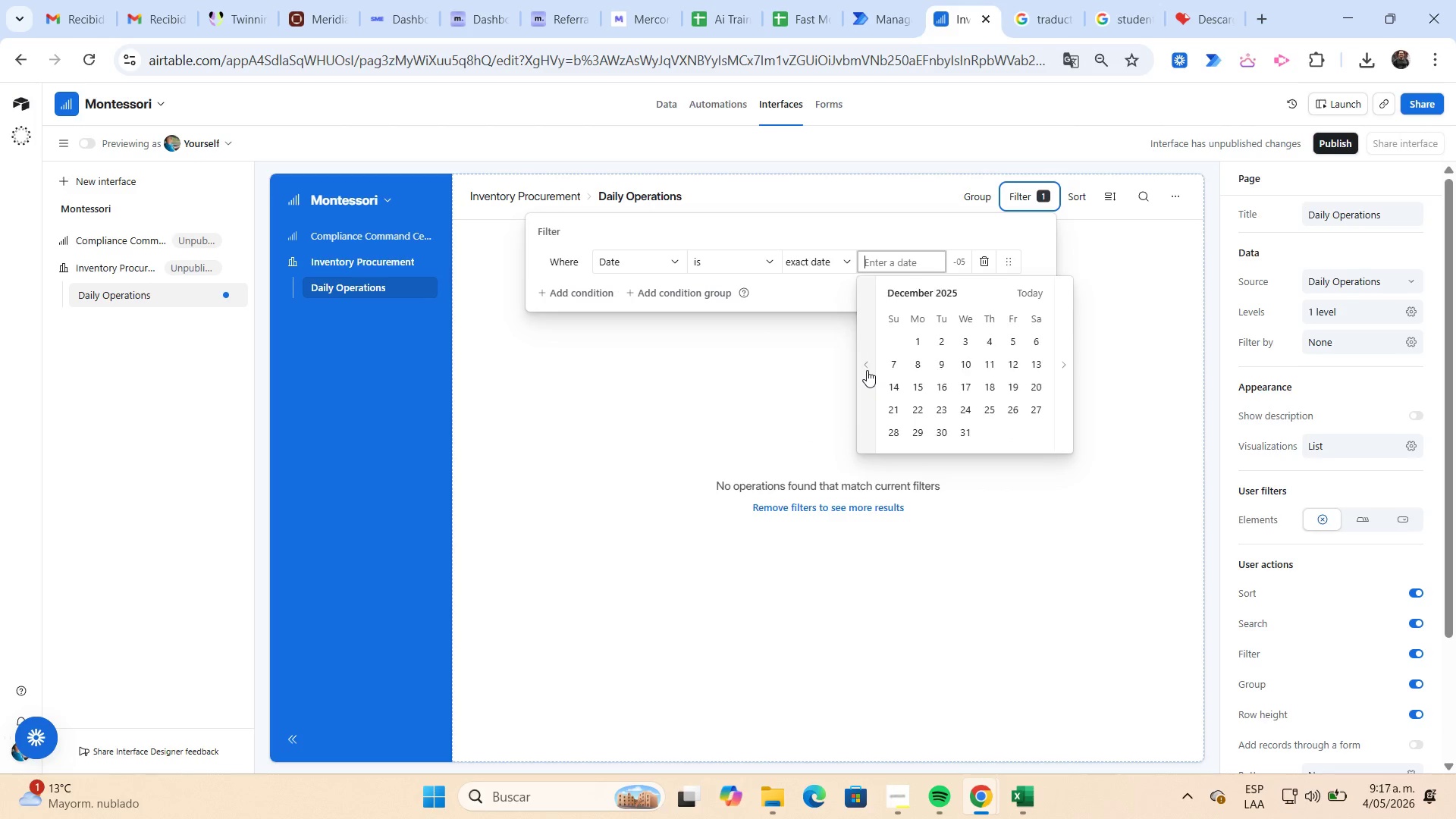 
triple_click([867, 370])
 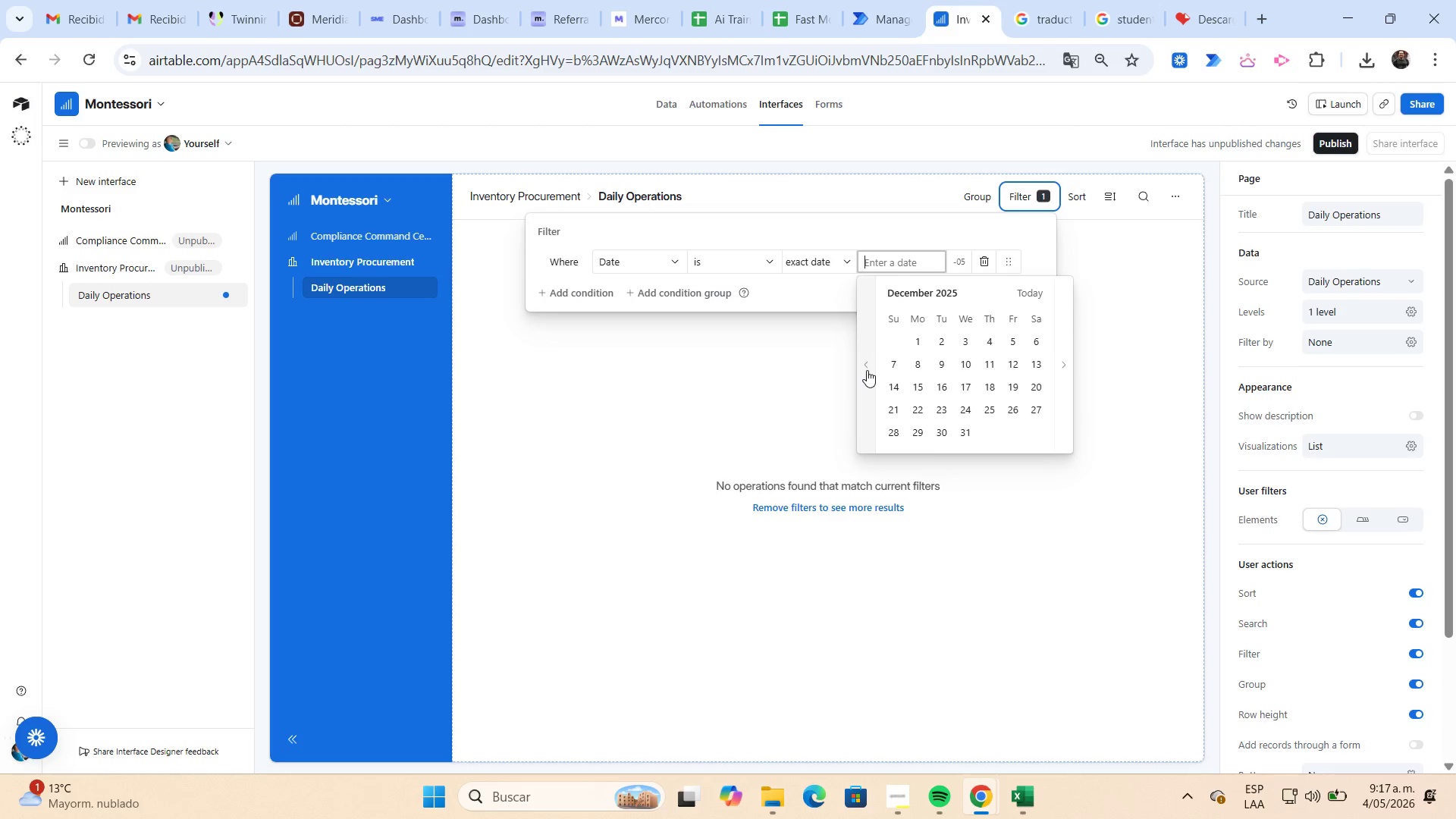 
triple_click([867, 370])
 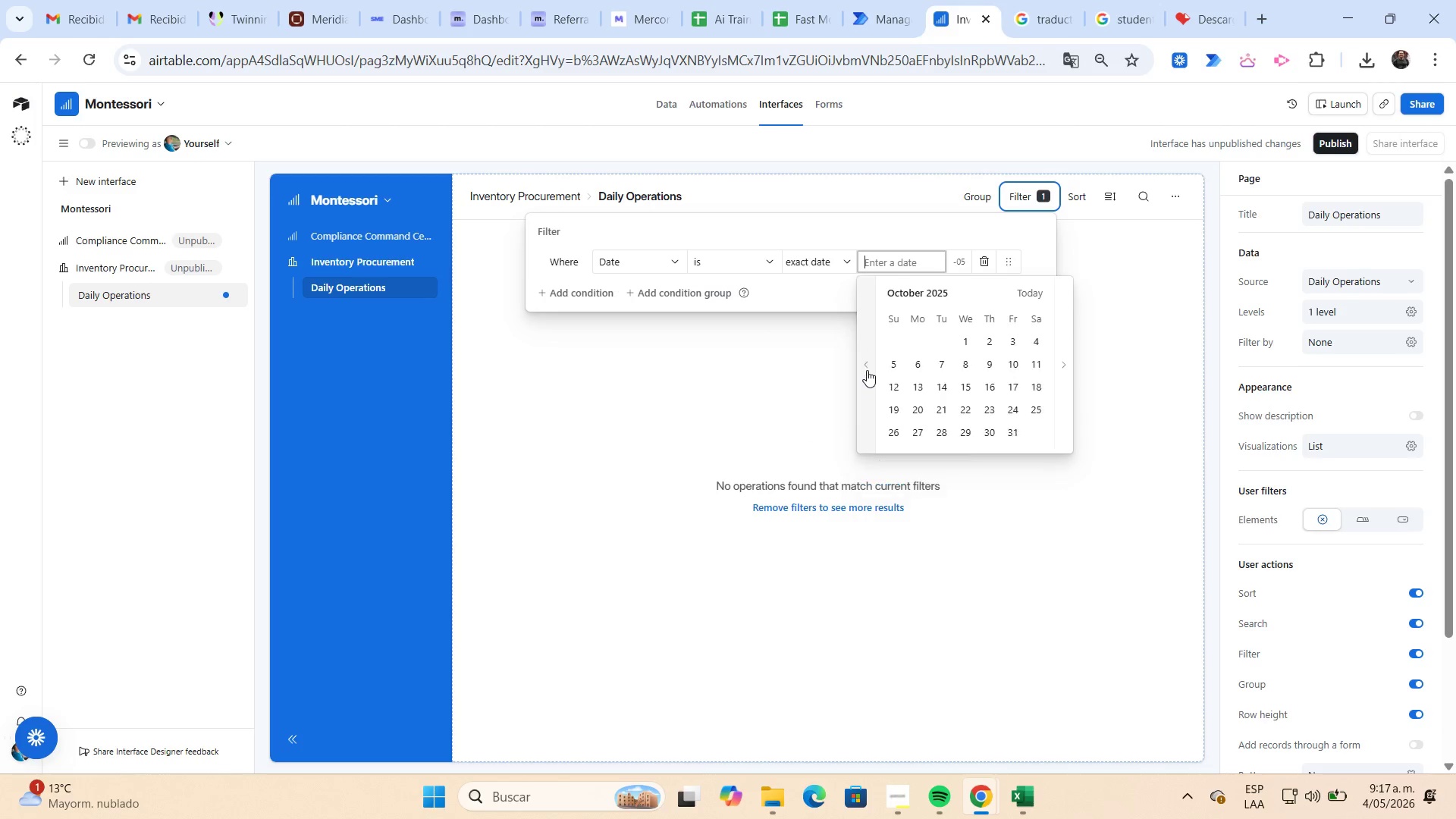 
triple_click([867, 370])
 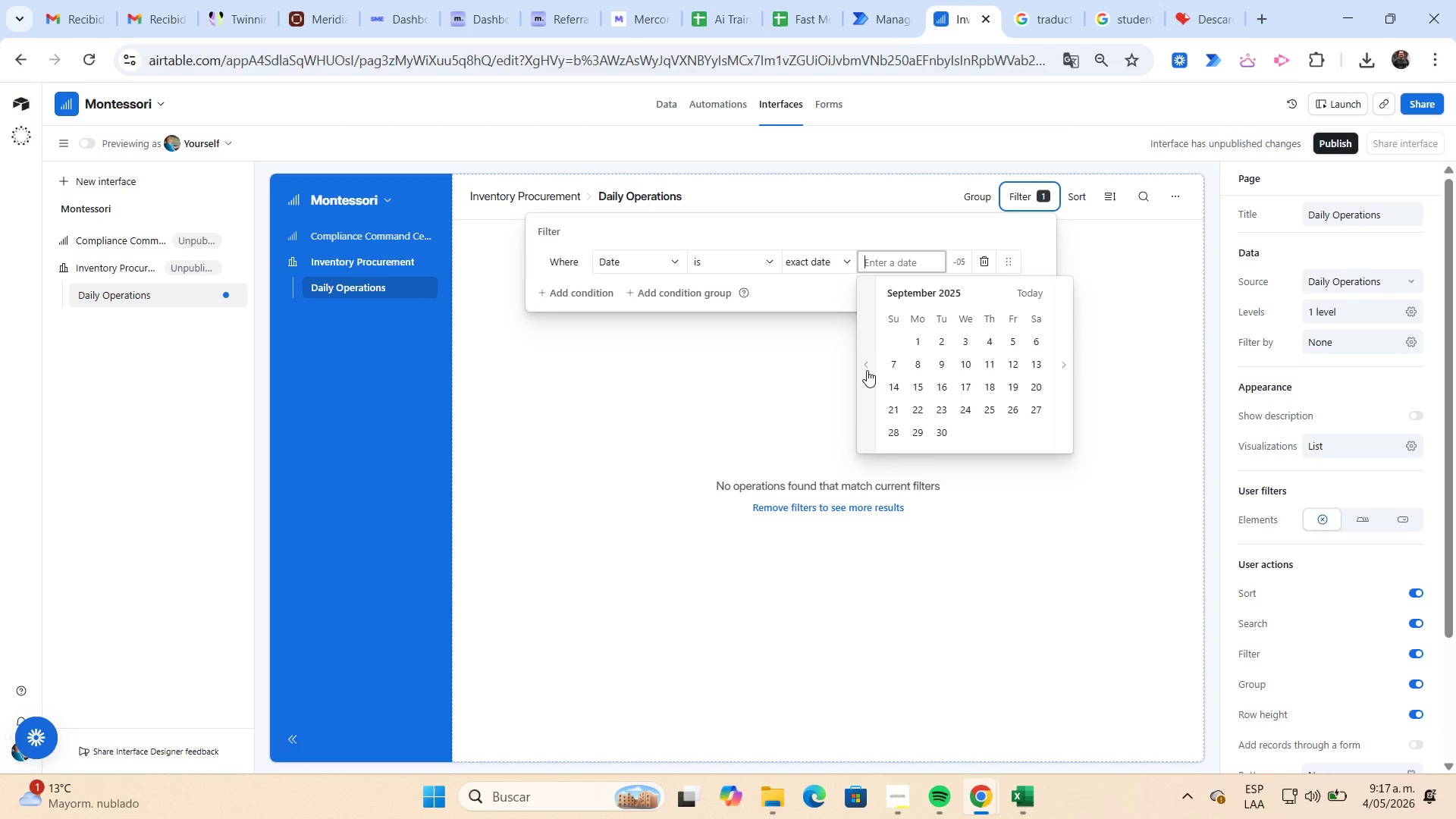 
triple_click([867, 370])
 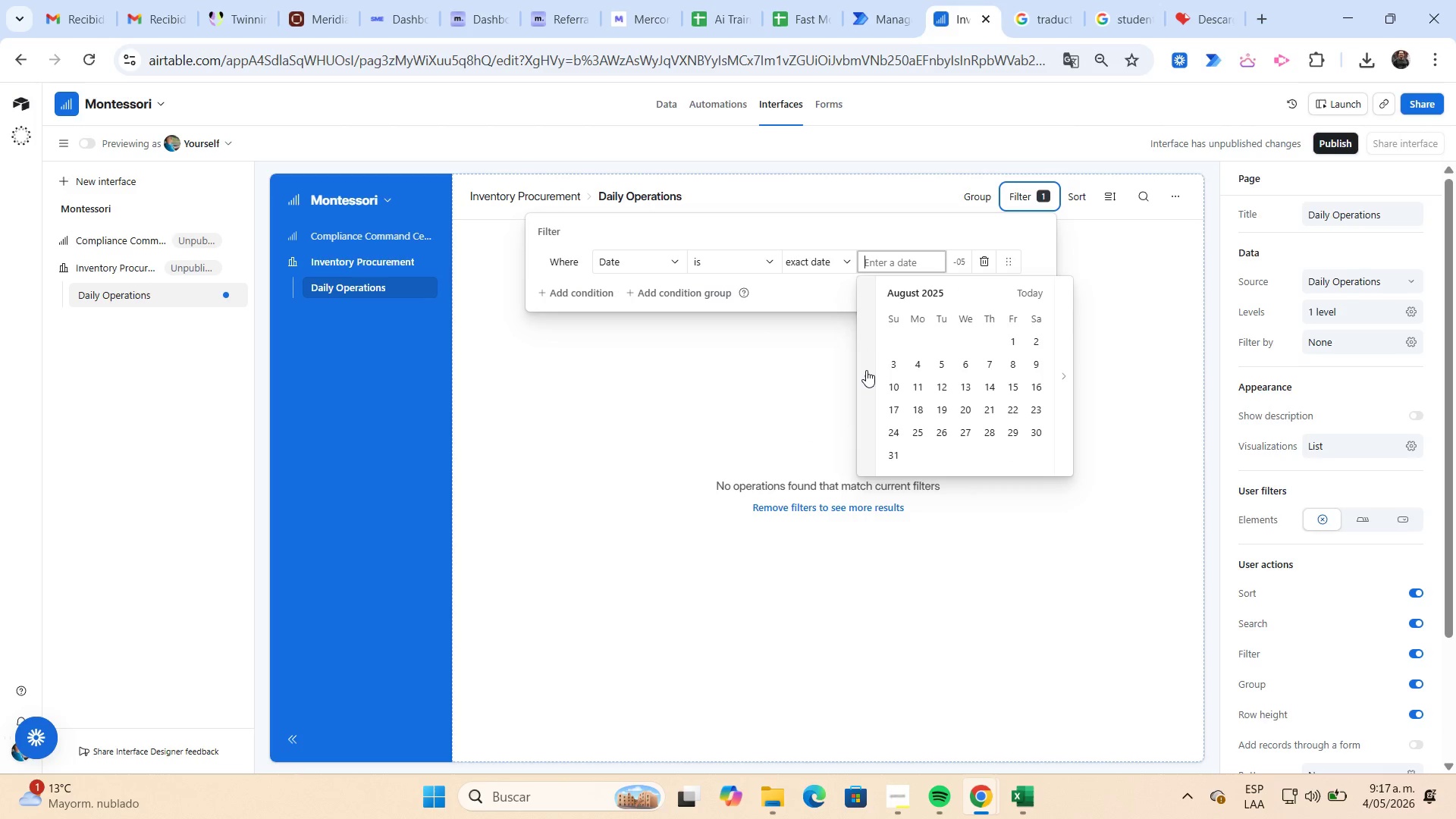 
triple_click([866, 370])
 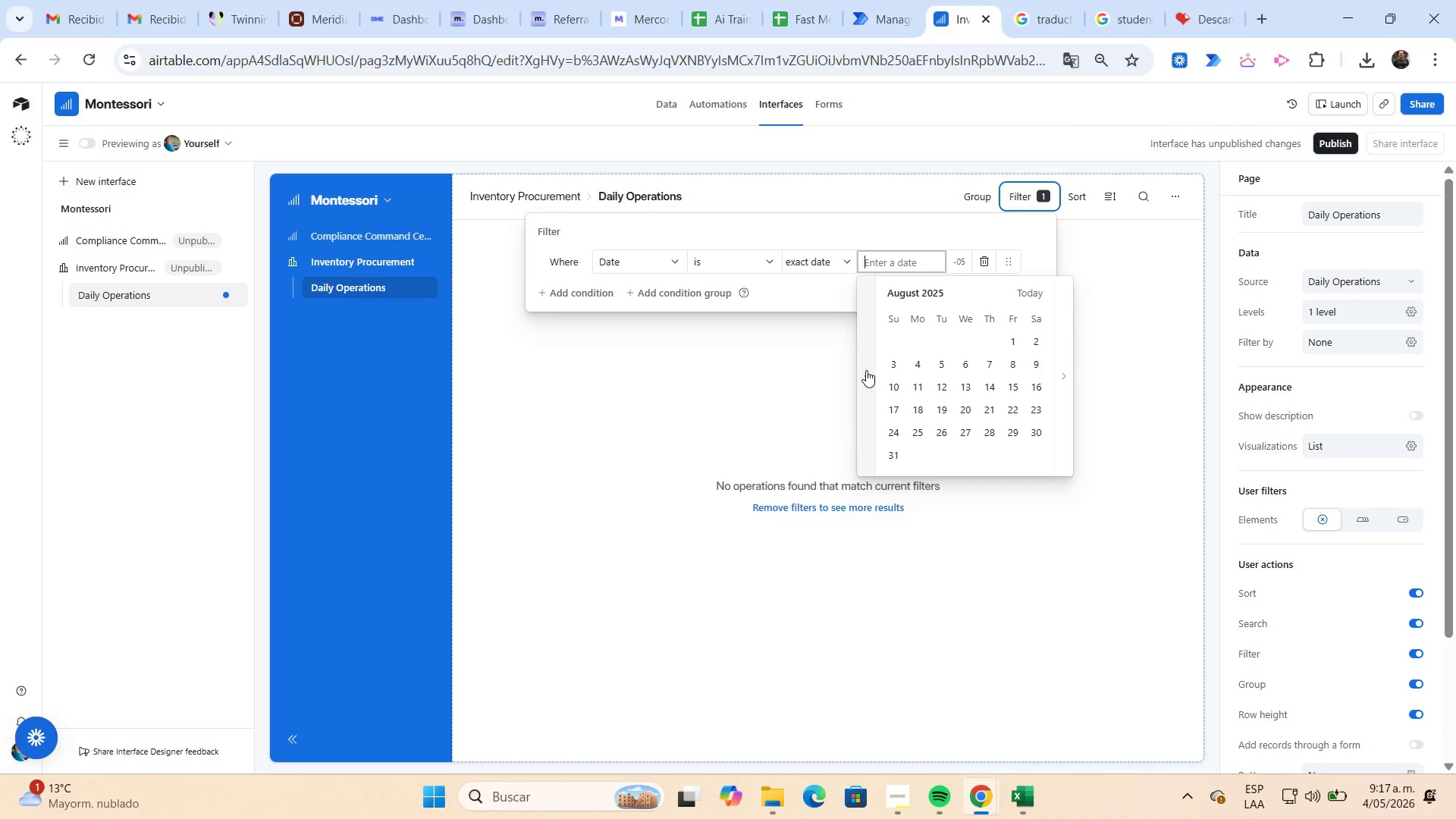 
triple_click([866, 370])
 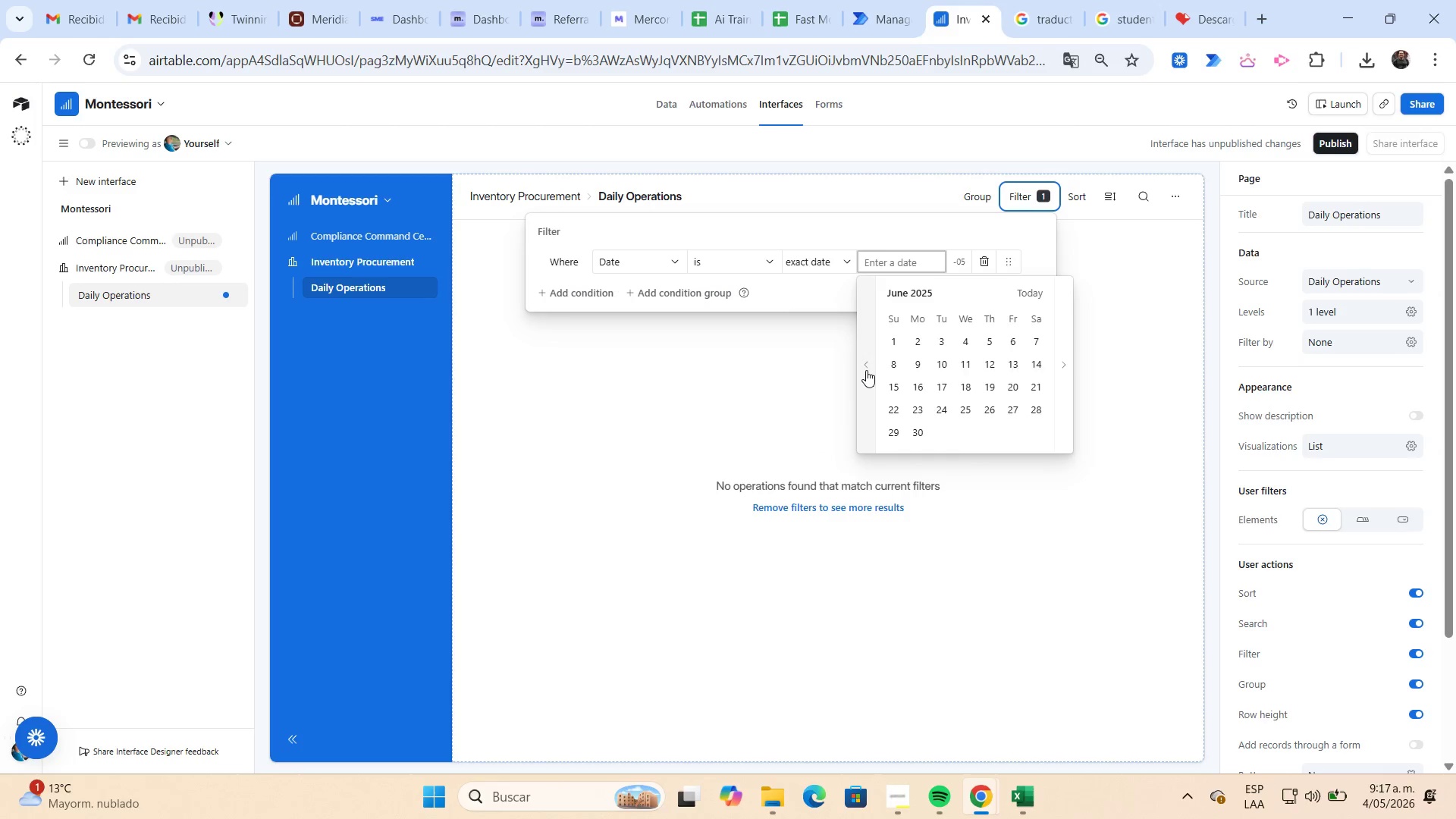 
double_click([866, 370])
 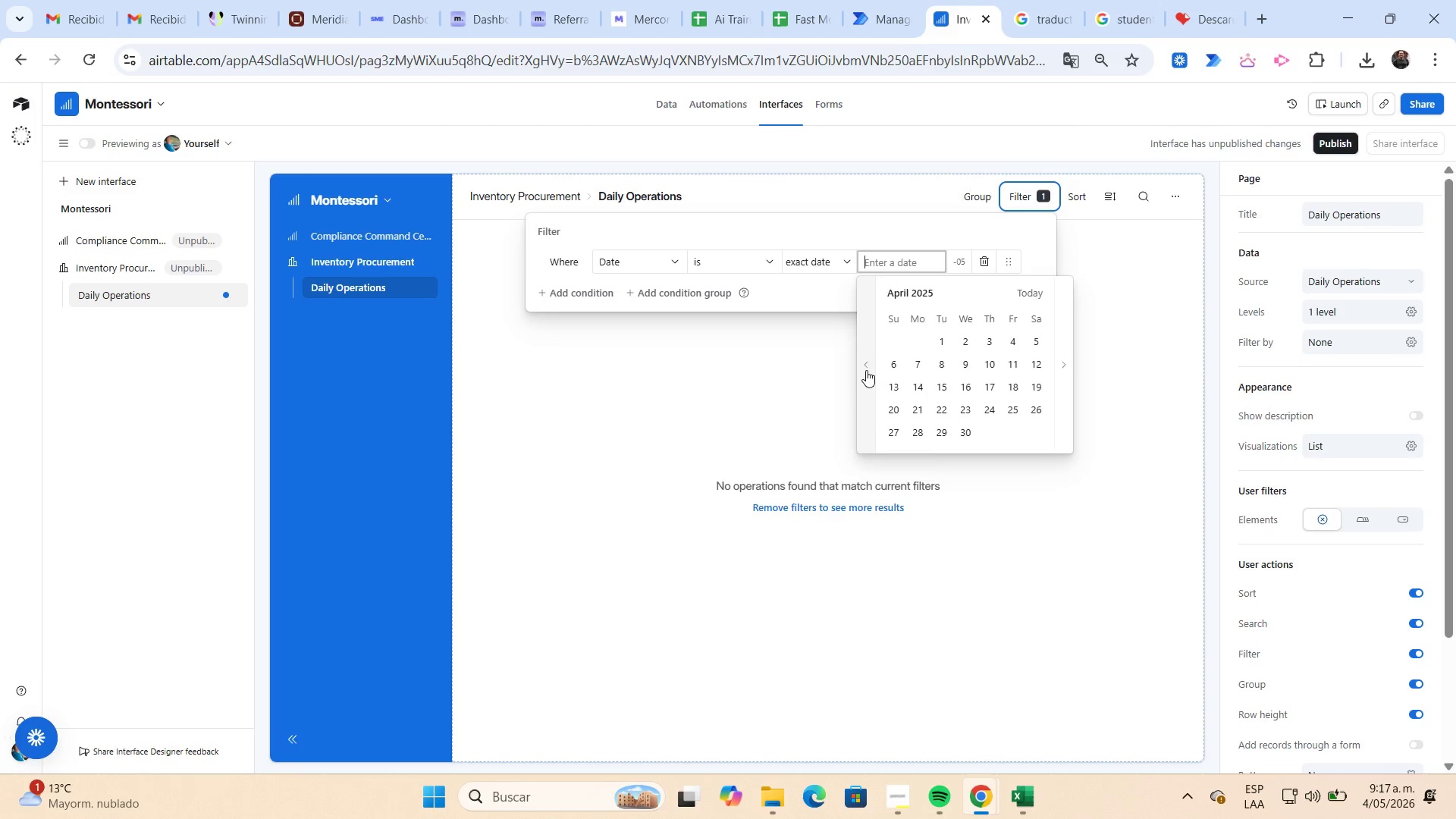 
triple_click([866, 370])
 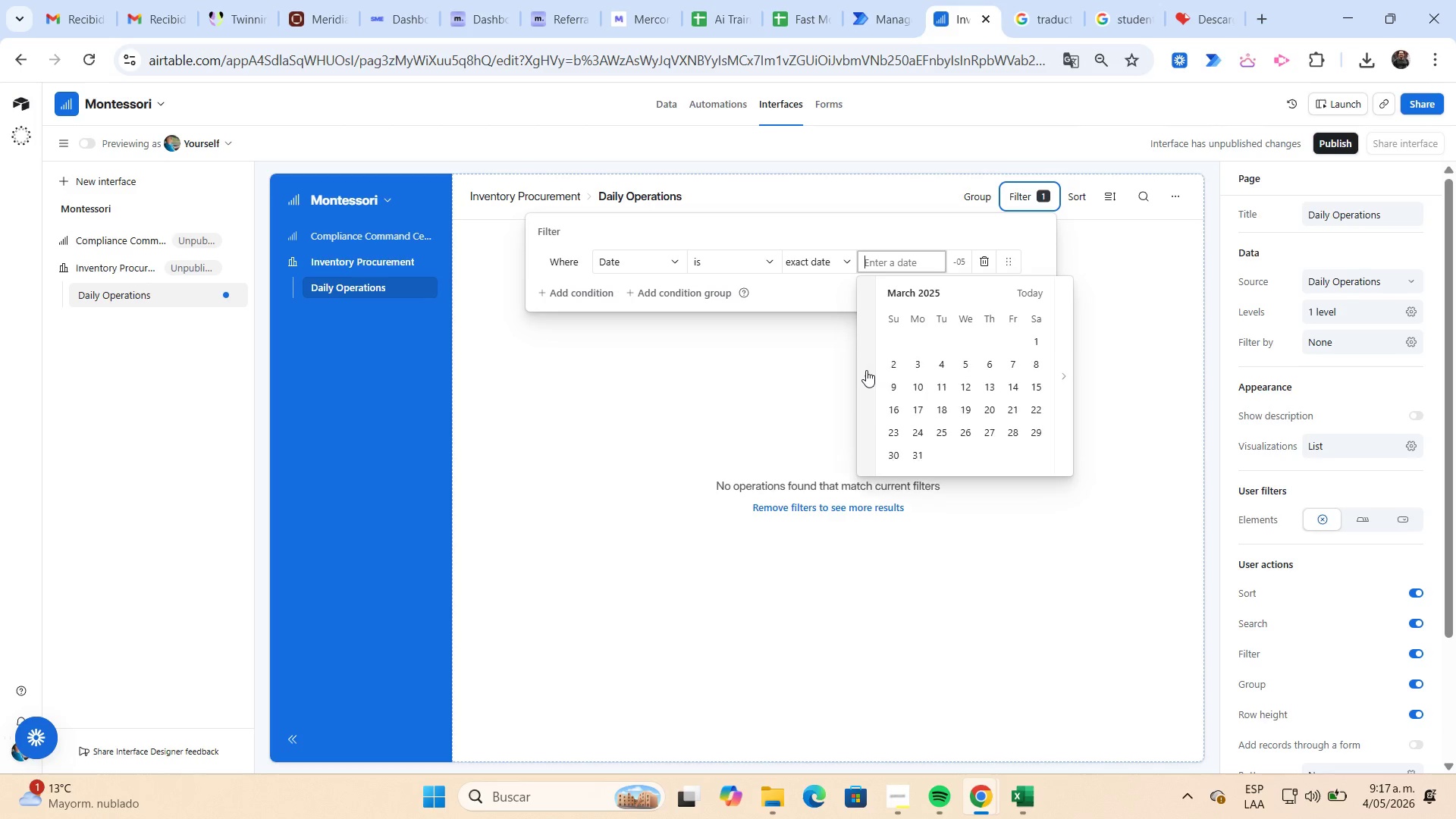 
triple_click([866, 370])
 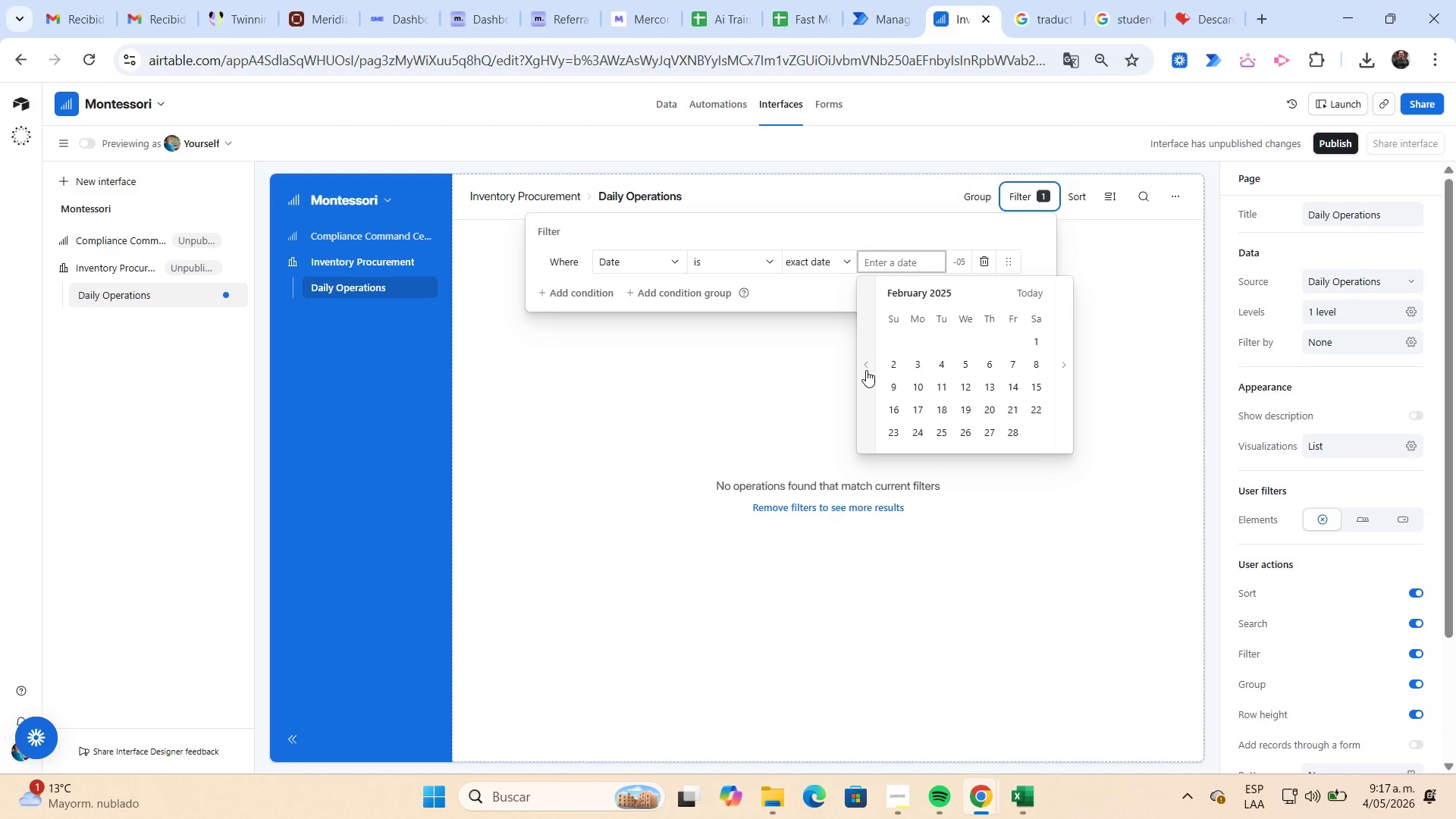 
triple_click([866, 370])
 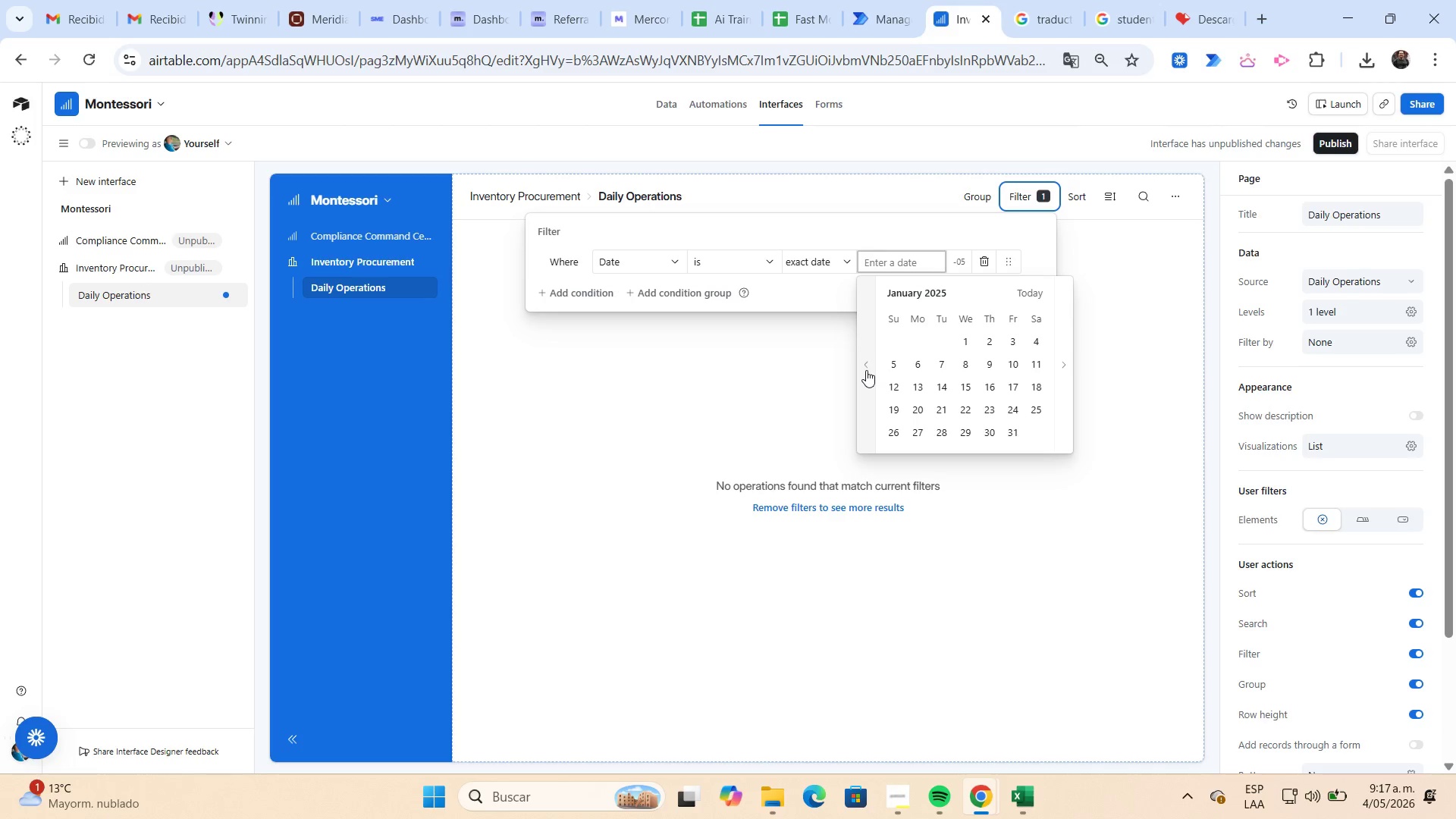 
triple_click([866, 370])
 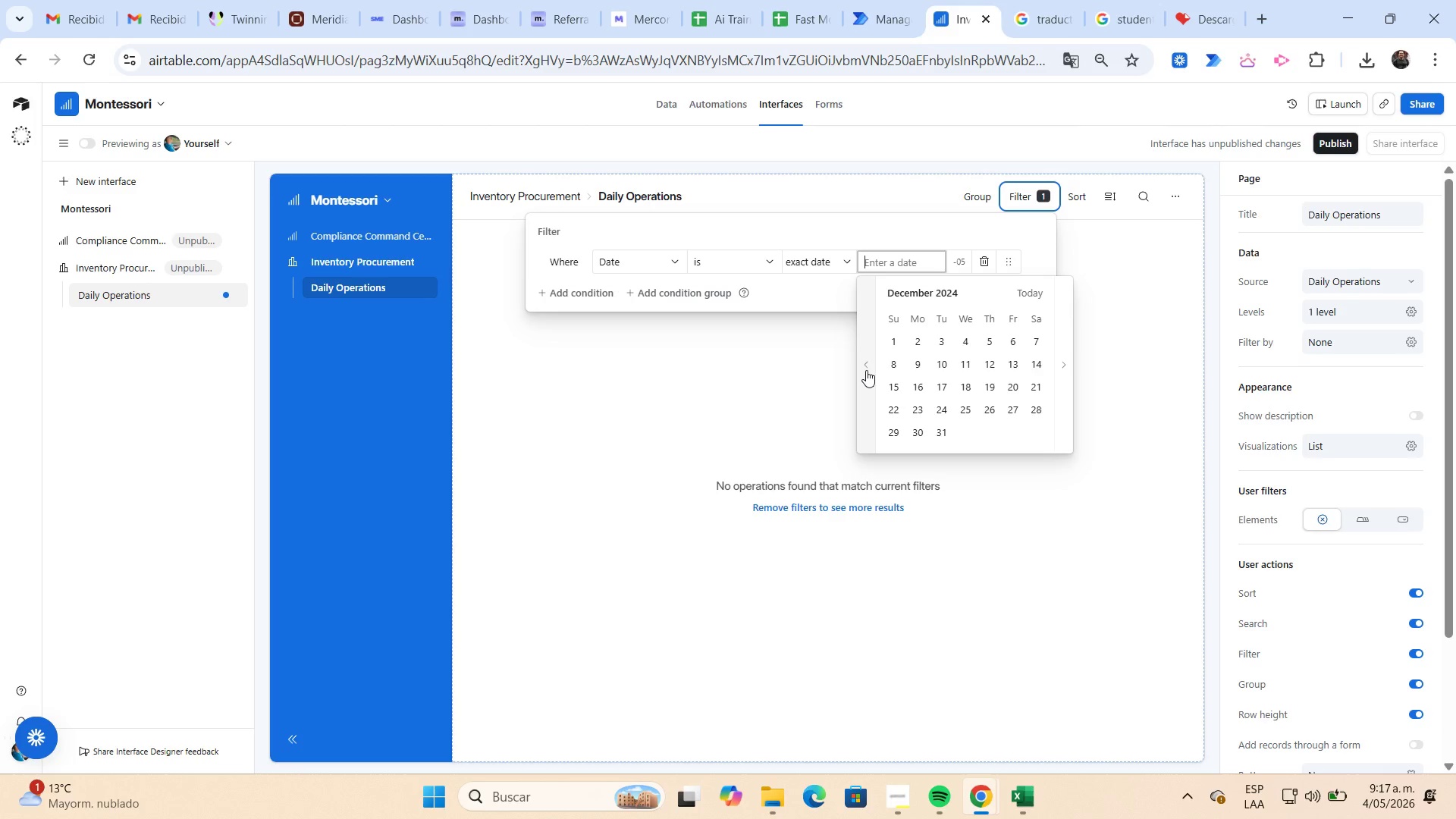 
triple_click([866, 370])
 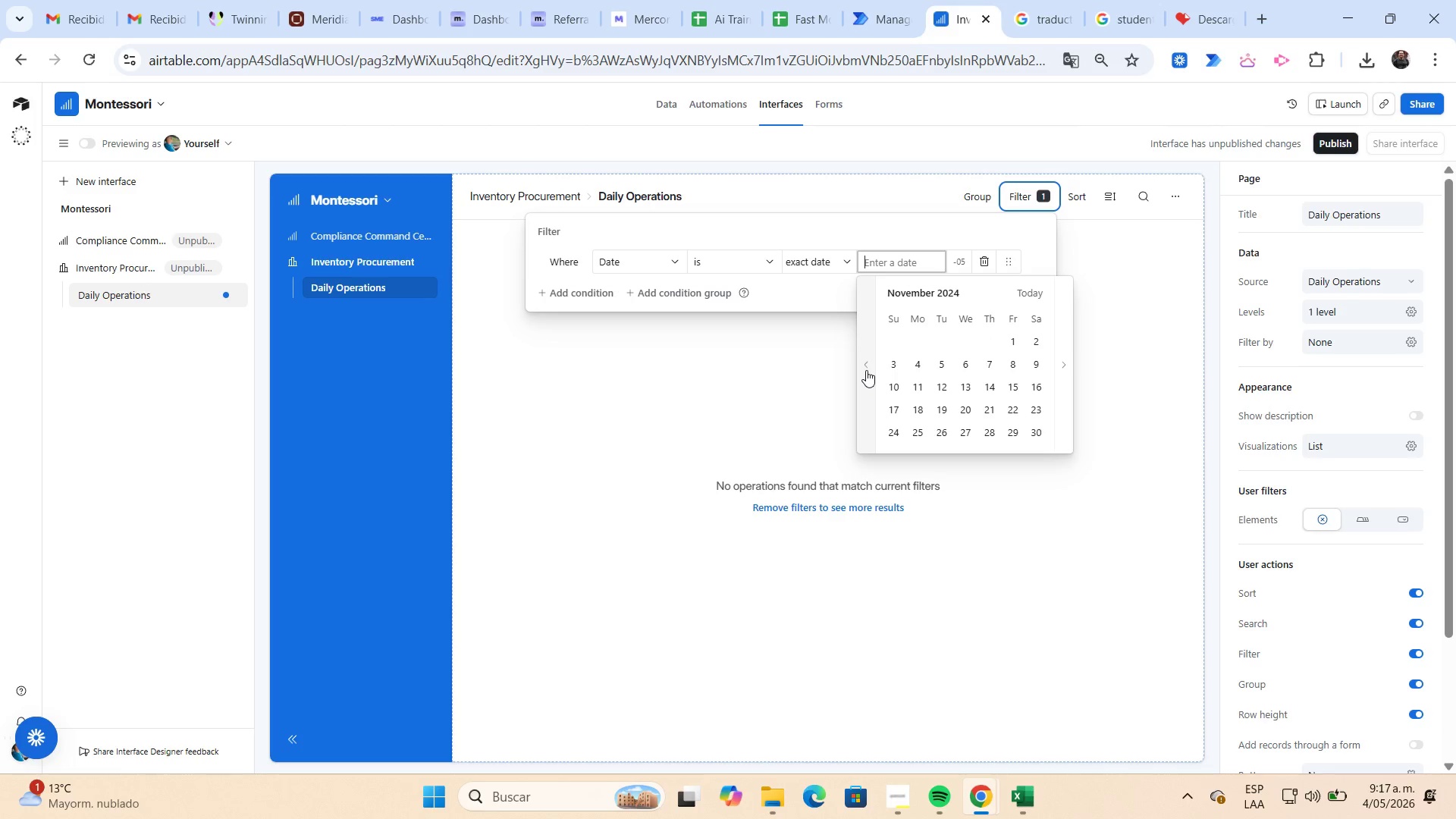 
triple_click([866, 370])
 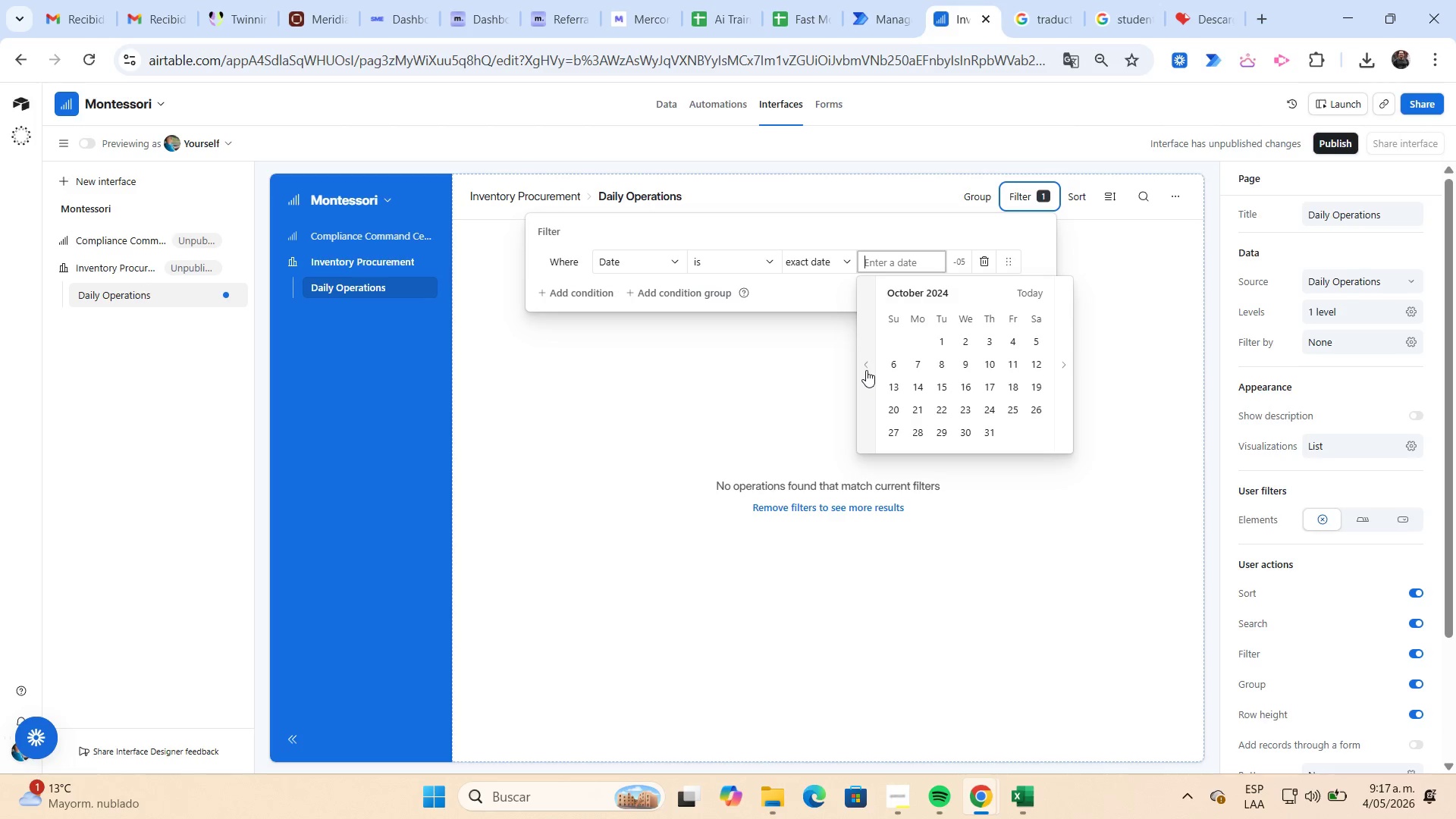 
triple_click([866, 370])
 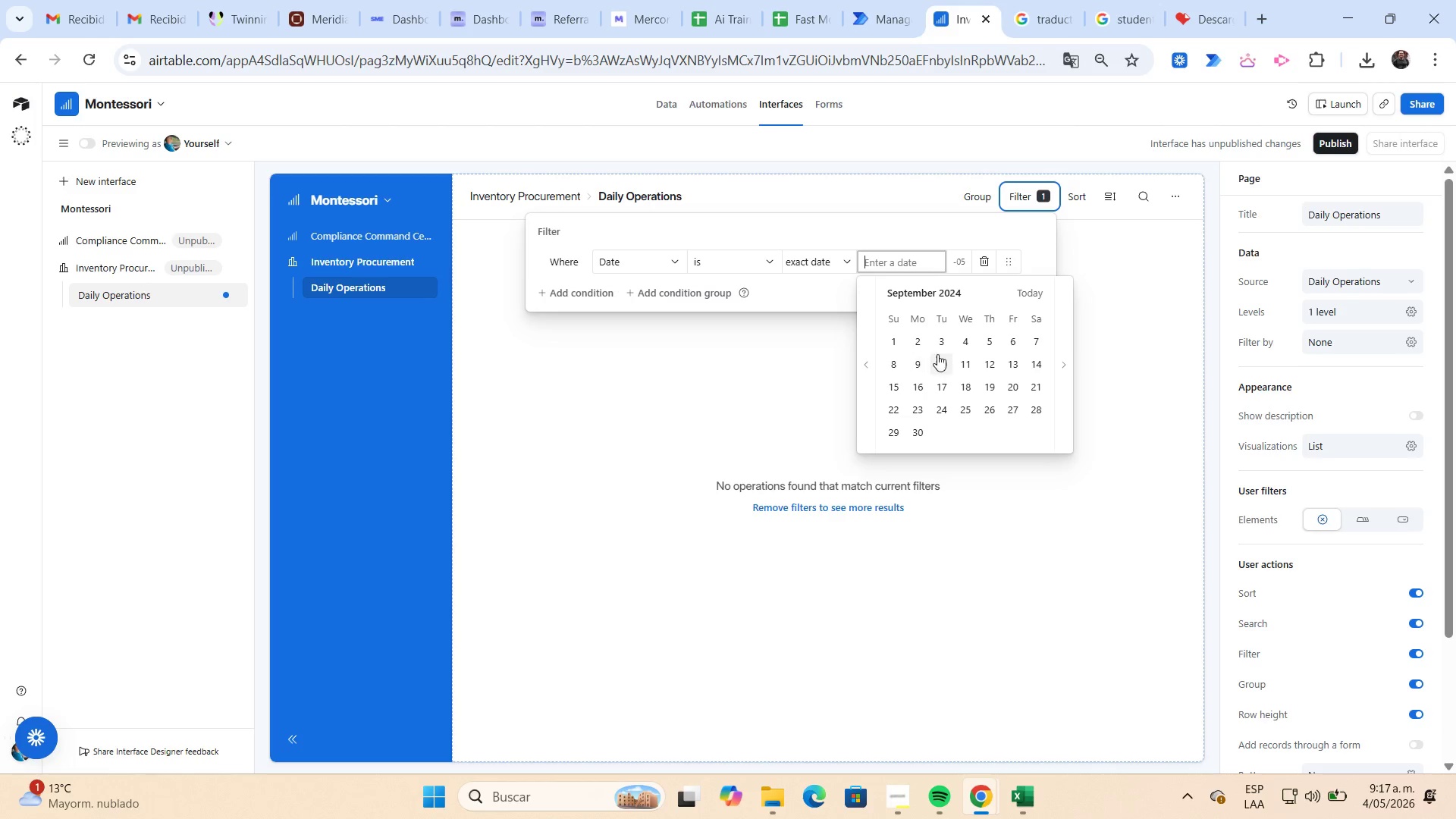 
left_click([962, 345])
 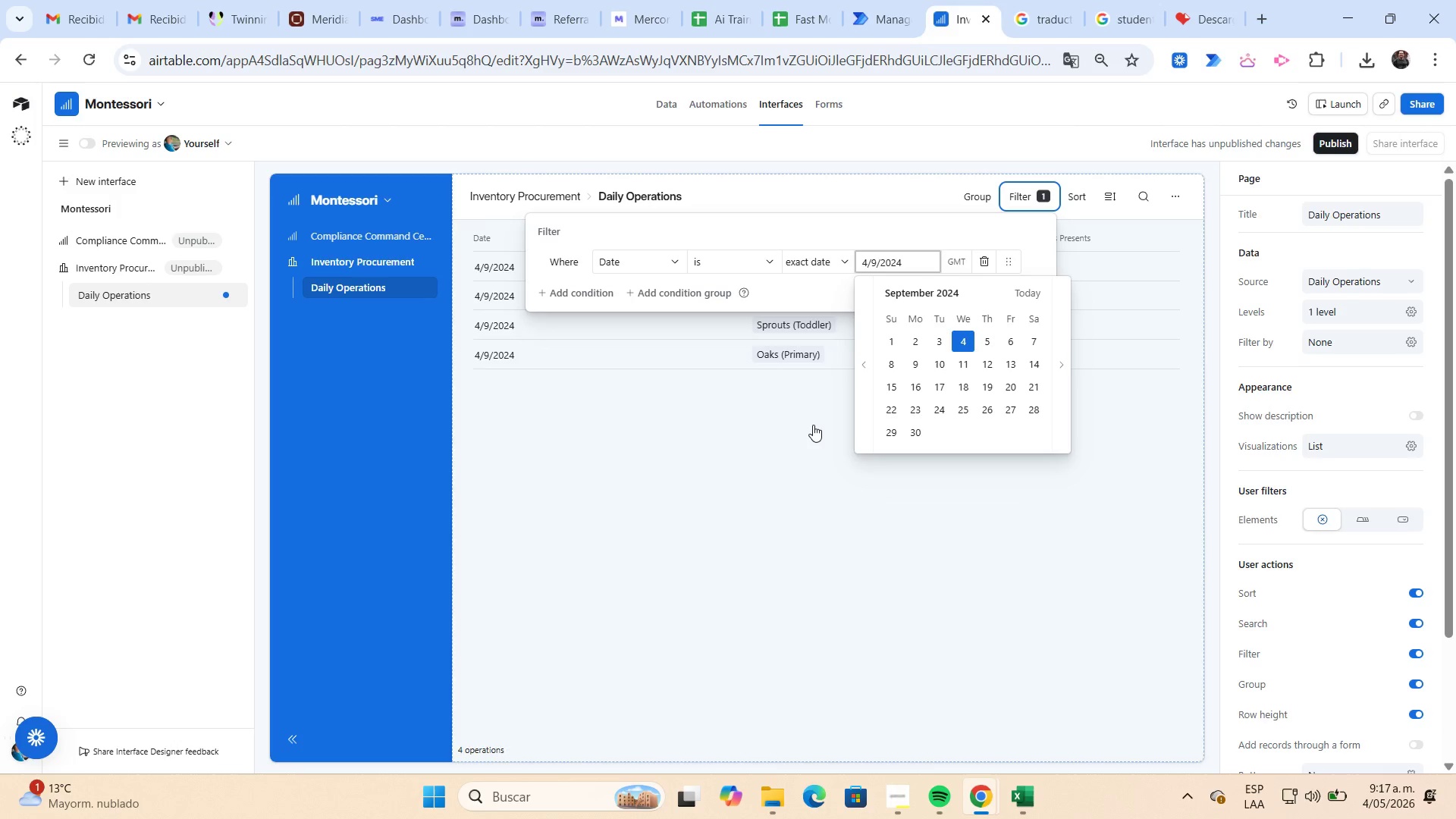 
left_click([813, 425])
 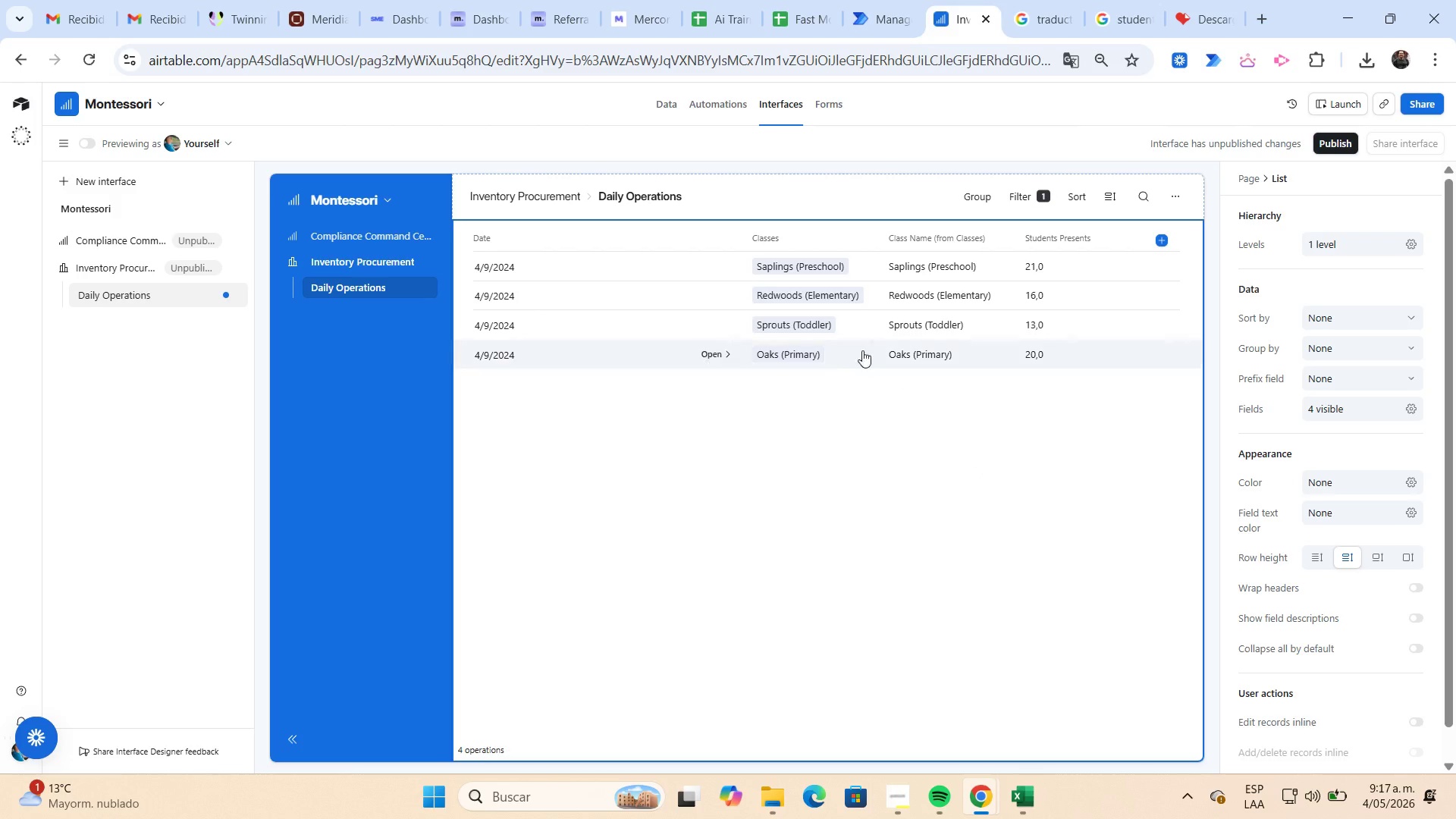 
wait(18.77)
 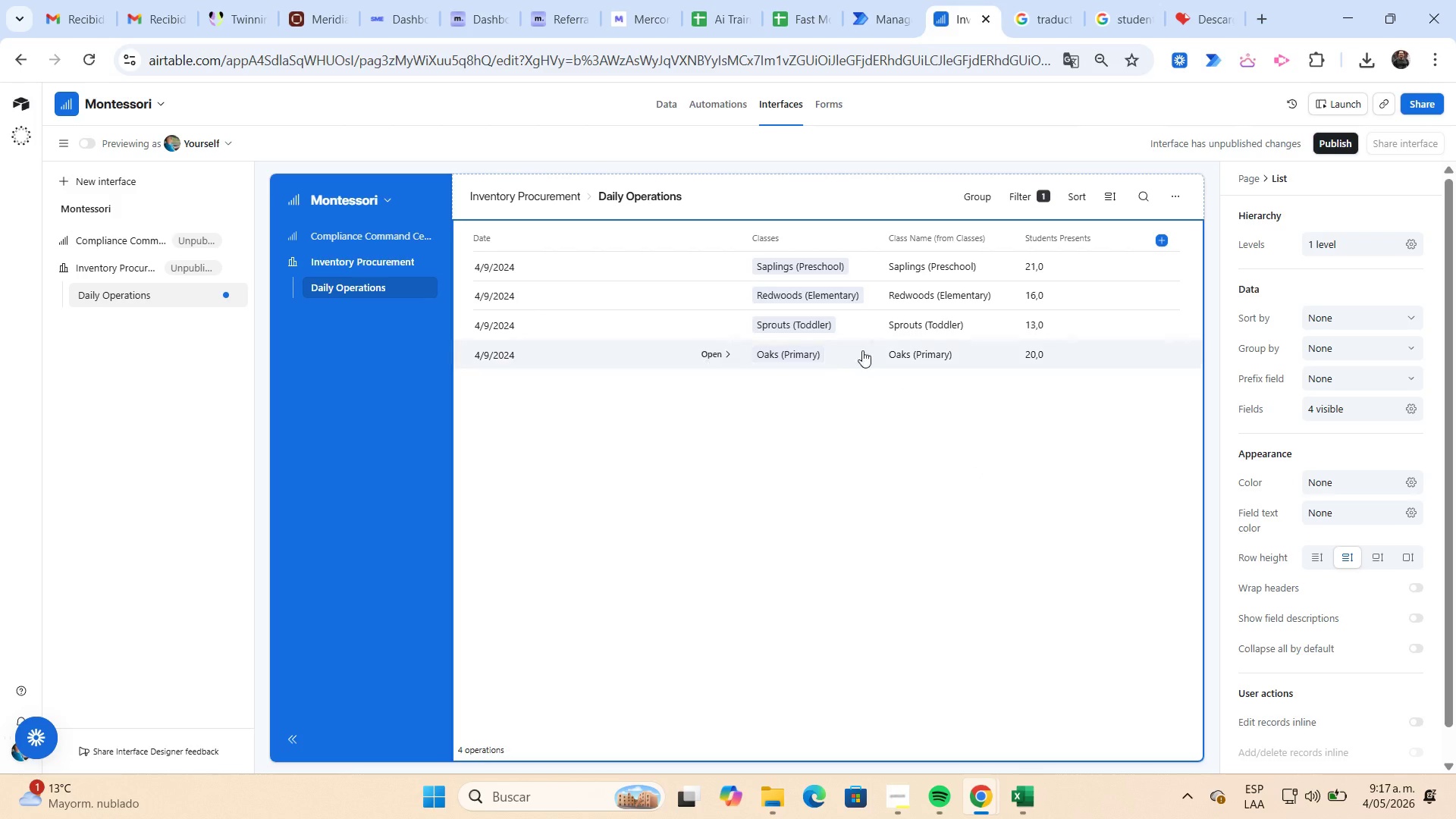 
left_click([1162, 245])
 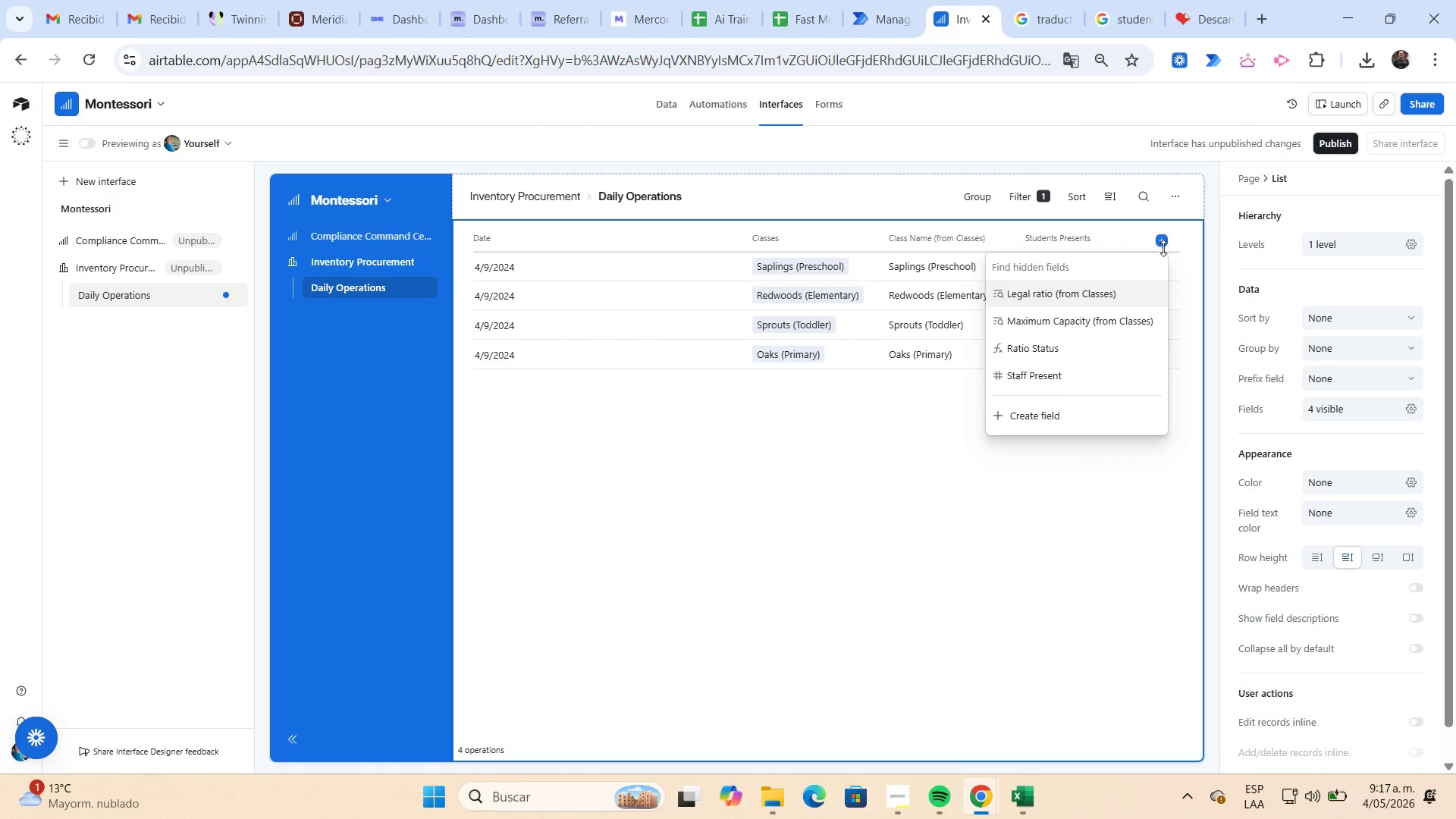 
left_click([1096, 377])
 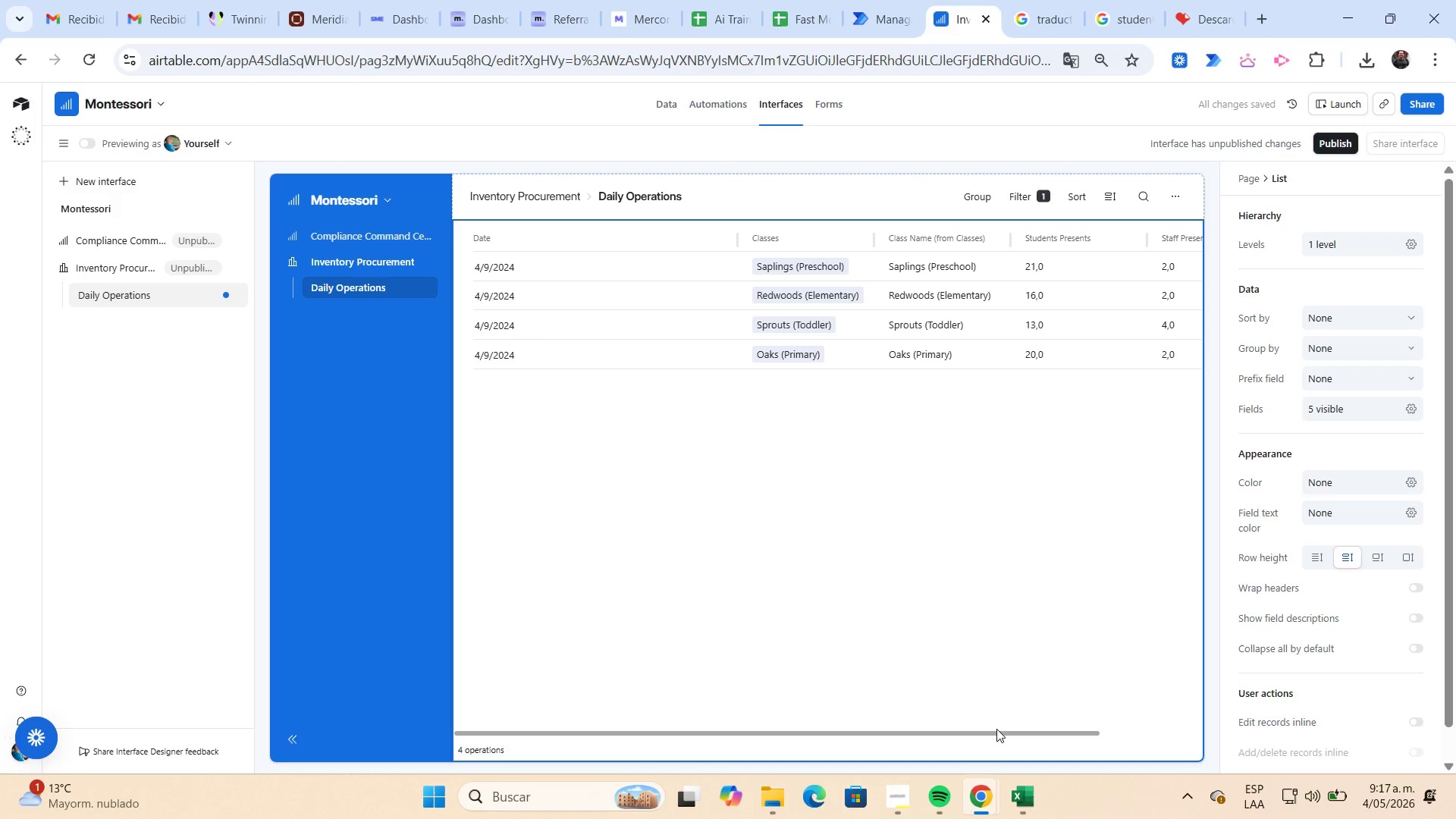 
left_click_drag(start_coordinate=[996, 731], to_coordinate=[1176, 734])
 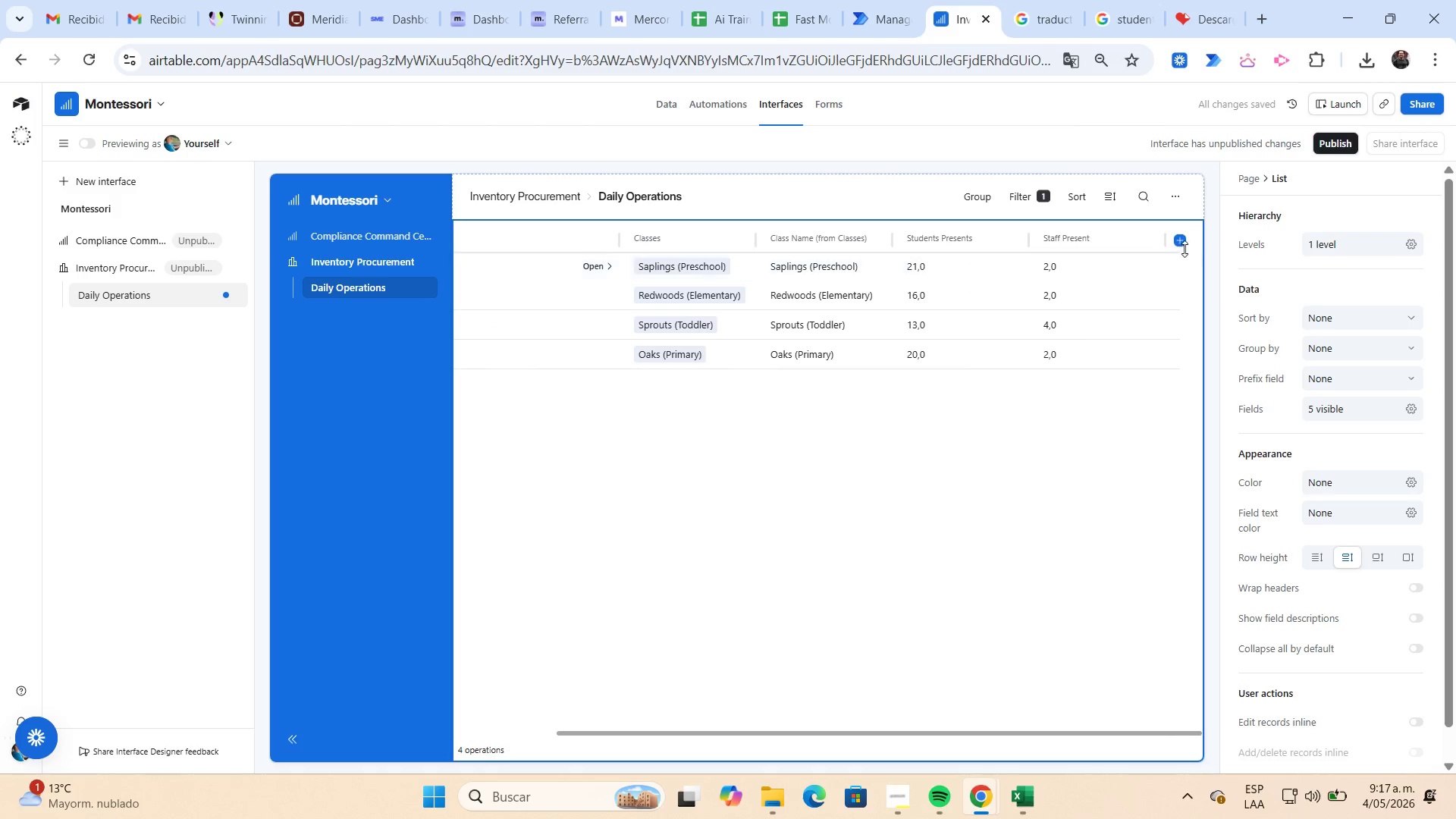 
left_click([1182, 246])
 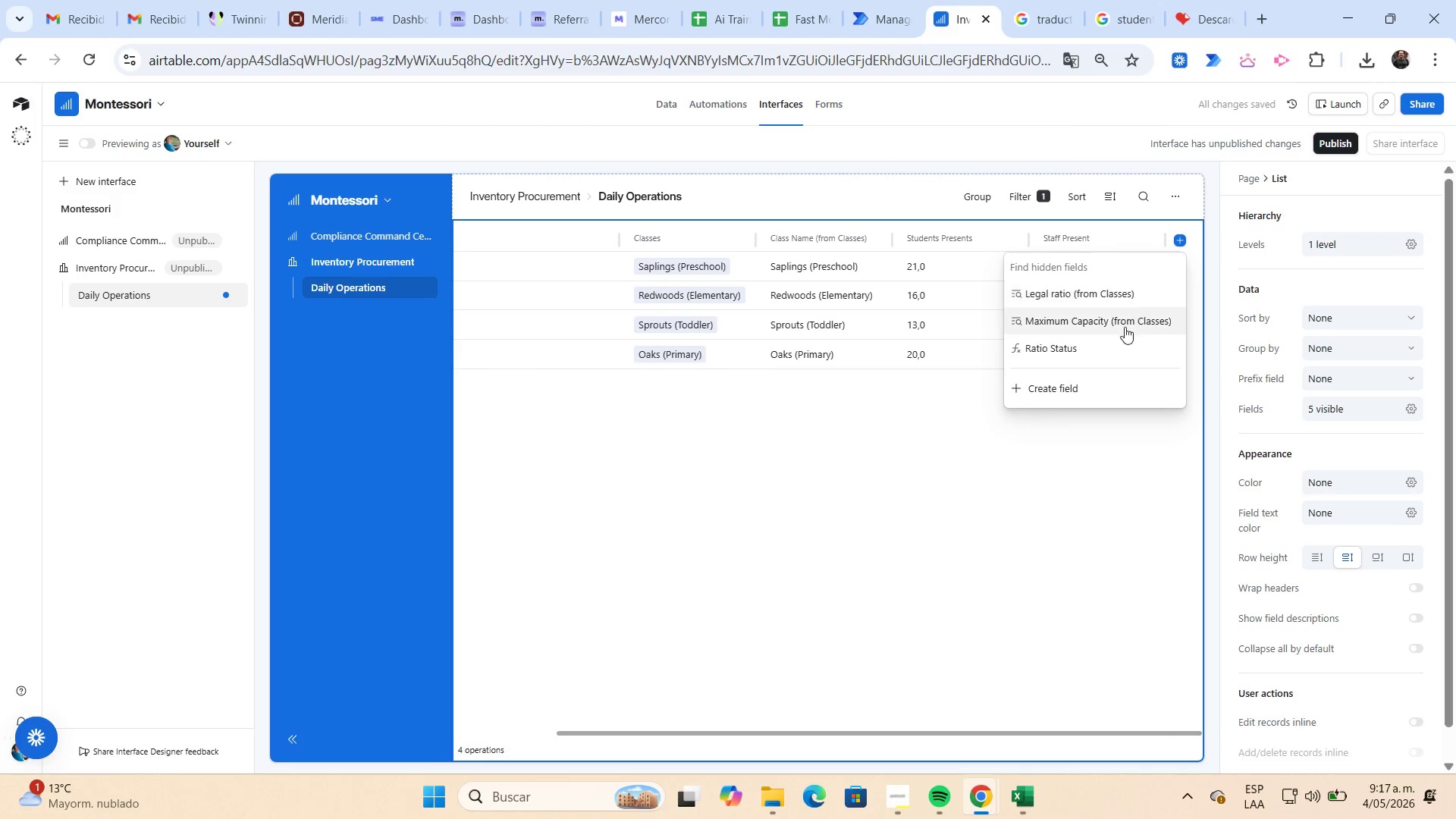 
left_click([1102, 351])
 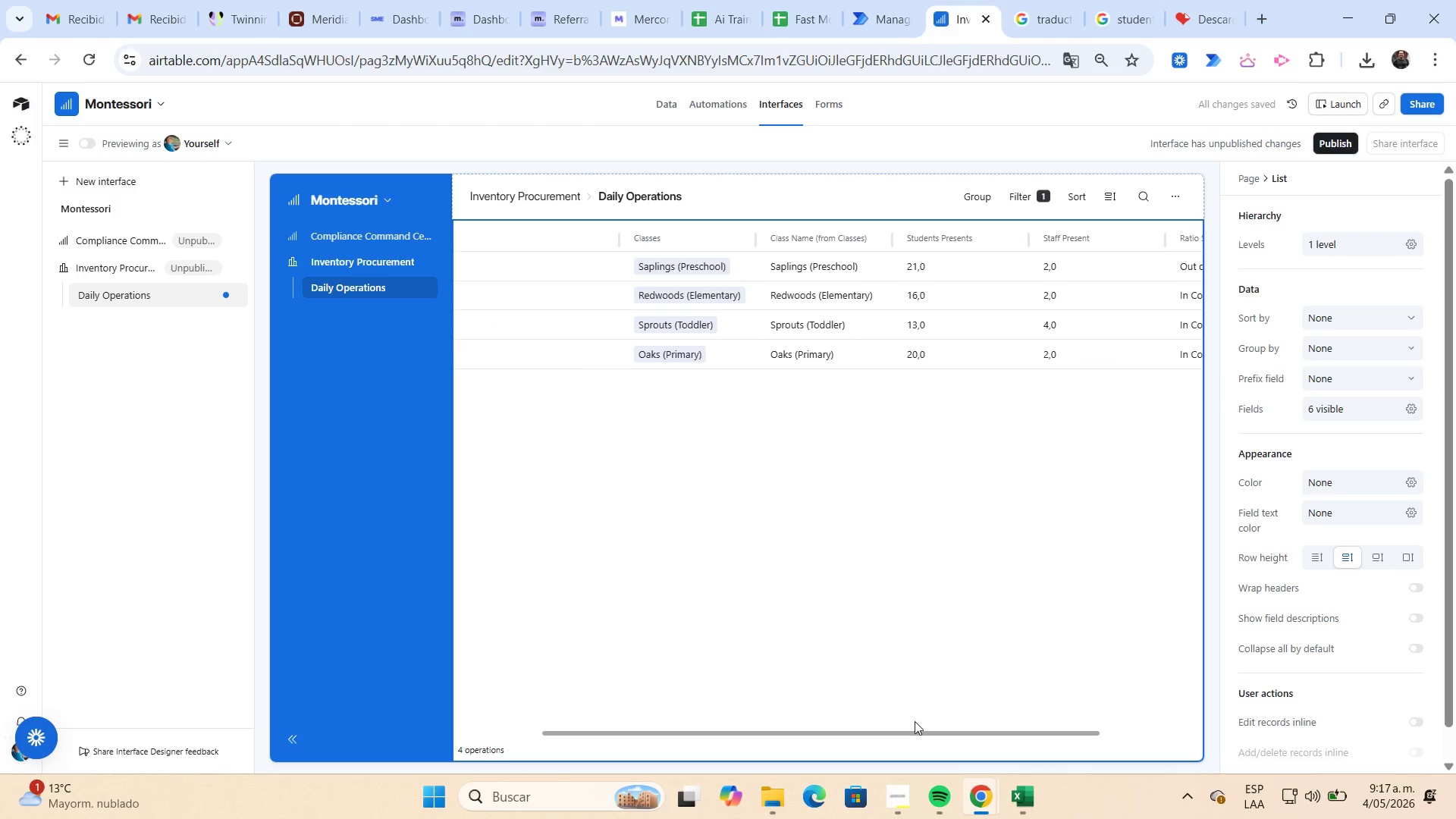 
left_click_drag(start_coordinate=[906, 736], to_coordinate=[810, 727])
 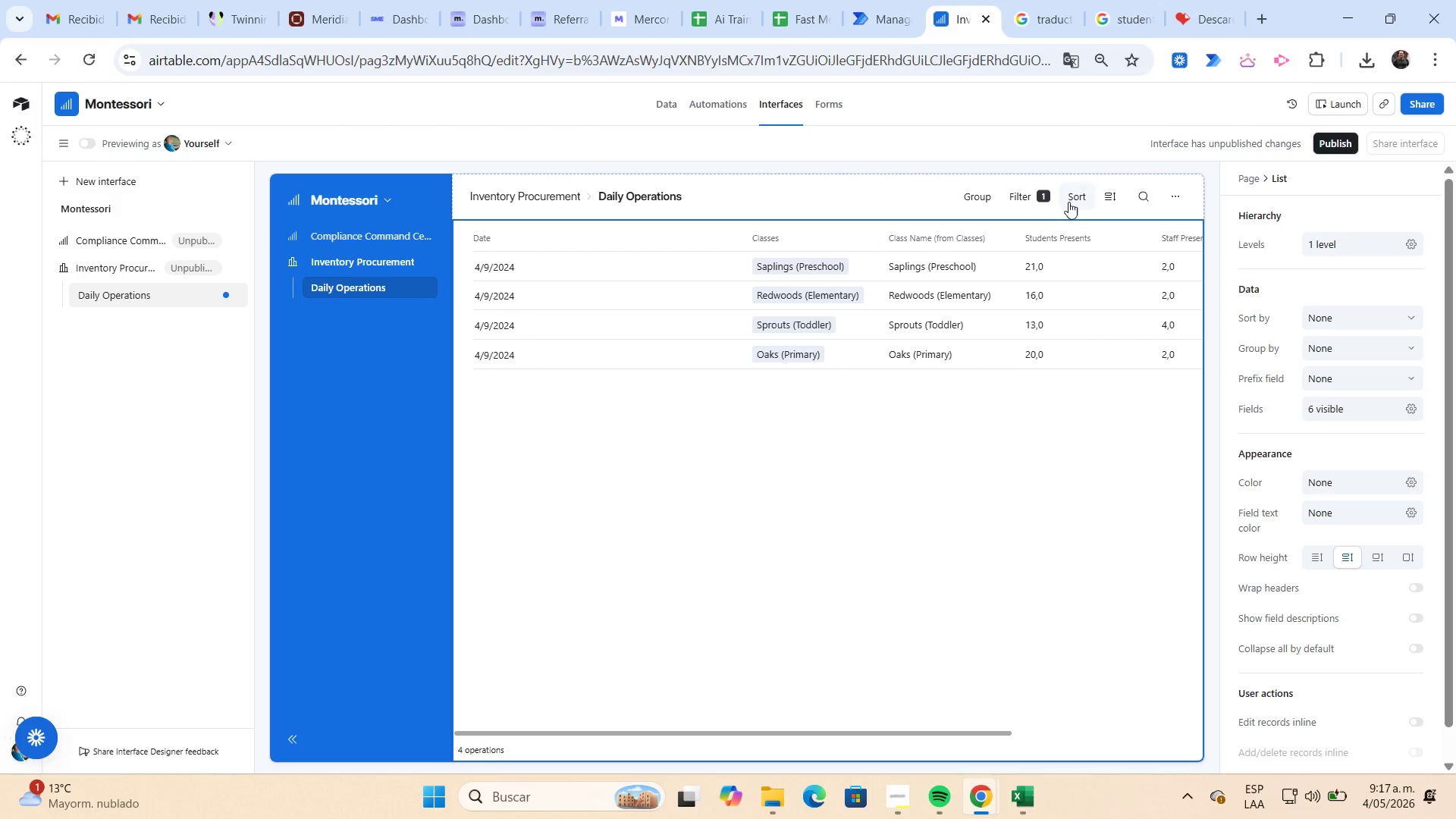 
wait(6.08)
 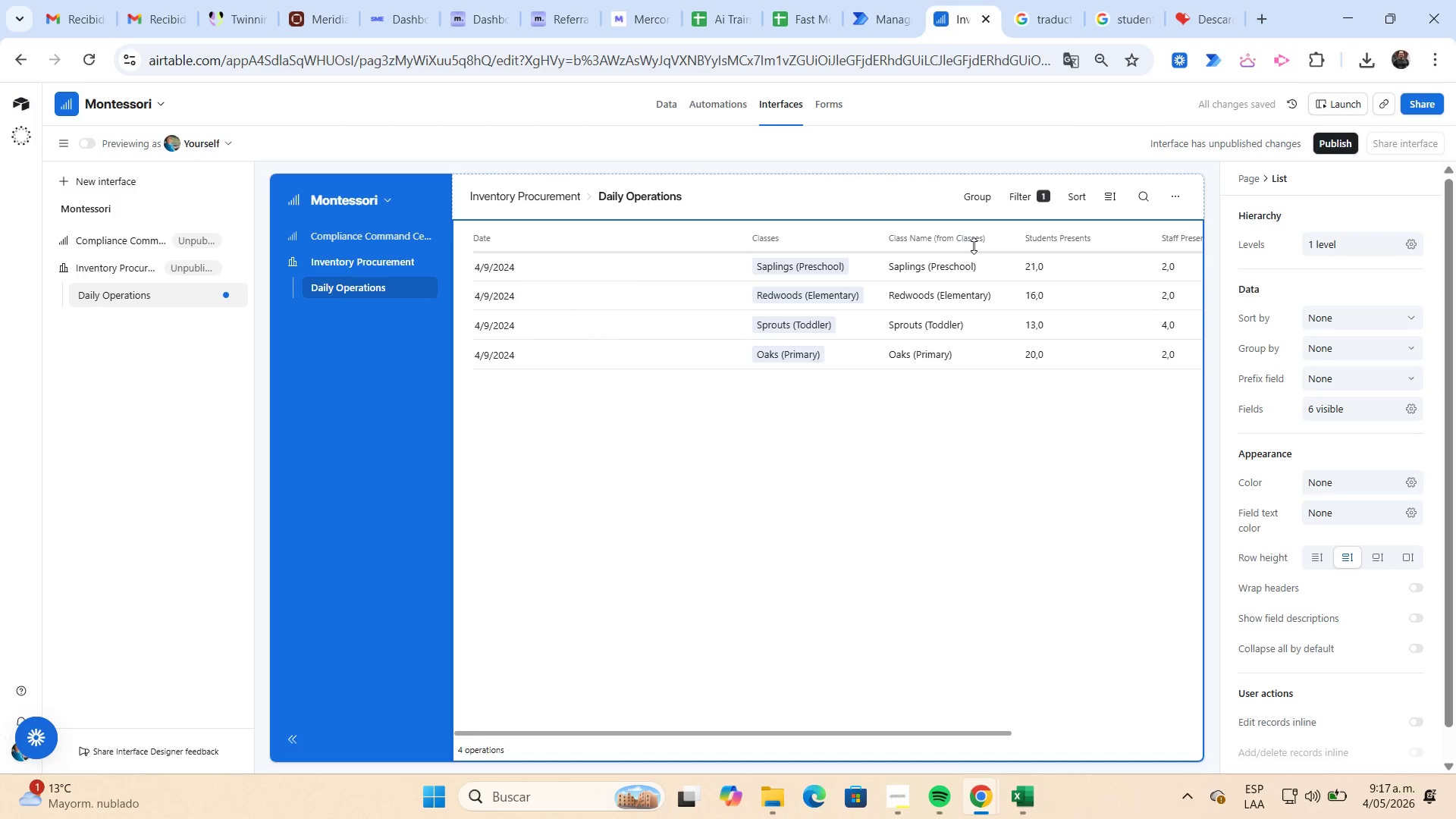 
left_click([1068, 202])
 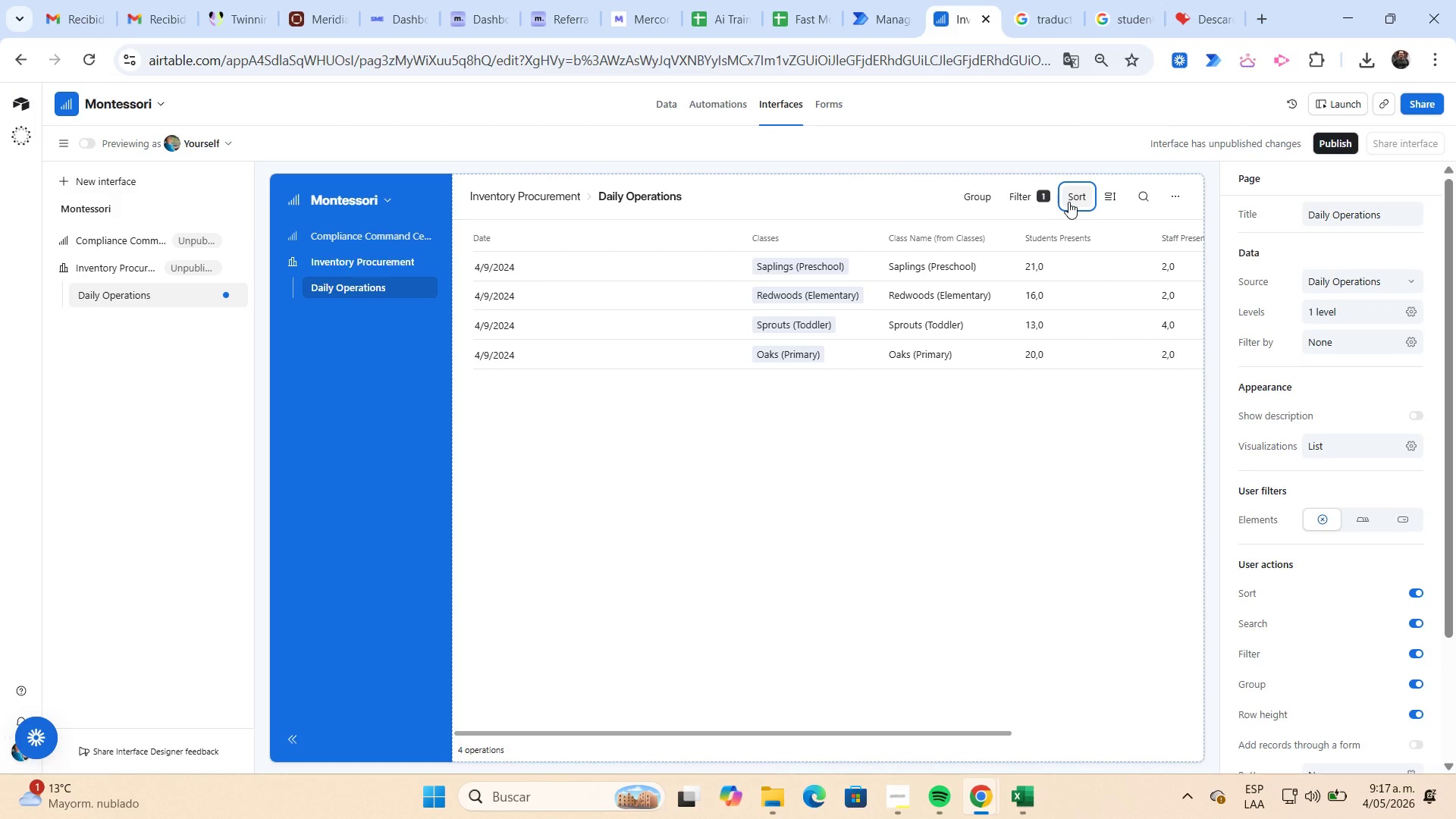 
wait(6.19)
 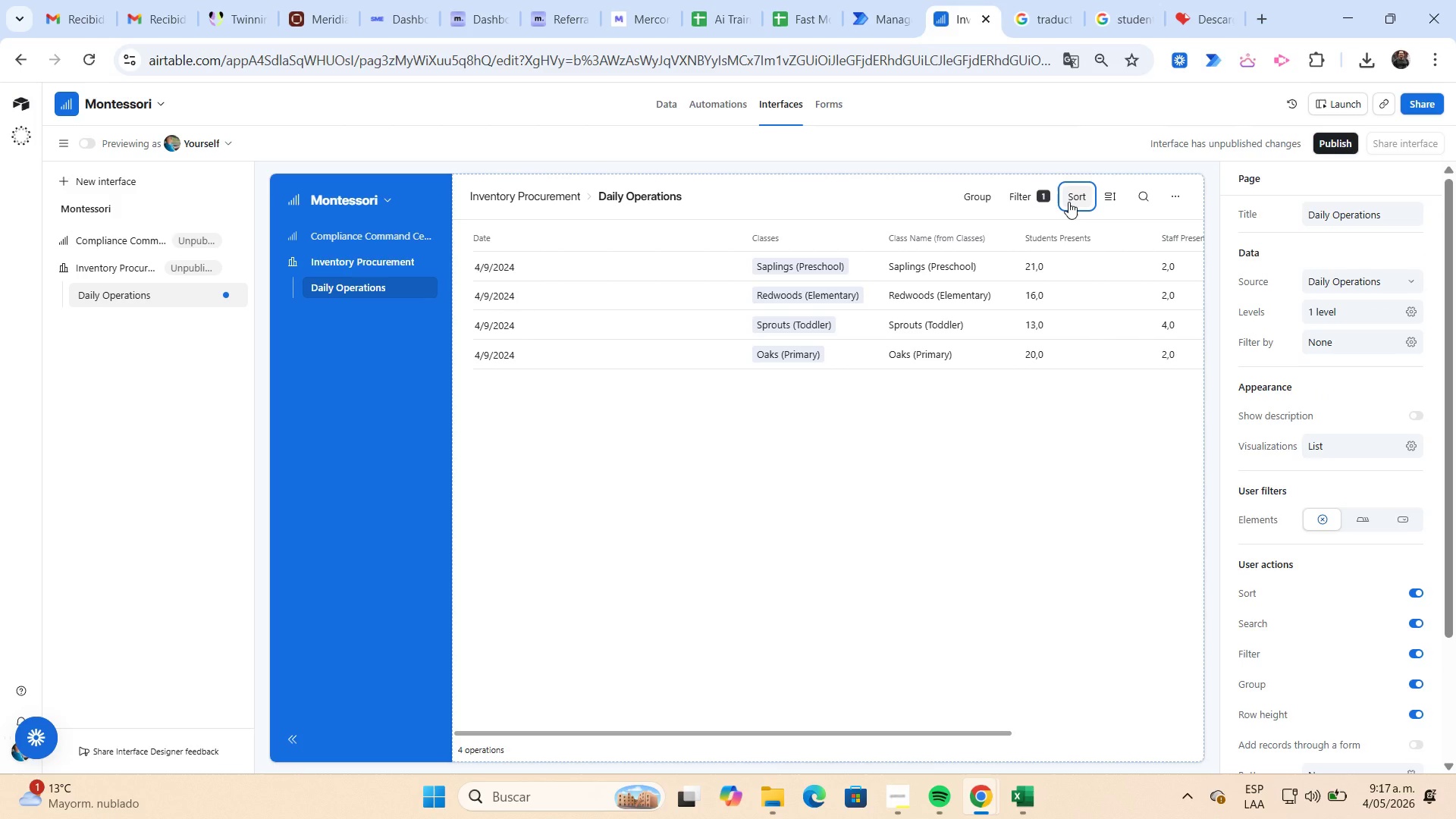 
scroll: coordinate [1351, 610], scroll_direction: down, amount: 1.0
 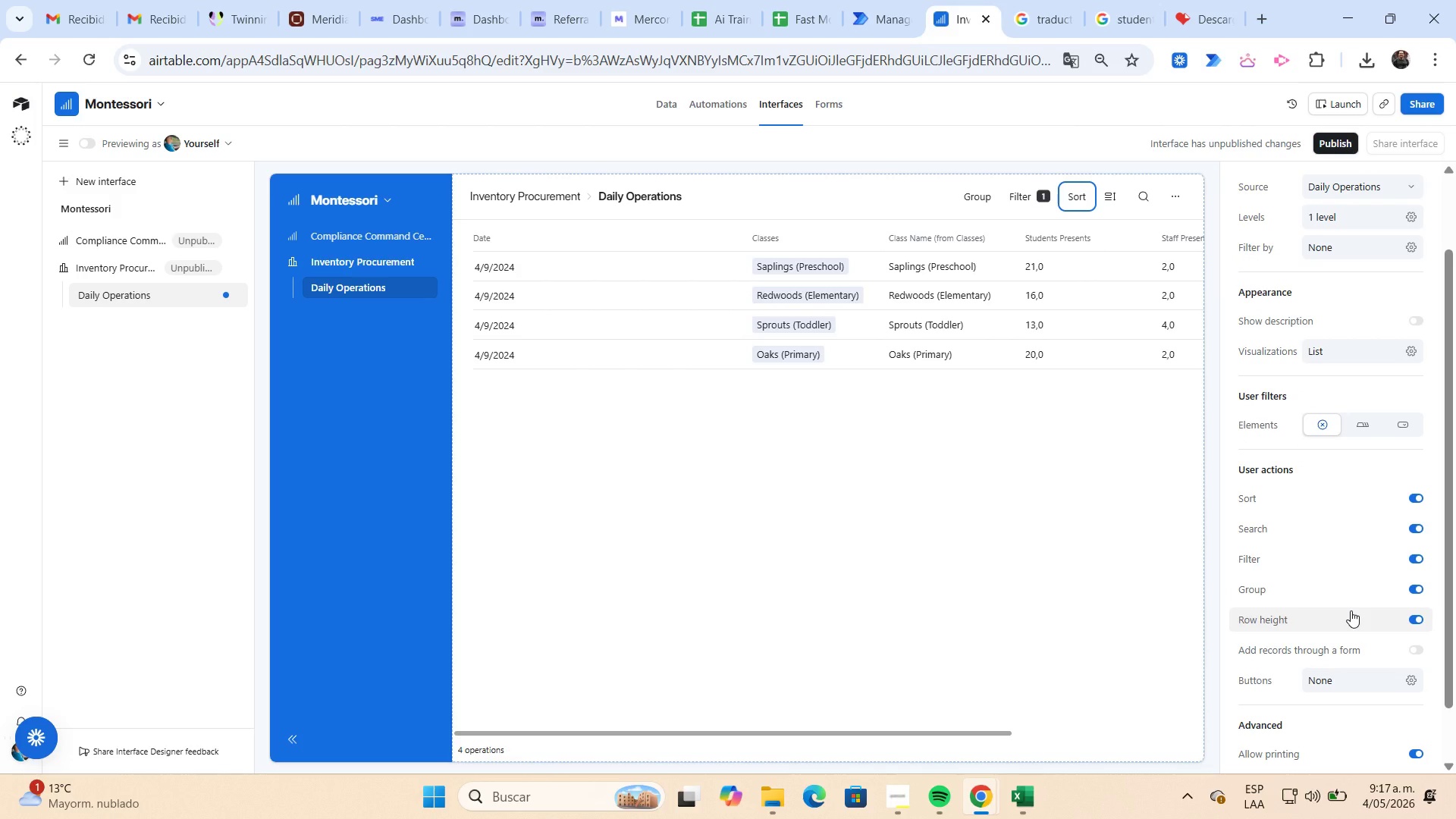 
scroll: coordinate [1351, 610], scroll_direction: up, amount: 2.0
 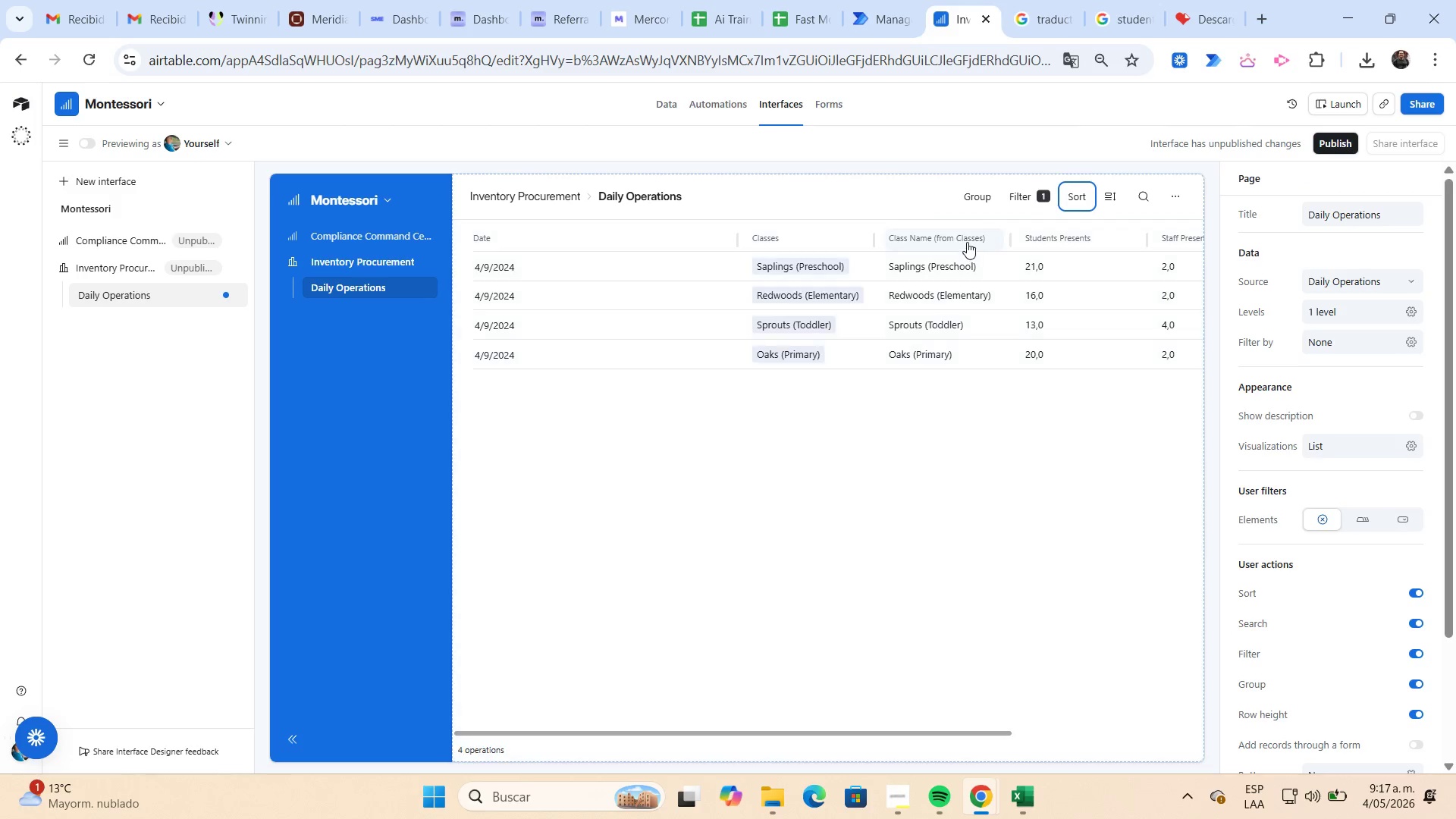 
left_click([967, 242])
 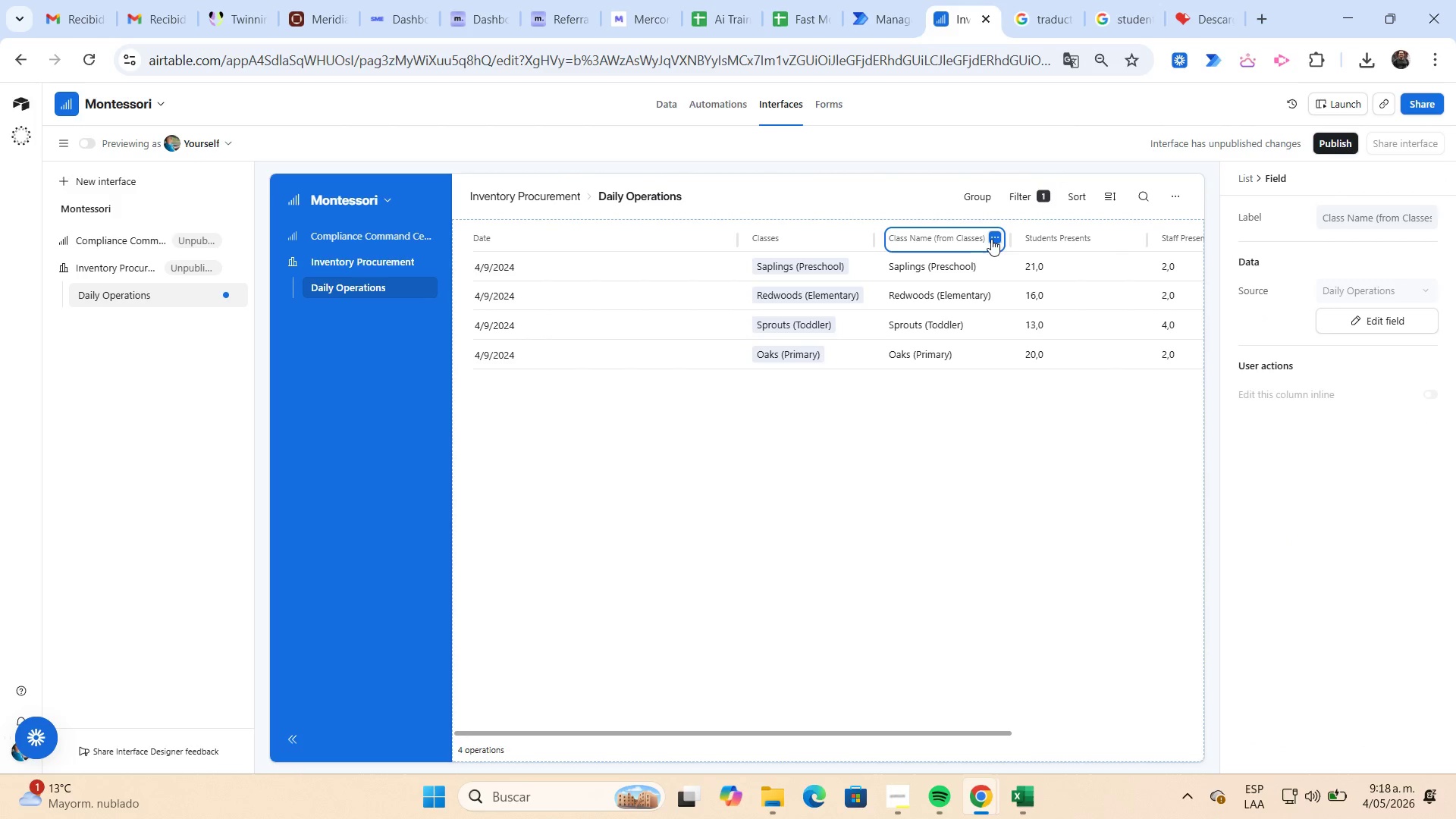 
left_click([994, 239])
 